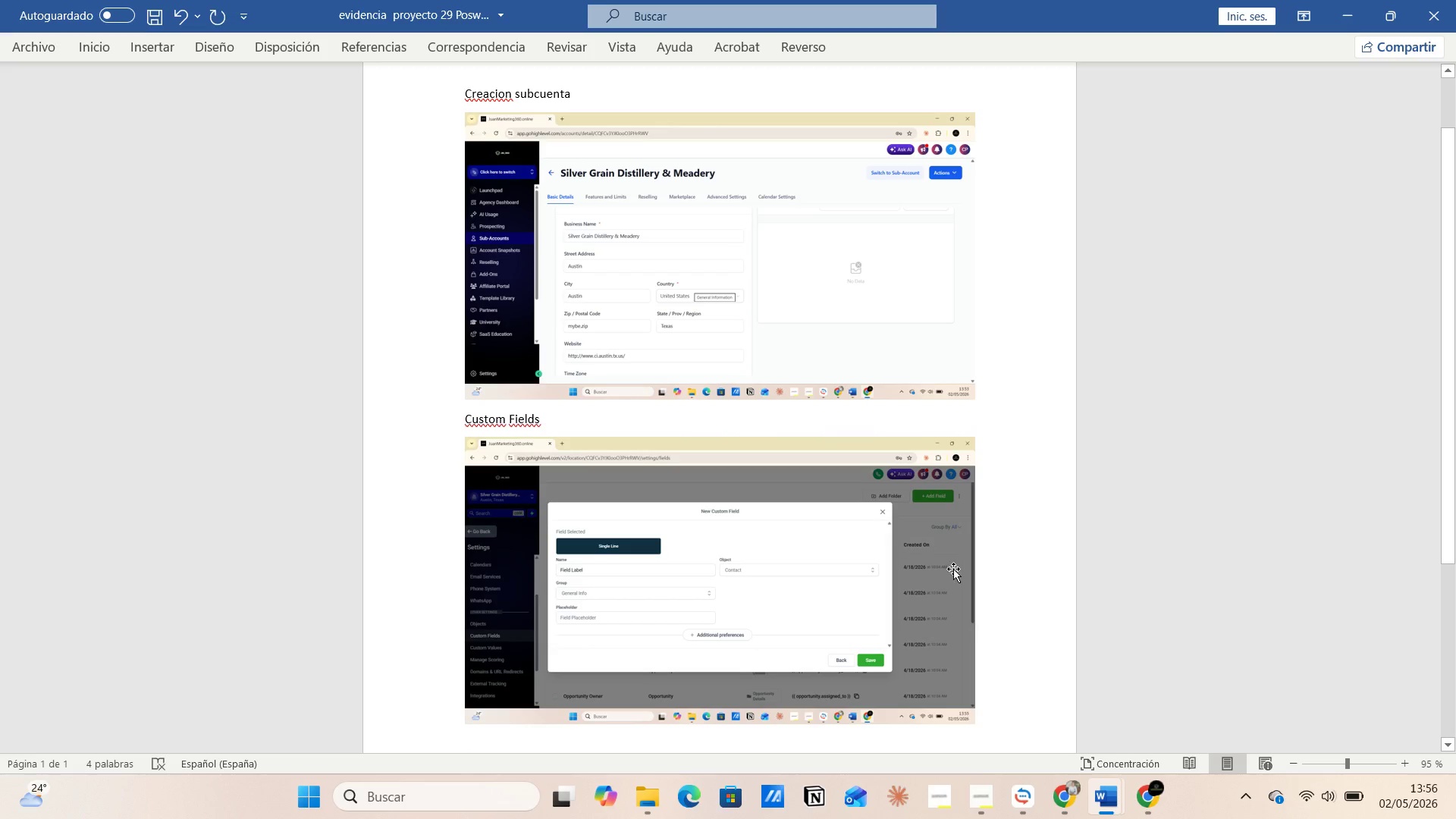 
key(Enter)
 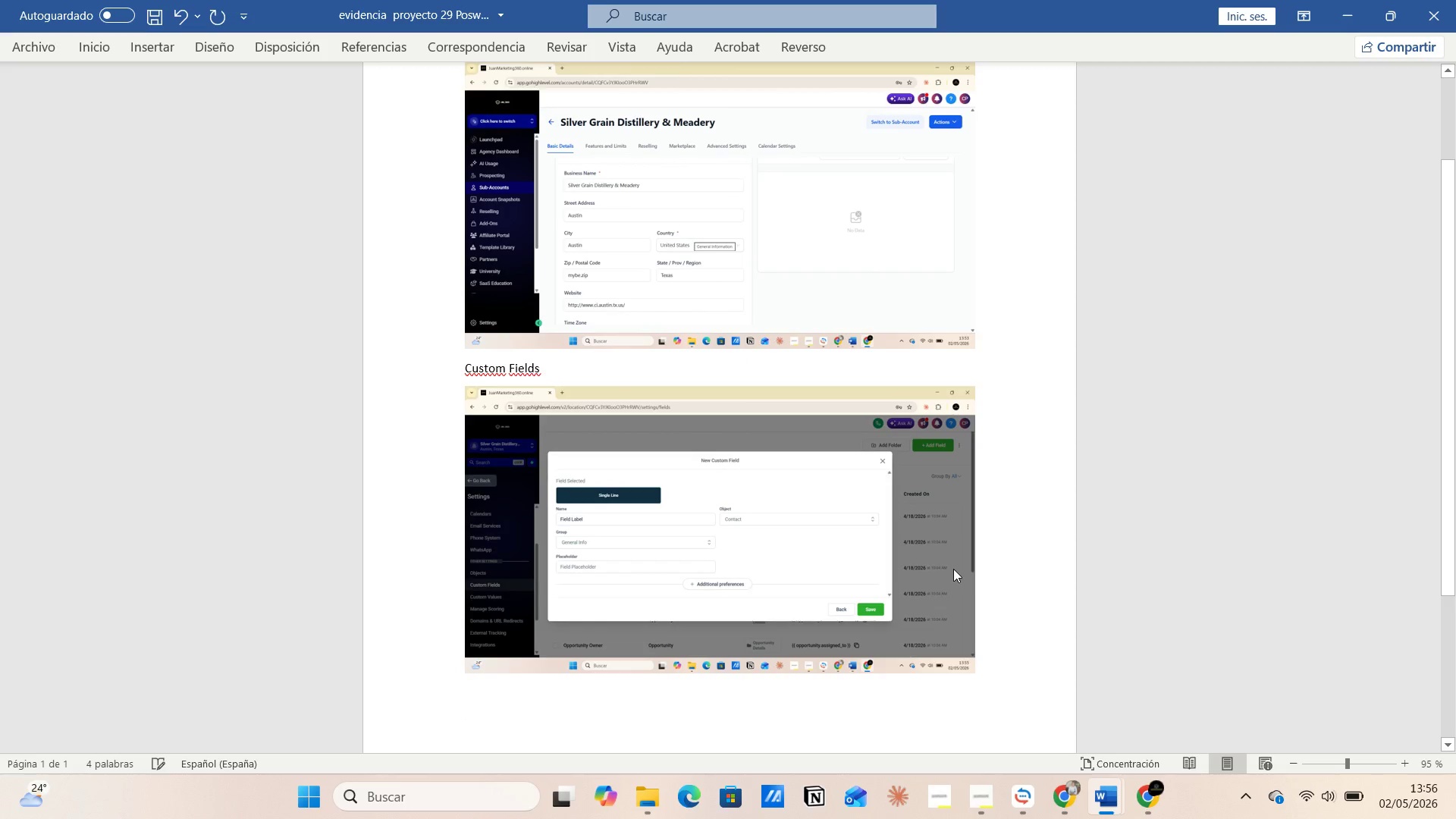 
key(Control+V)
 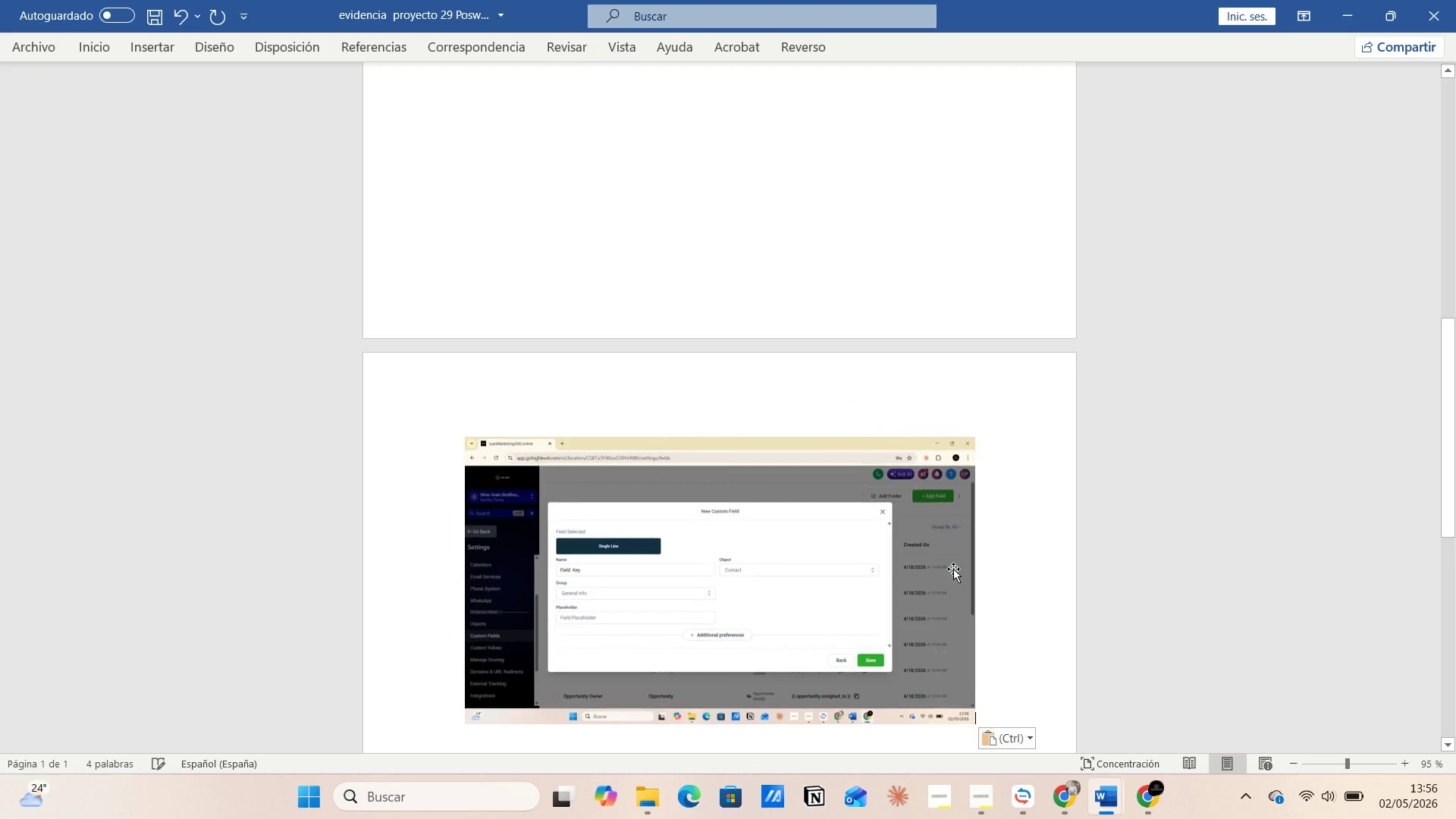 
key(Control+G)
 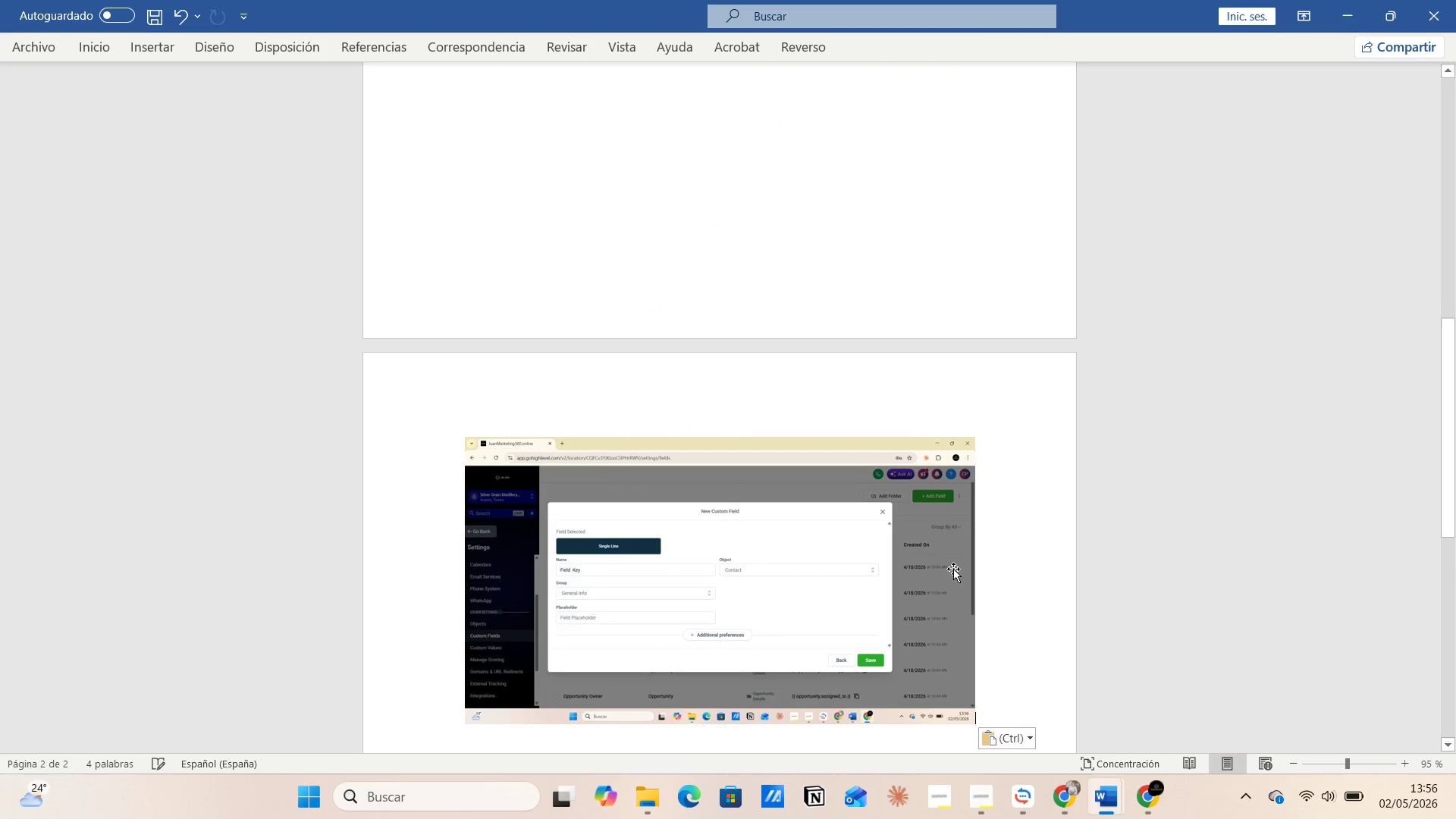 
key(Alt+AltLeft)
 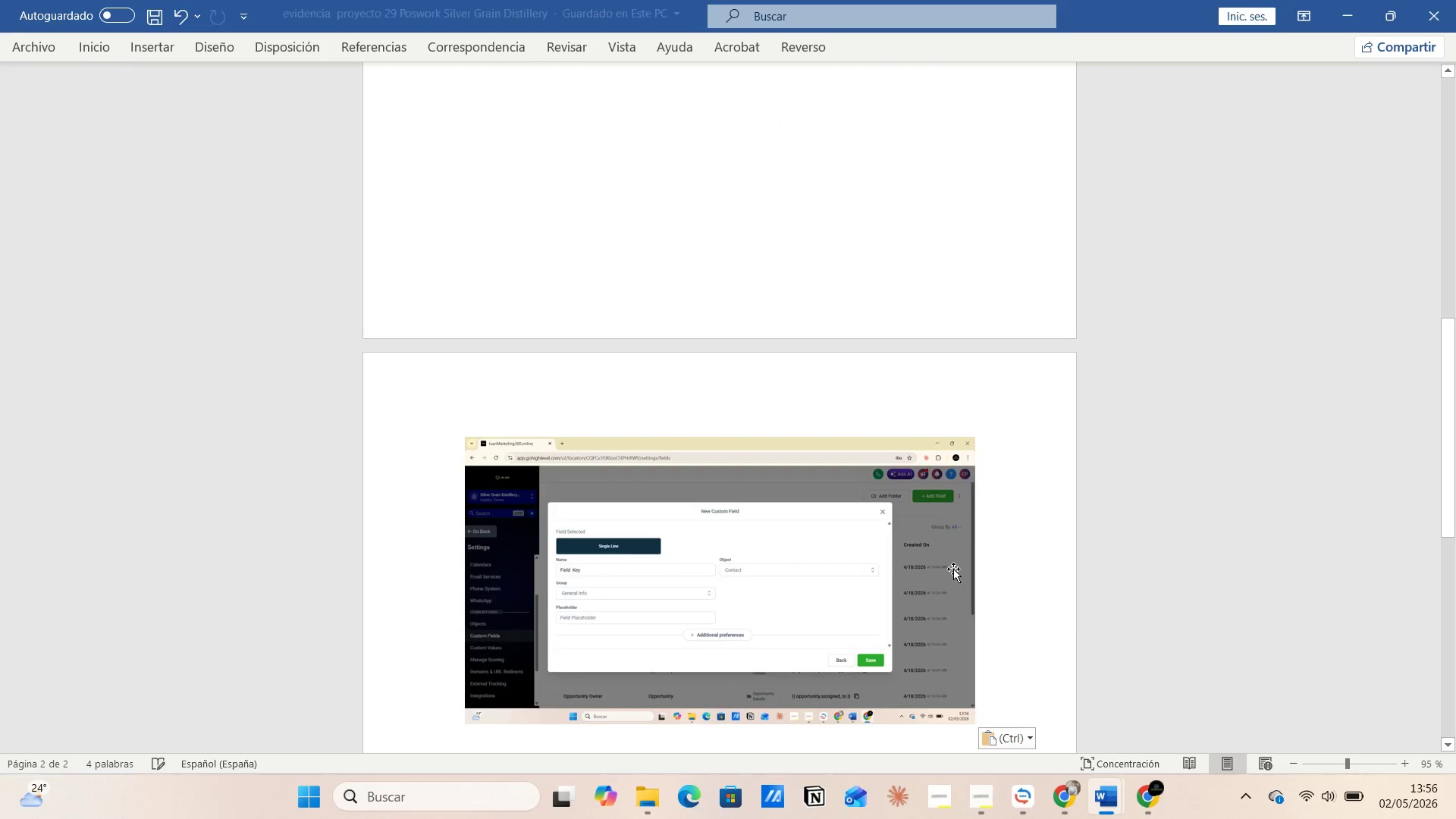 
key(Alt+Tab)
 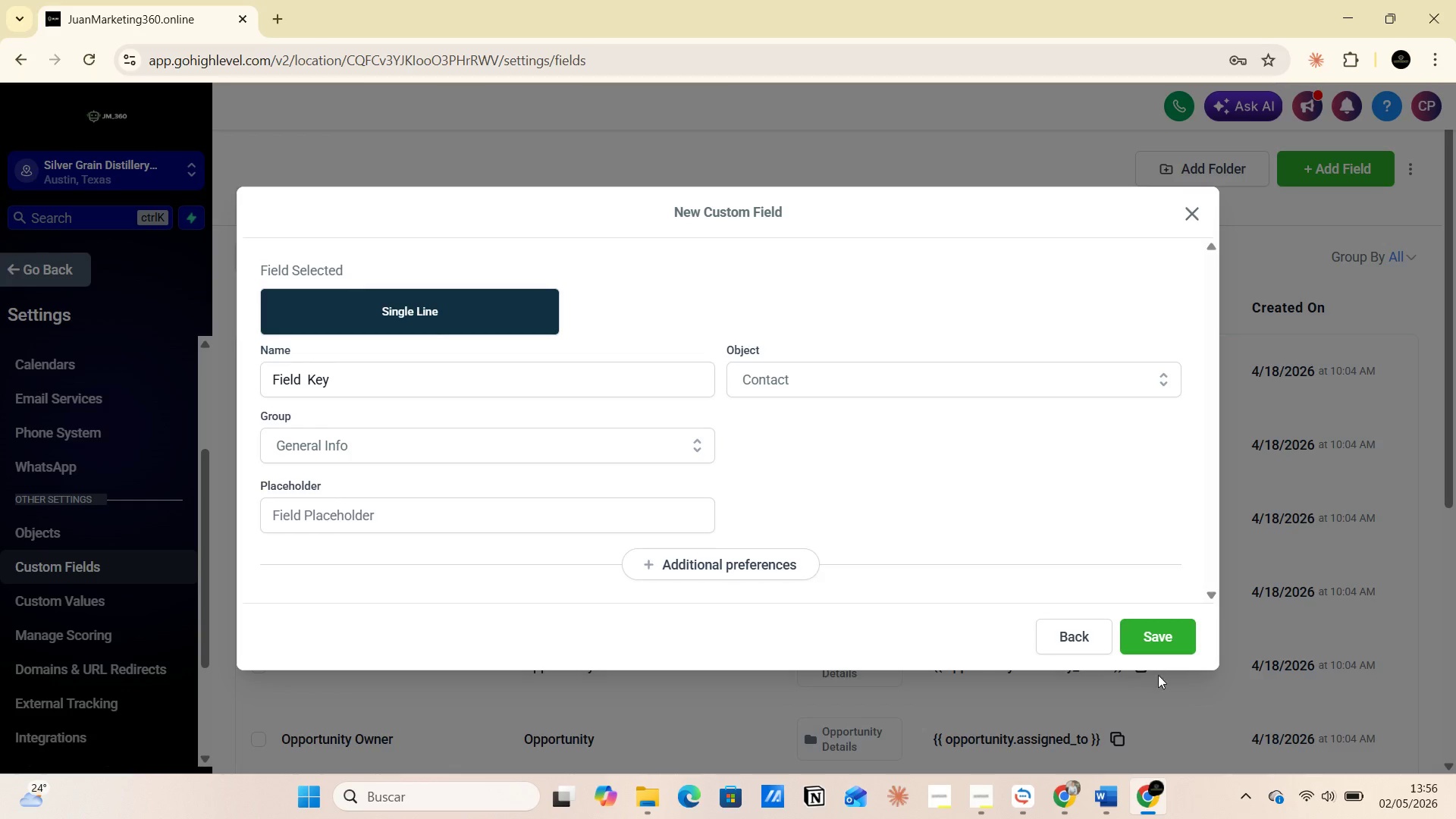 
left_click([1144, 642])
 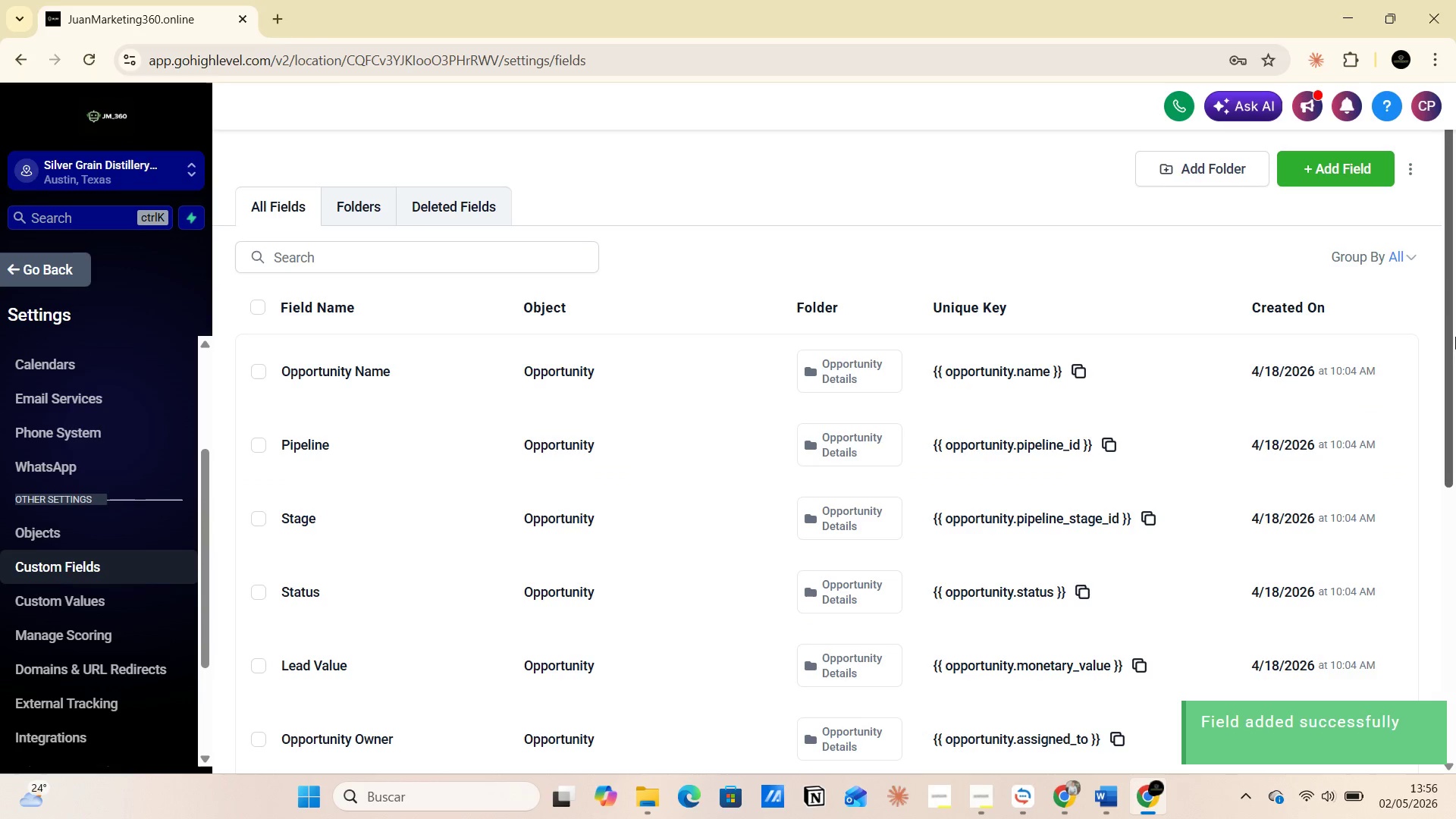 
left_click([1346, 174])
 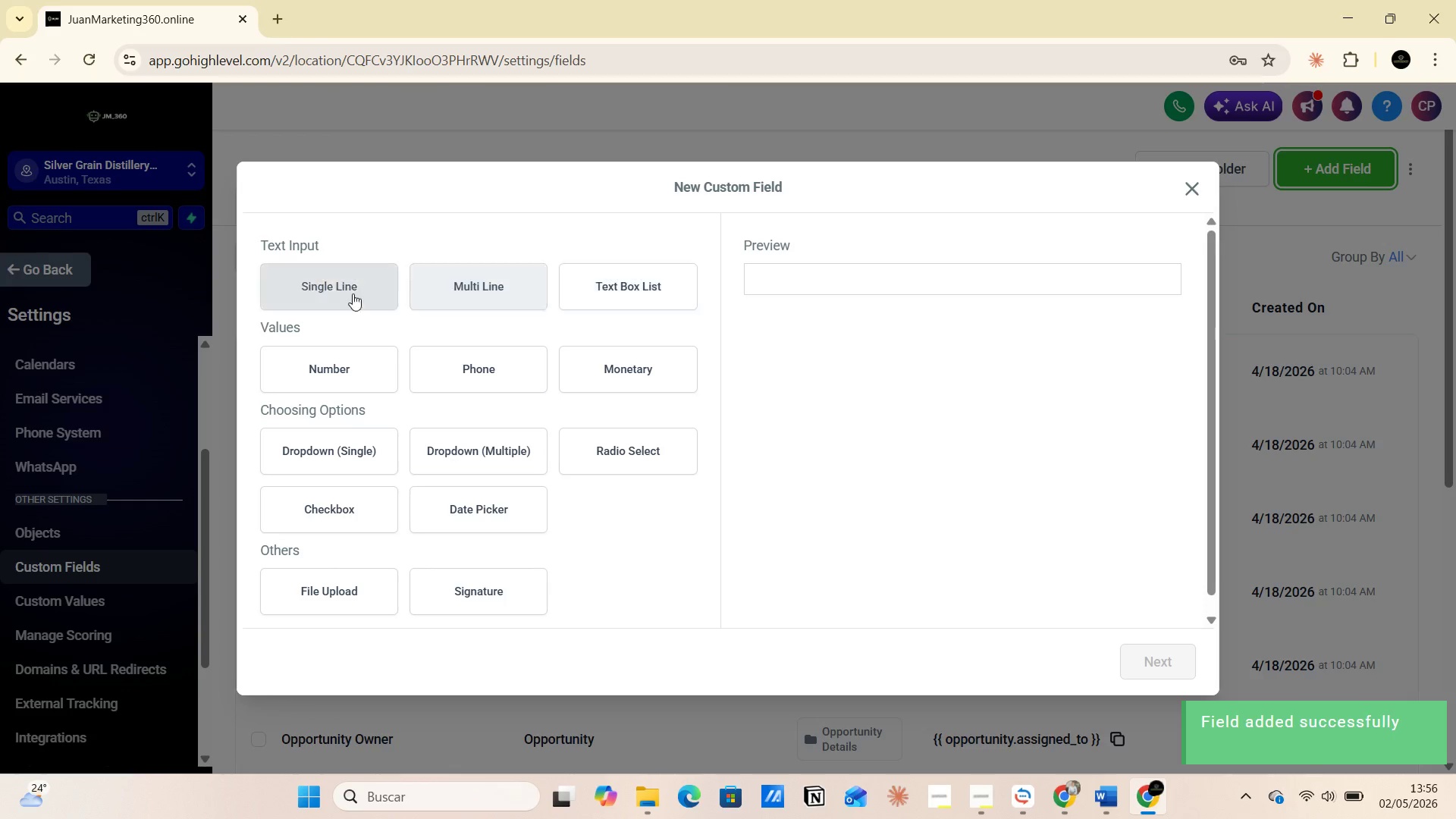 
left_click([321, 289])
 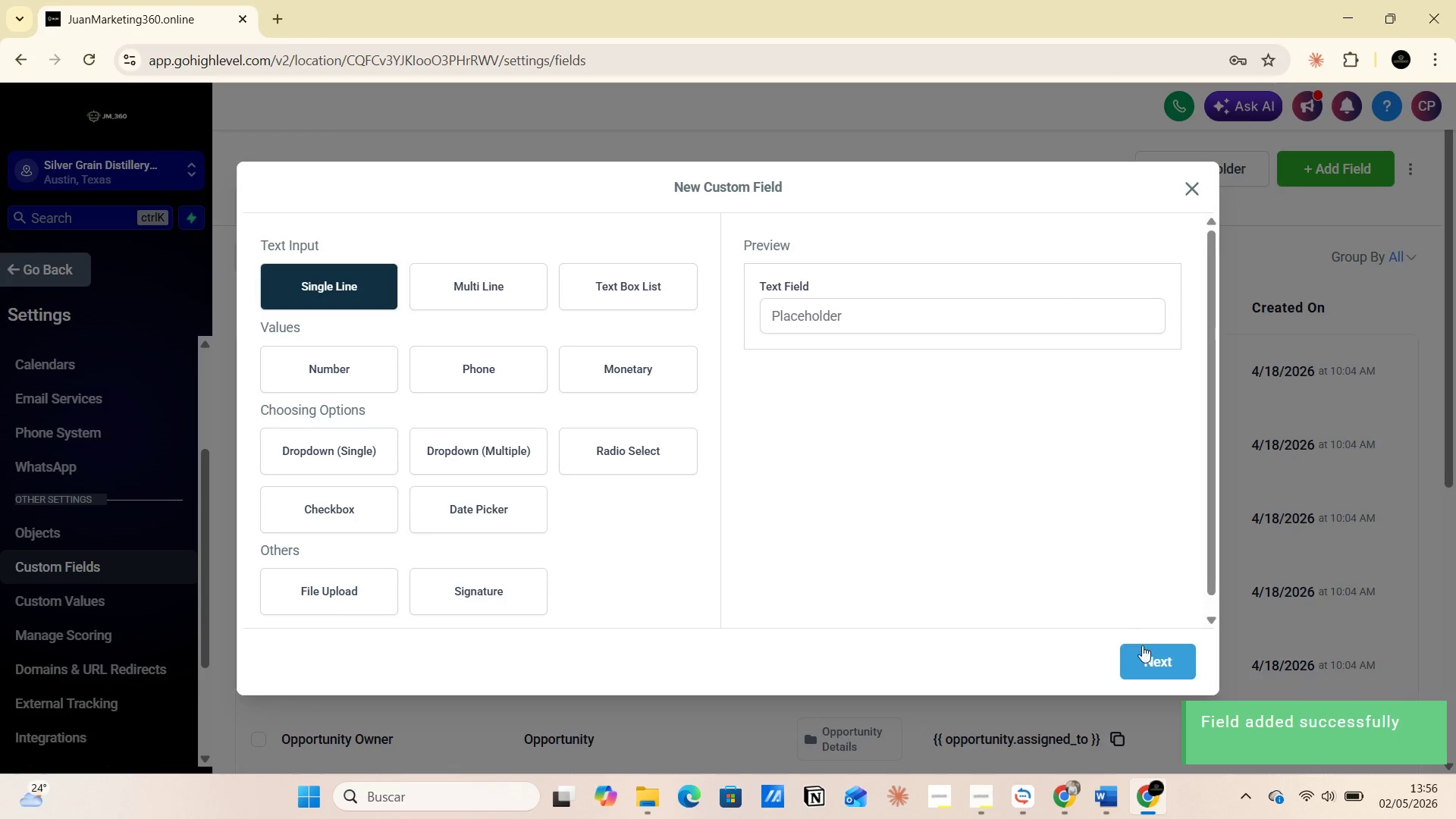 
left_click([1148, 655])
 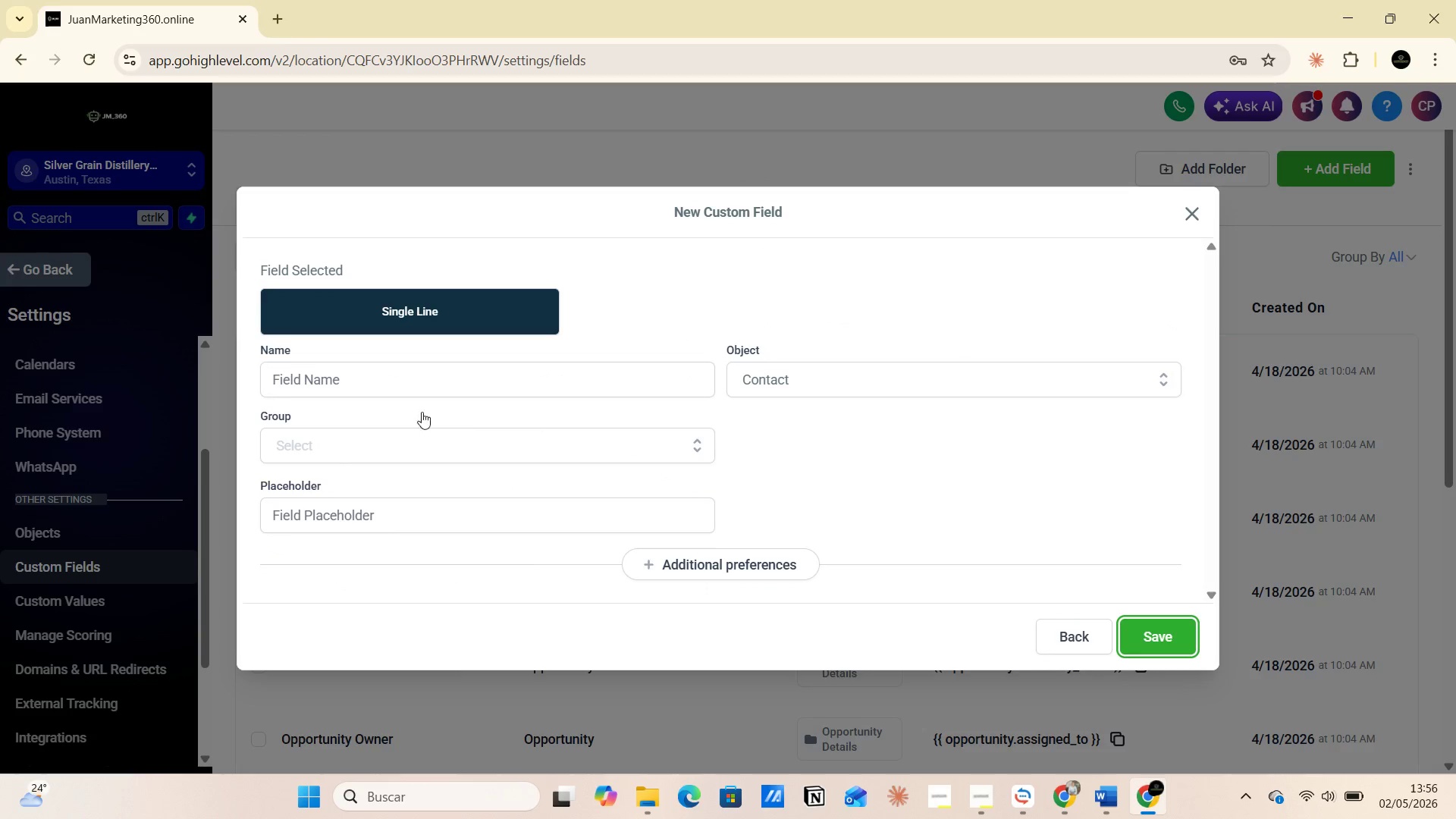 
left_click([379, 378])
 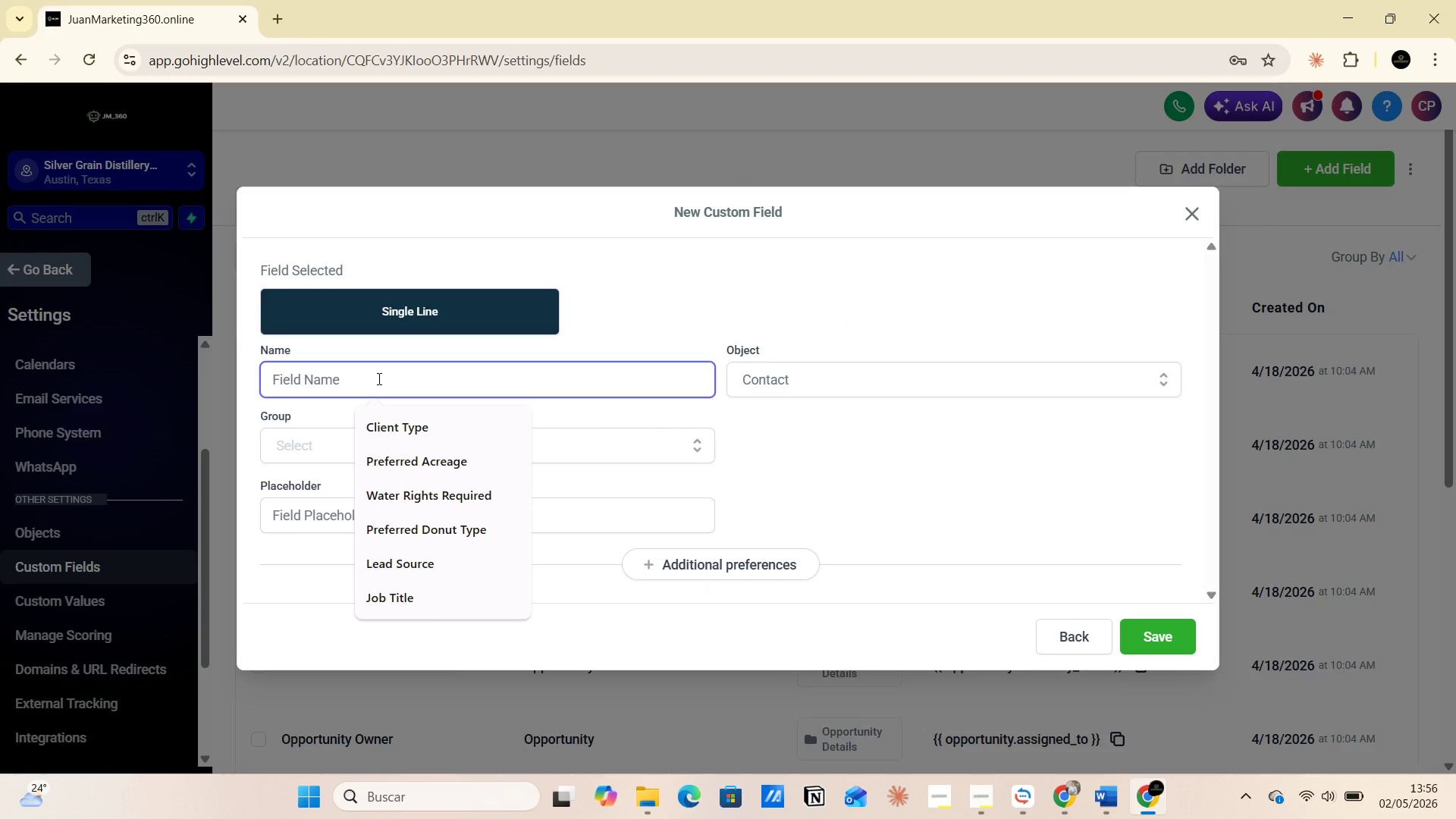 
type(Field Textr)
key(Backspace)
key(Backspace)
key(Backspace)
key(Backspace)
type(ype)
 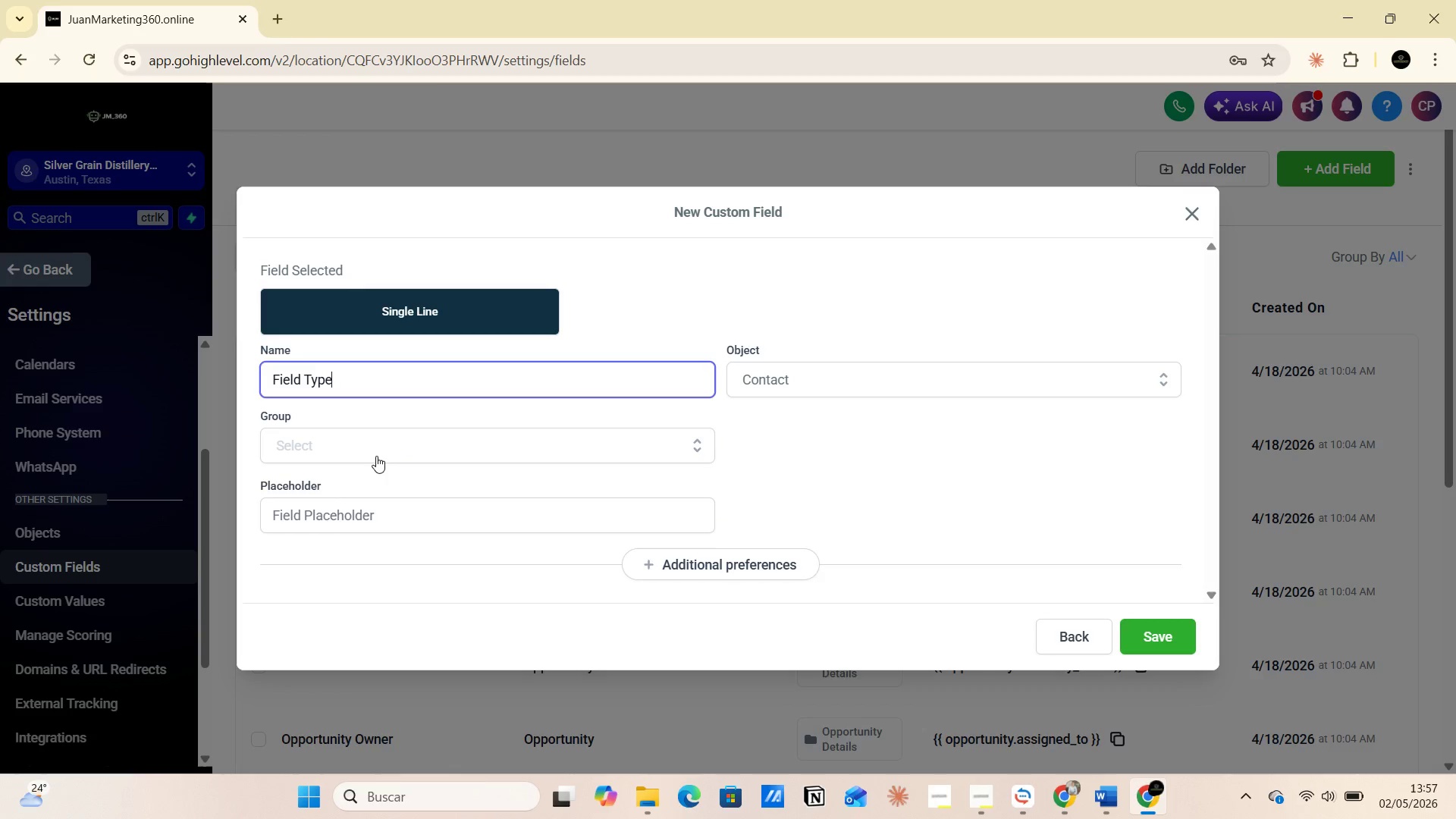 
left_click([375, 456])
 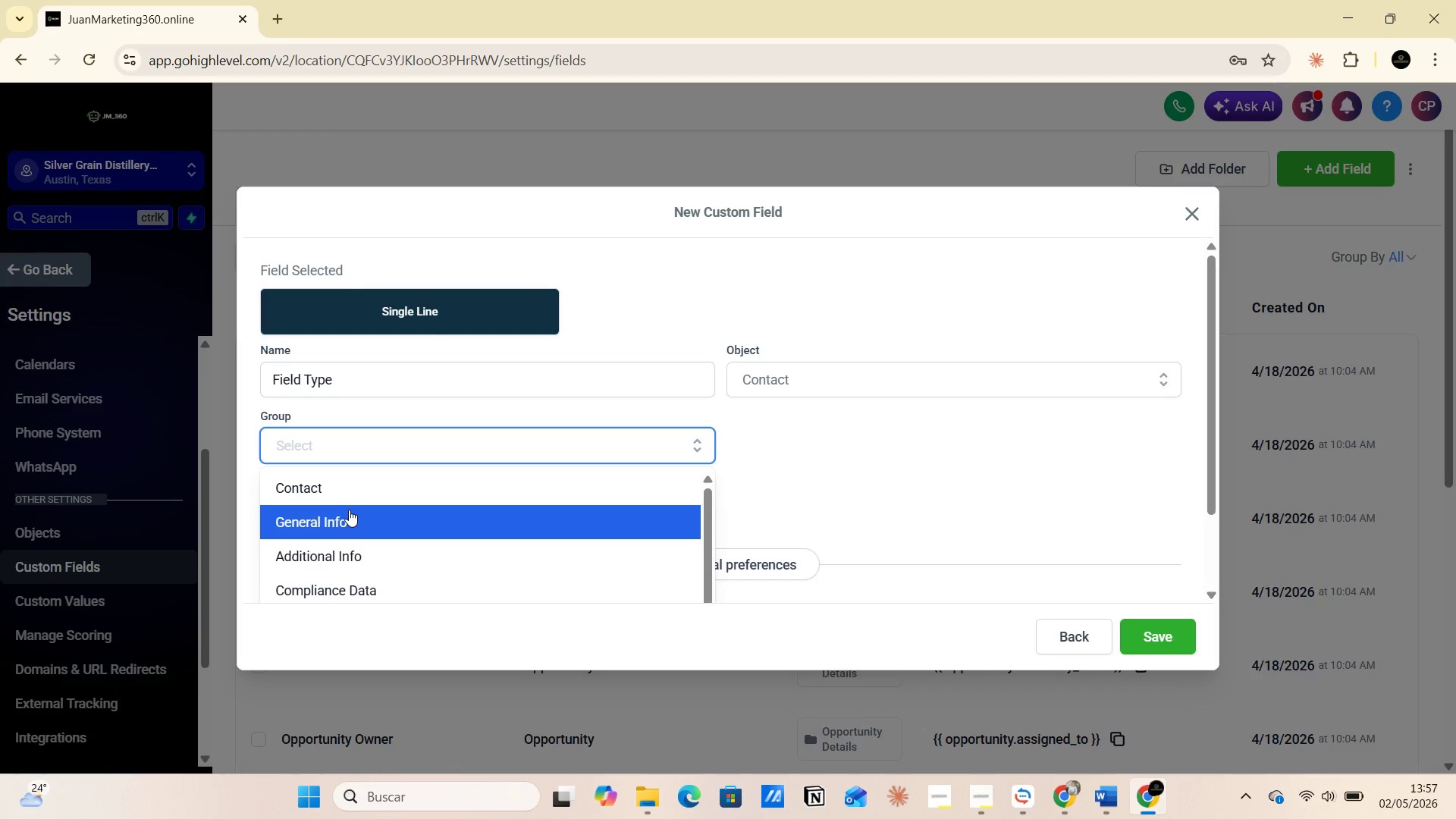 
left_click([349, 510])
 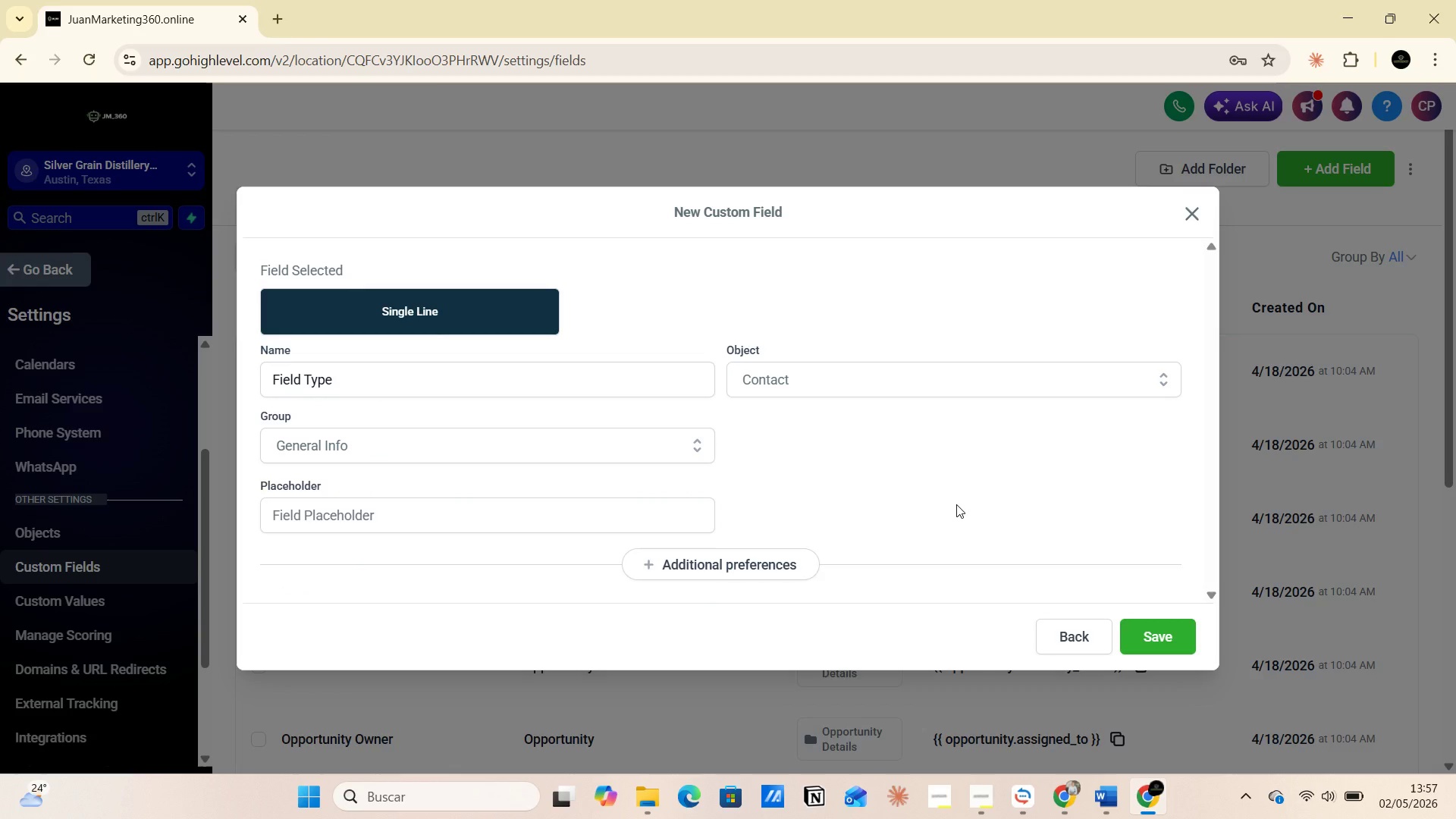 
key(PrintScreen)
 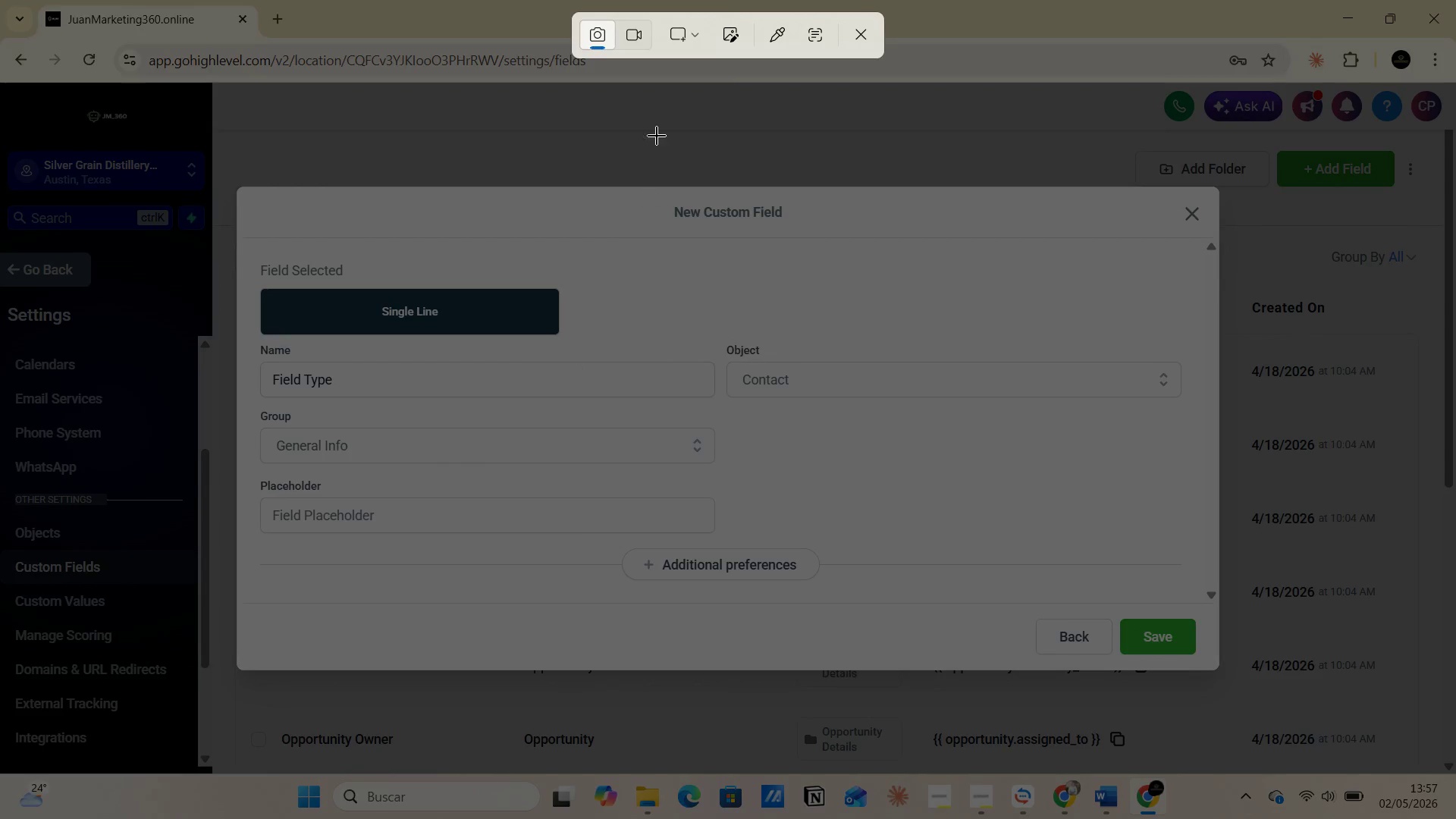 
left_click([693, 34])
 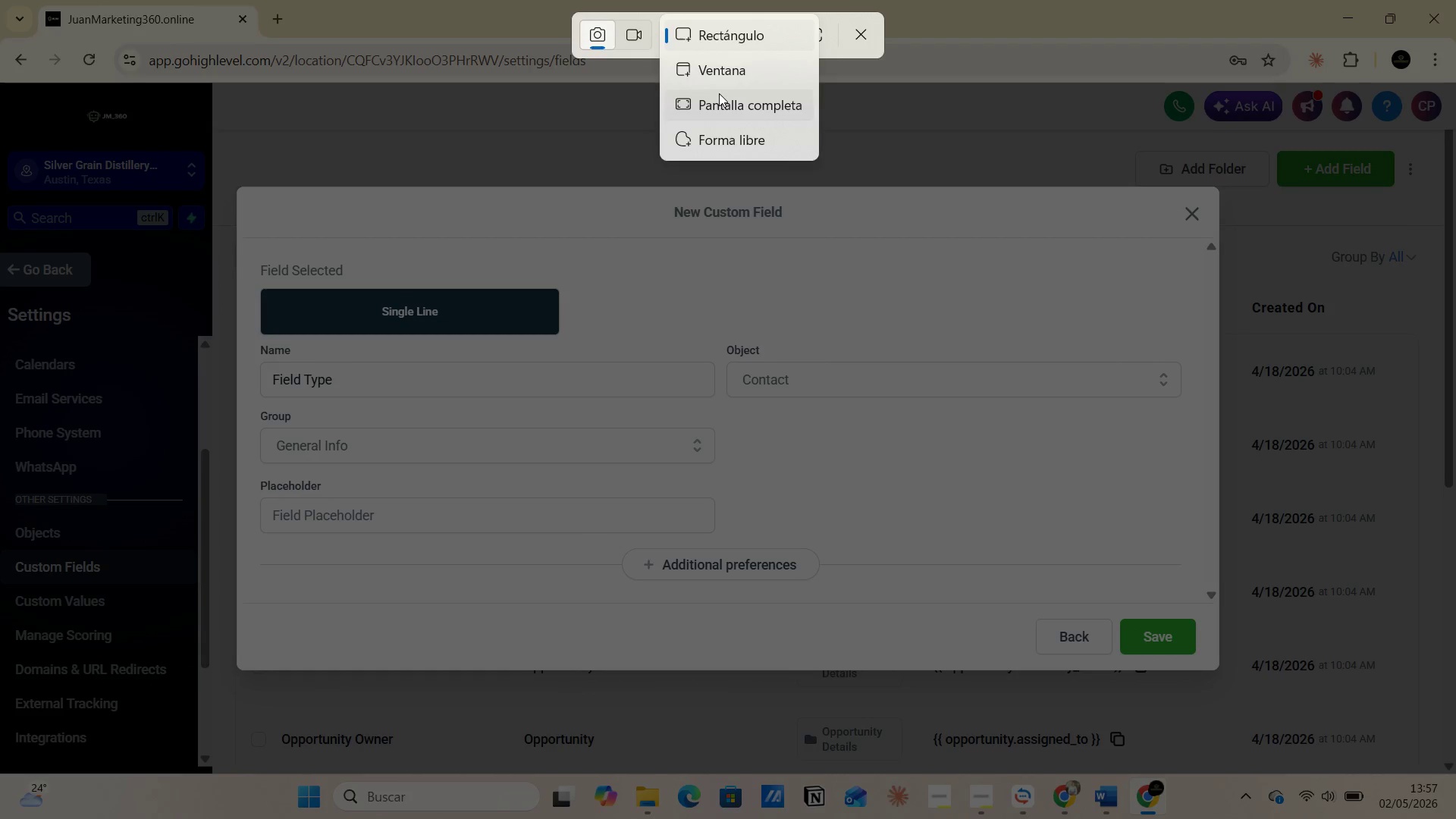 
left_click([719, 93])
 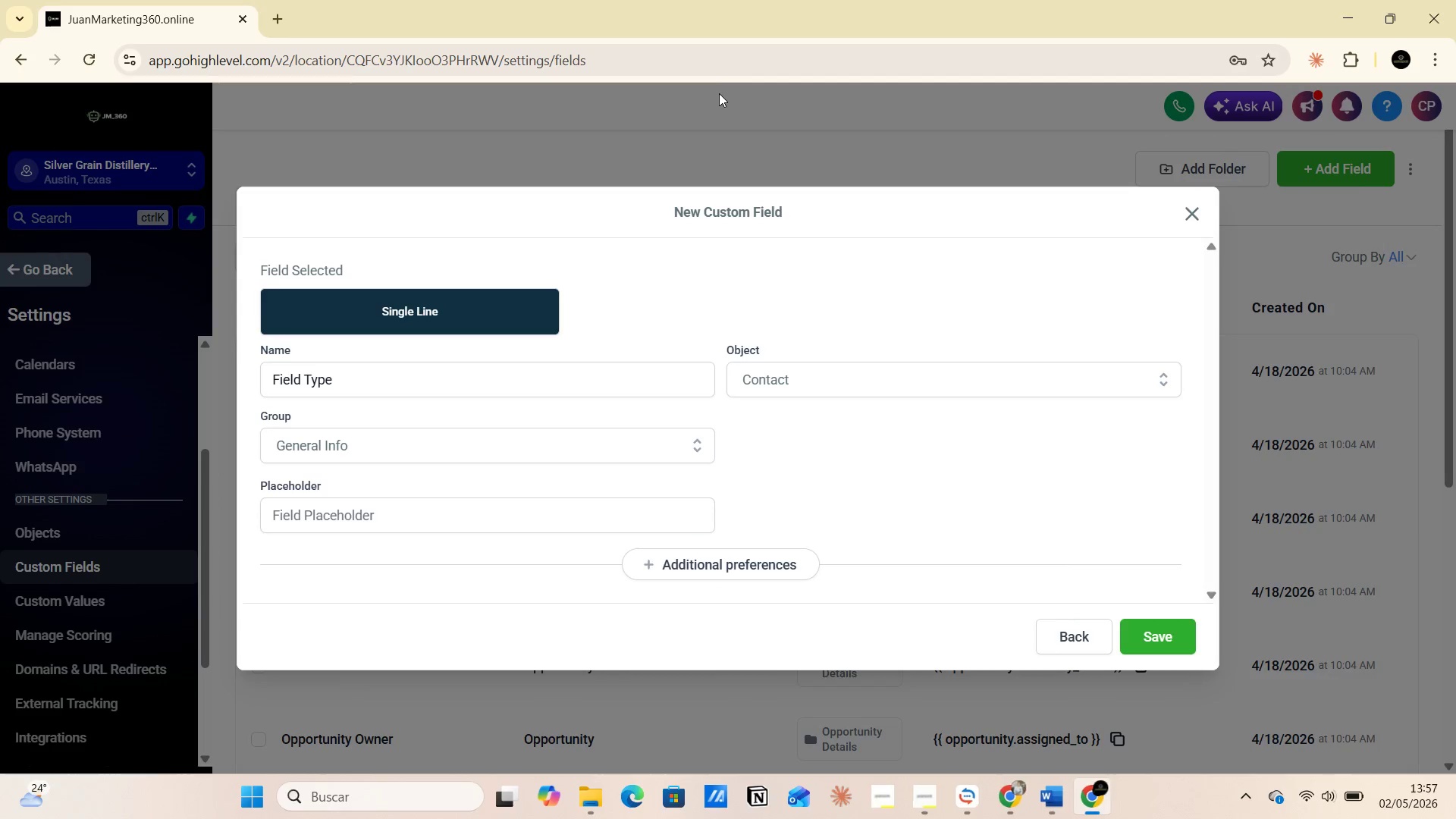 
key(Alt+AltLeft)
 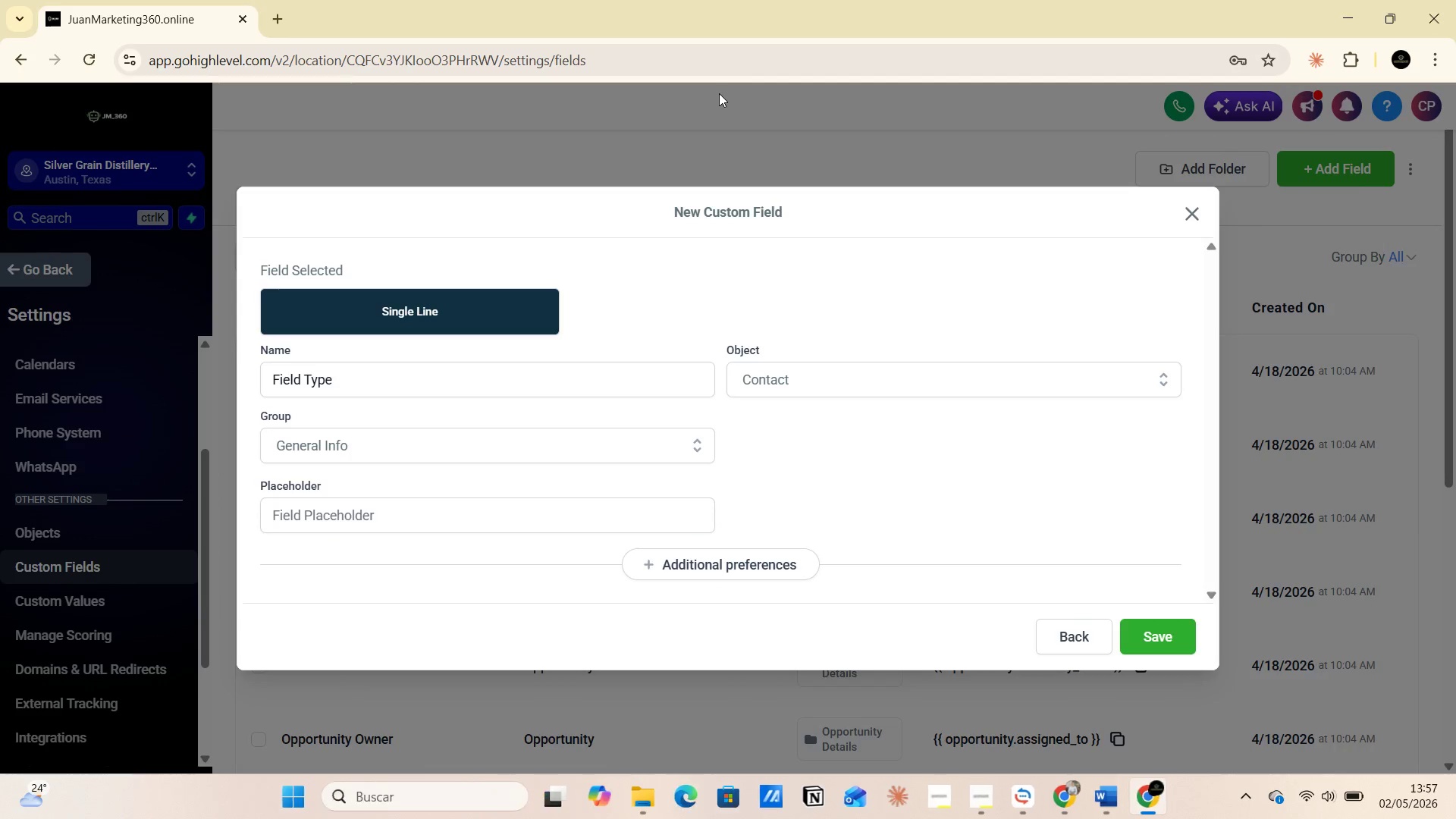 
key(Alt+Meta+MetaLeft)
 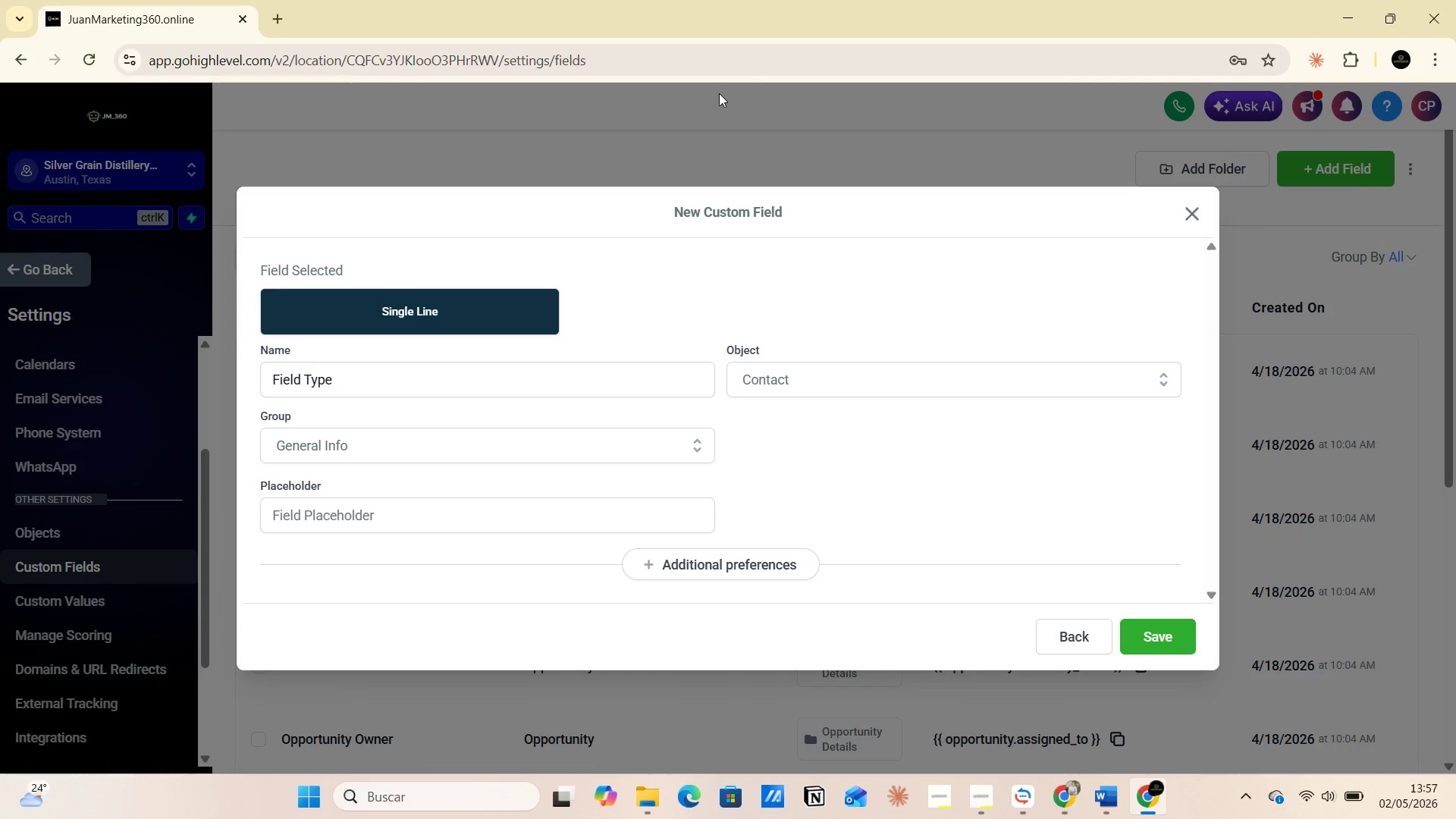 
key(Alt+Tab)
 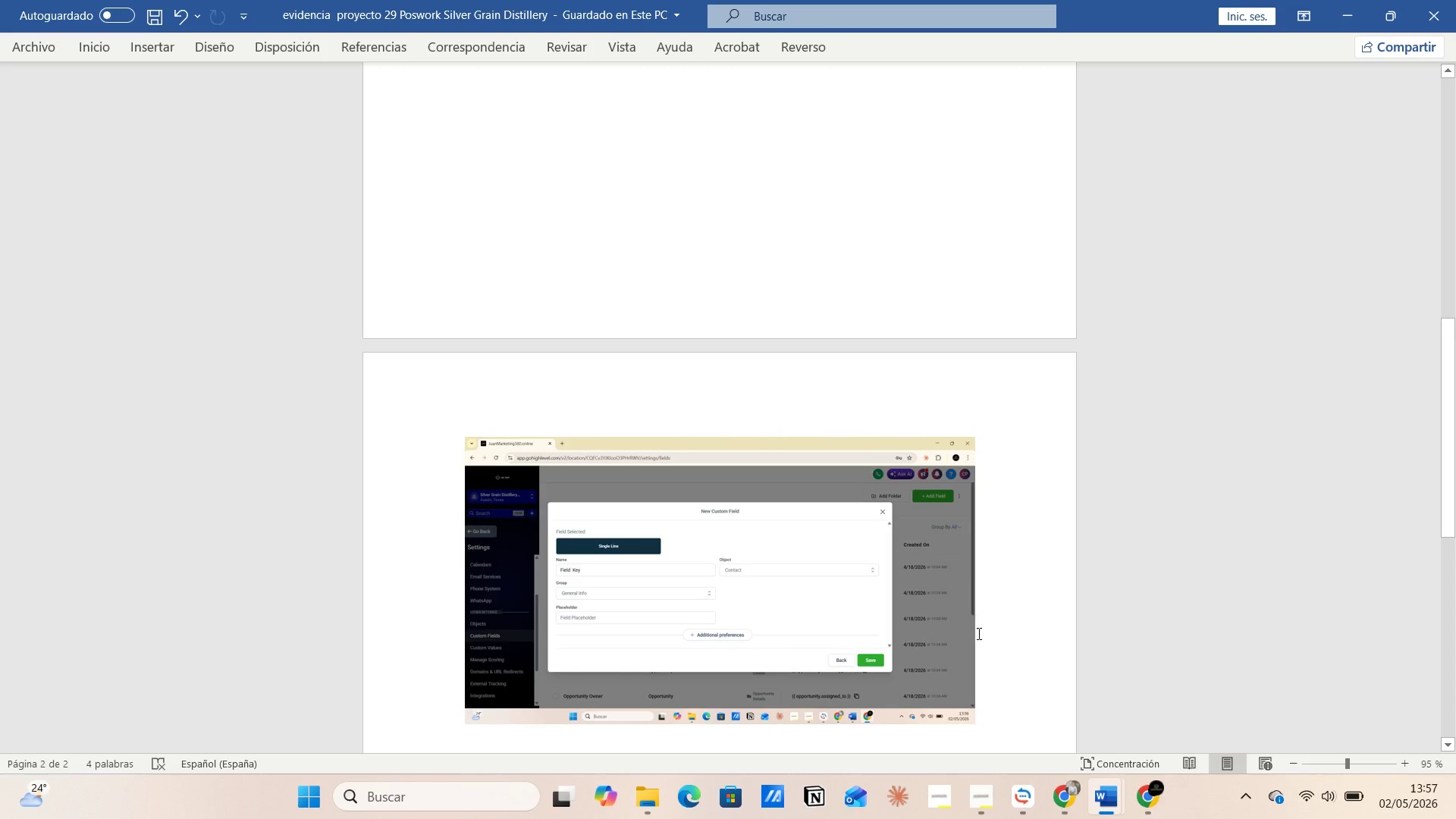 
left_click([981, 652])
 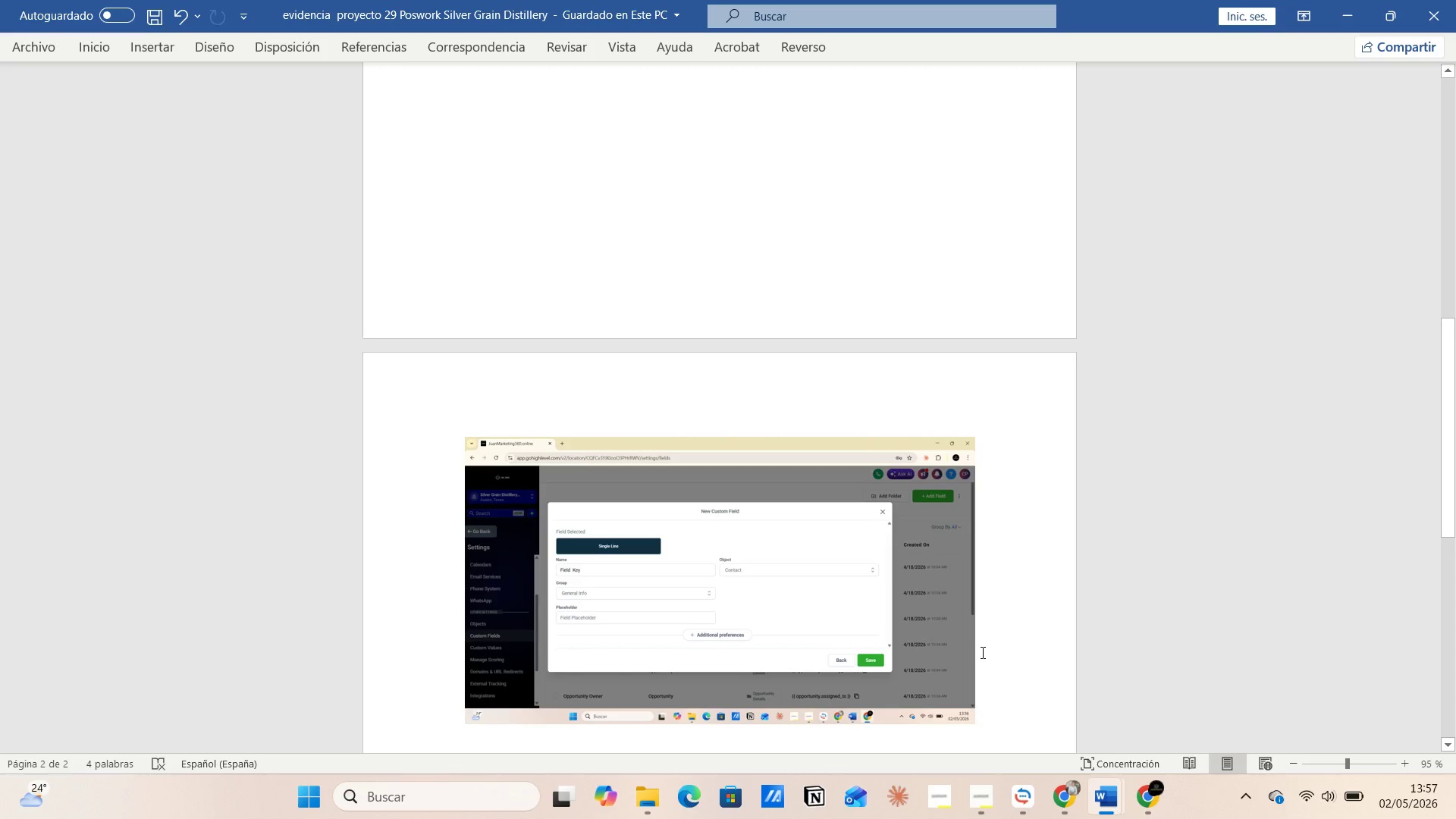 
key(Enter)
 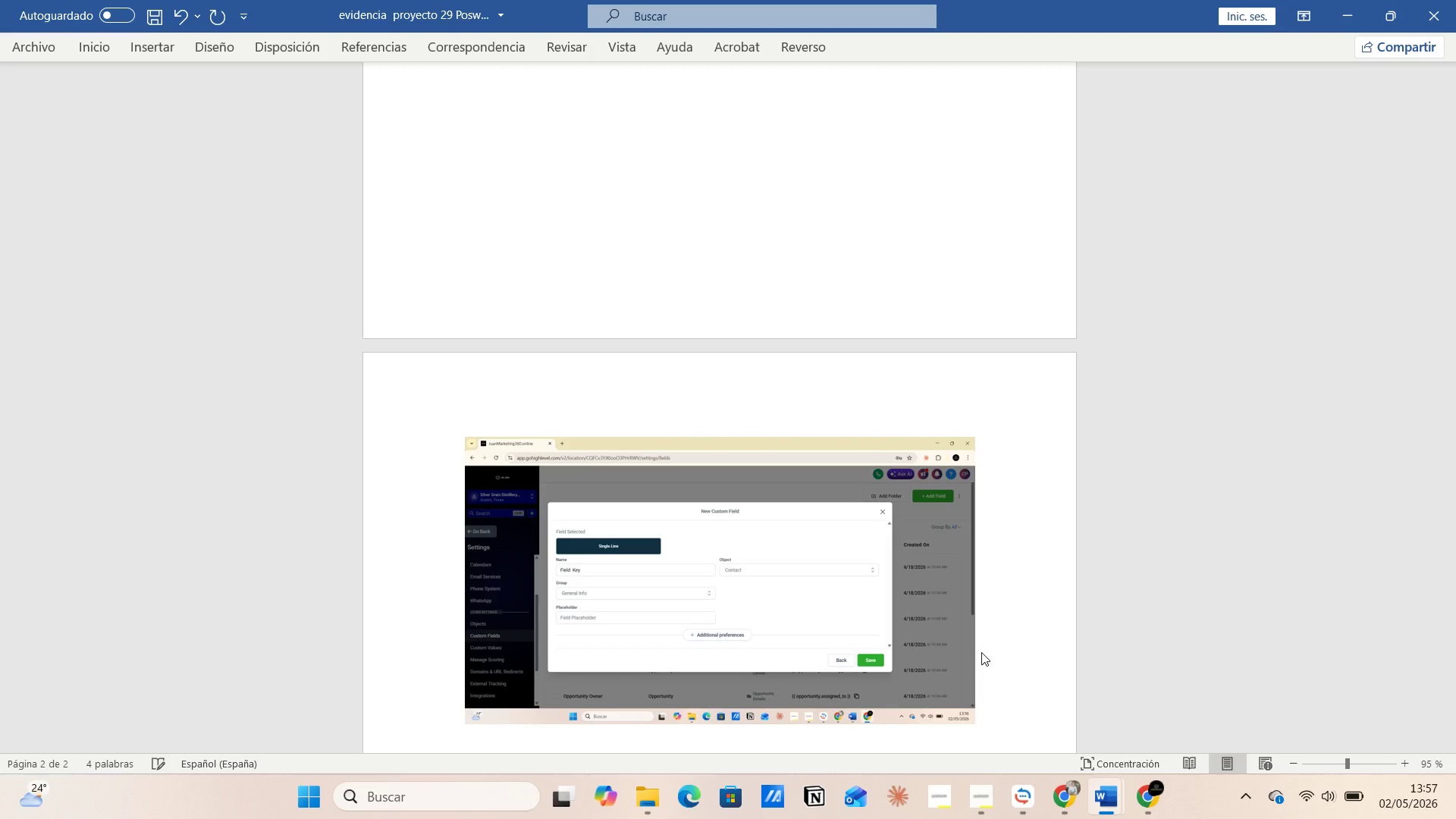 
key(Control+V)
 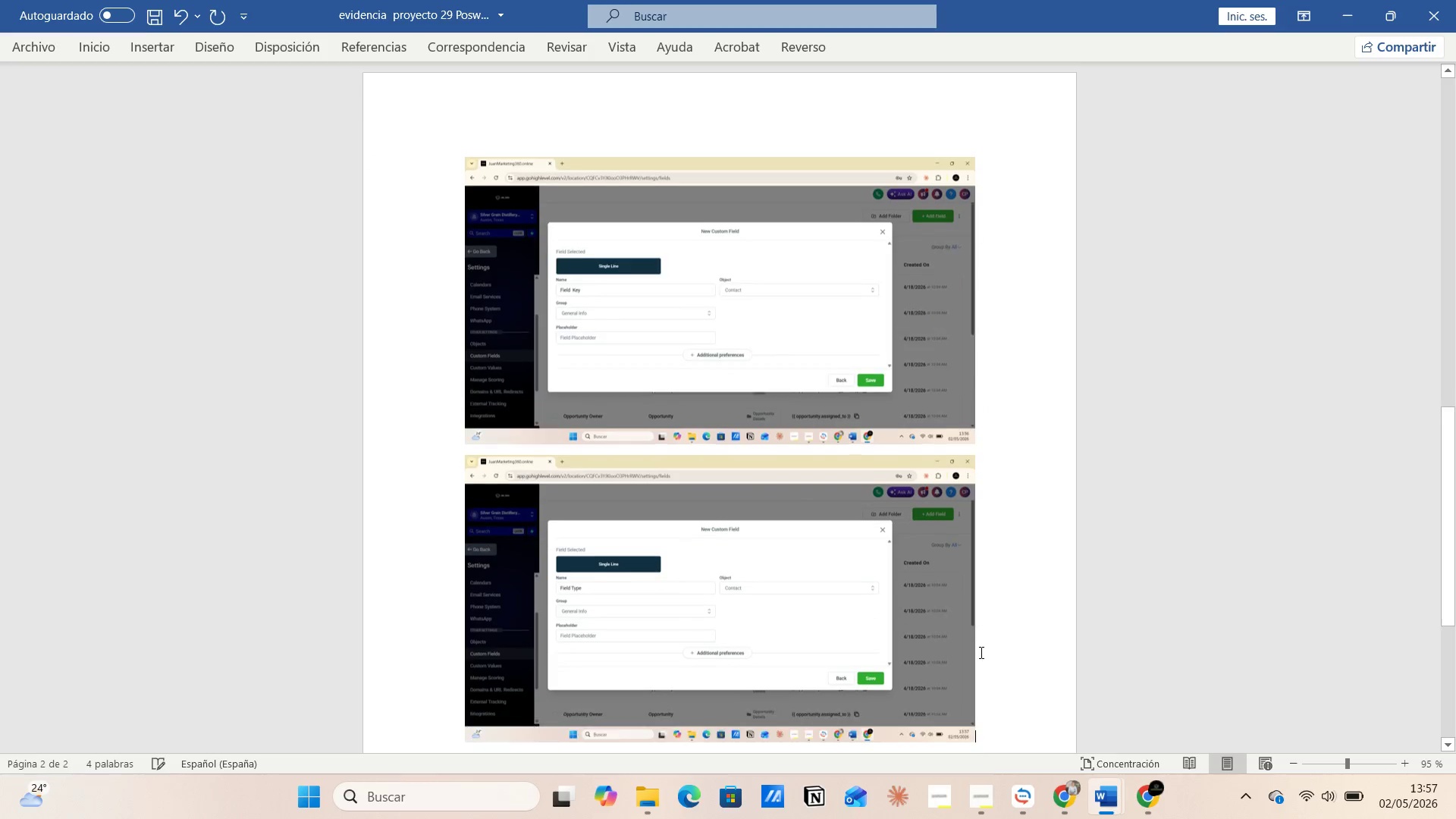 
key(Alt+AltLeft)
 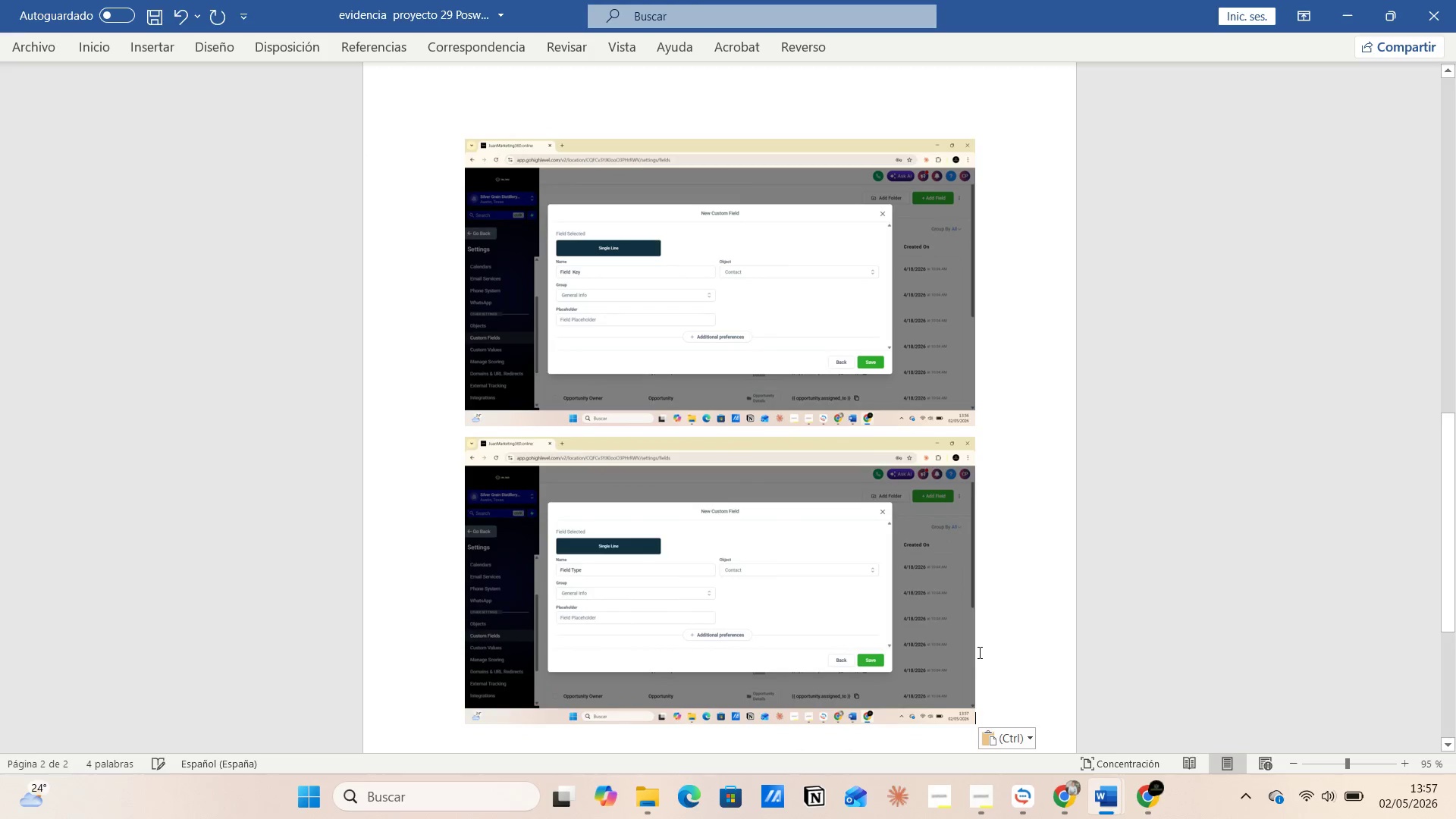 
key(Alt+Tab)
 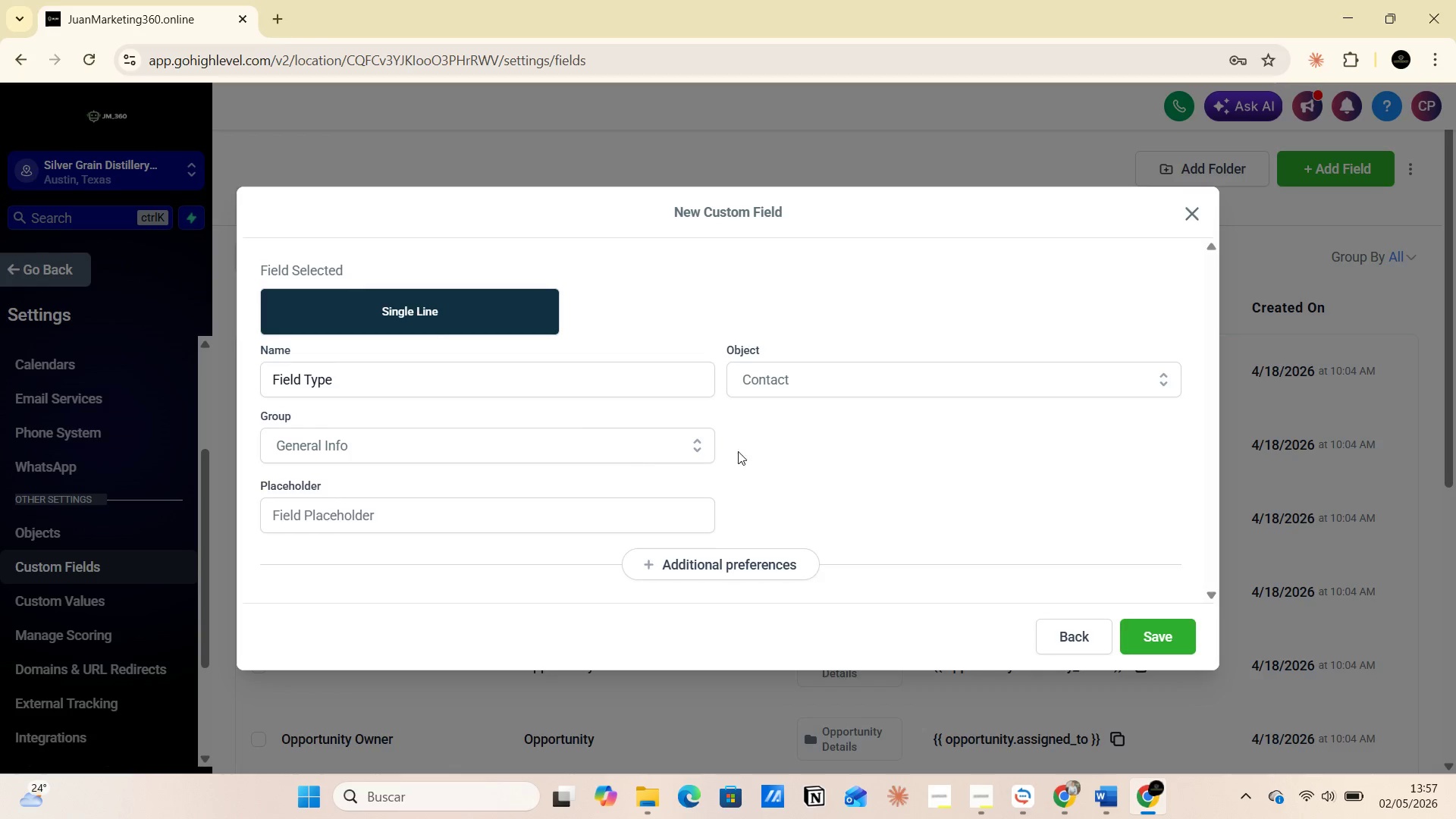 
left_click([1159, 635])
 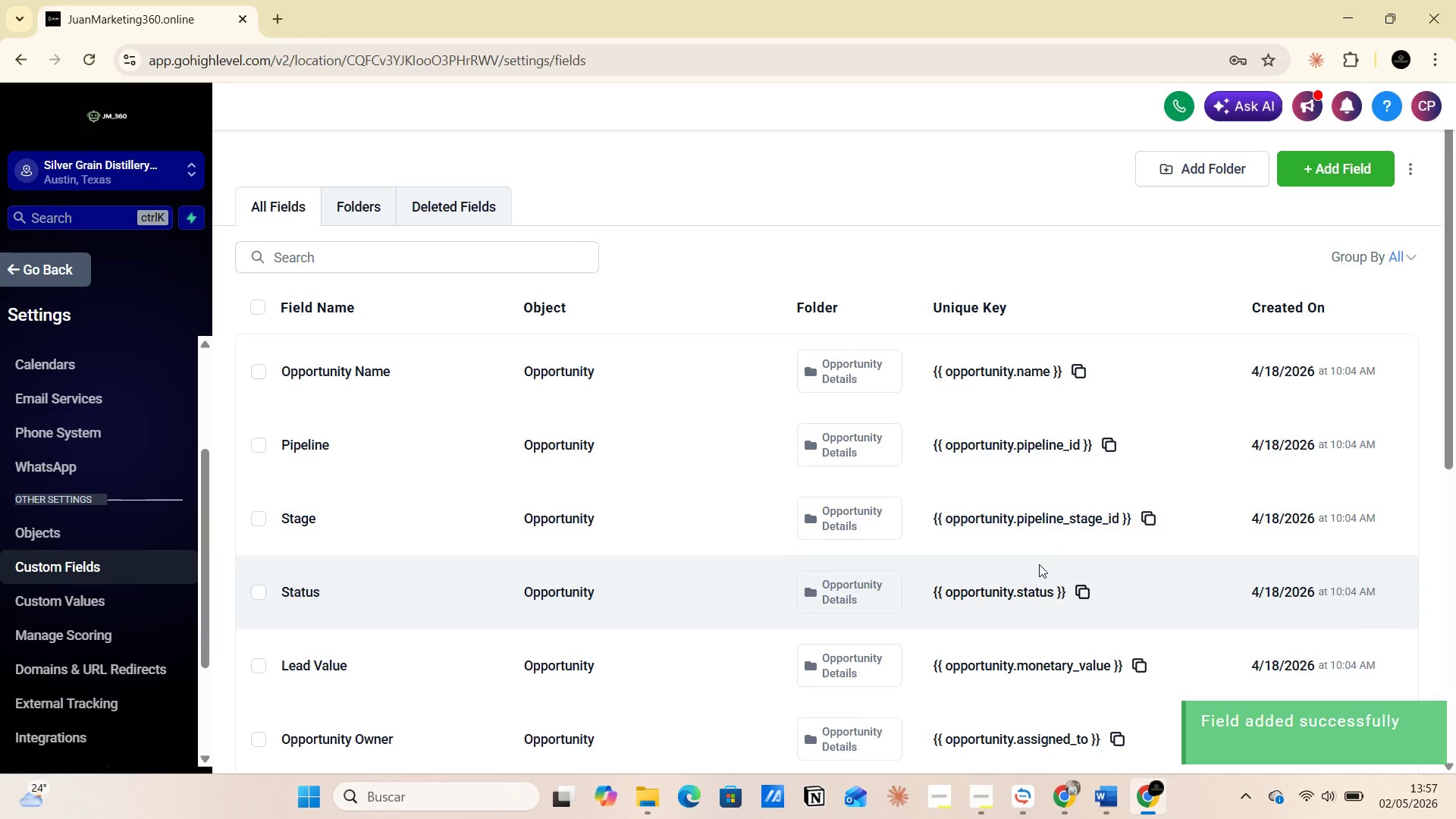 
wait(9.33)
 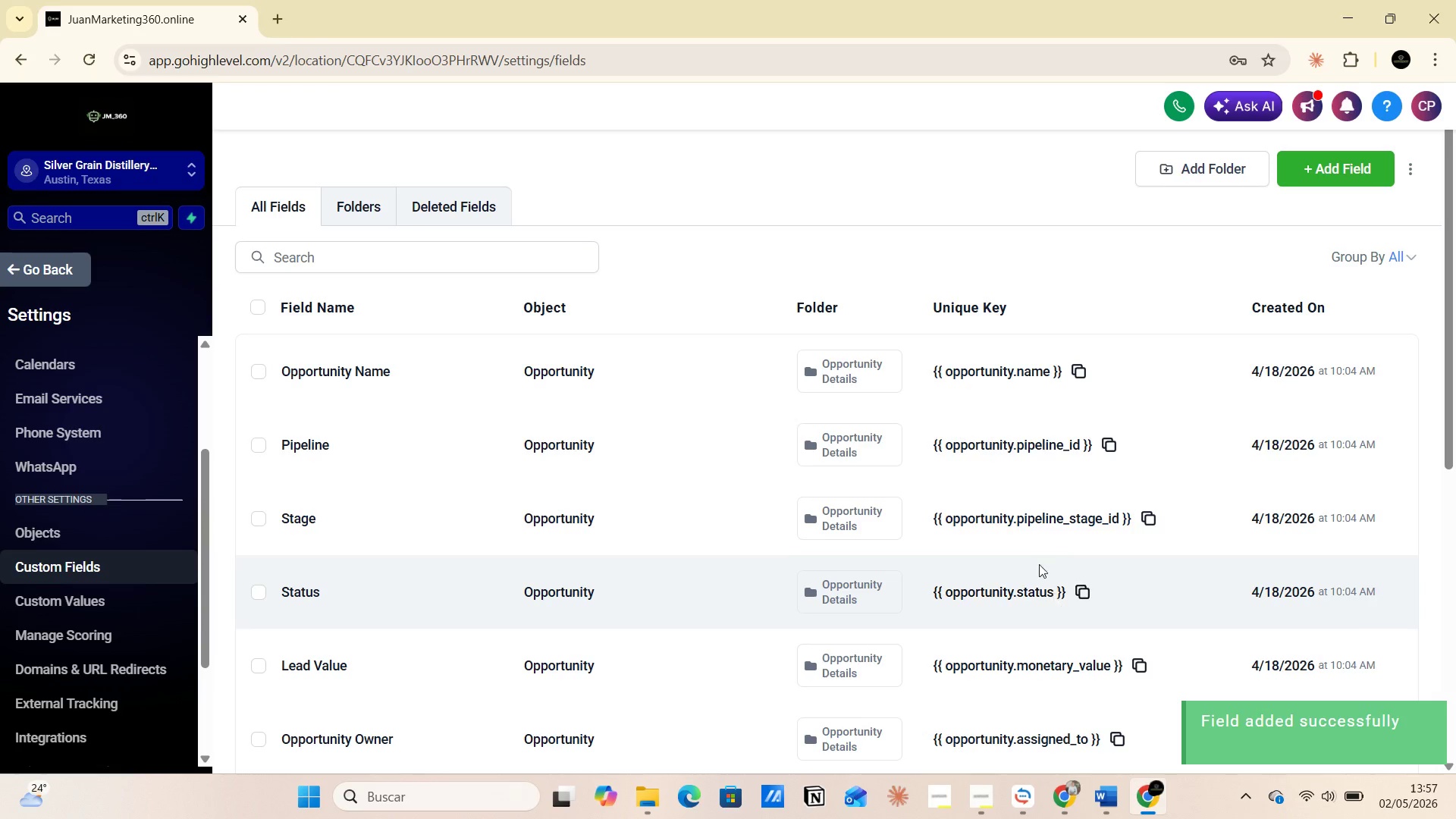 
left_click([1339, 162])
 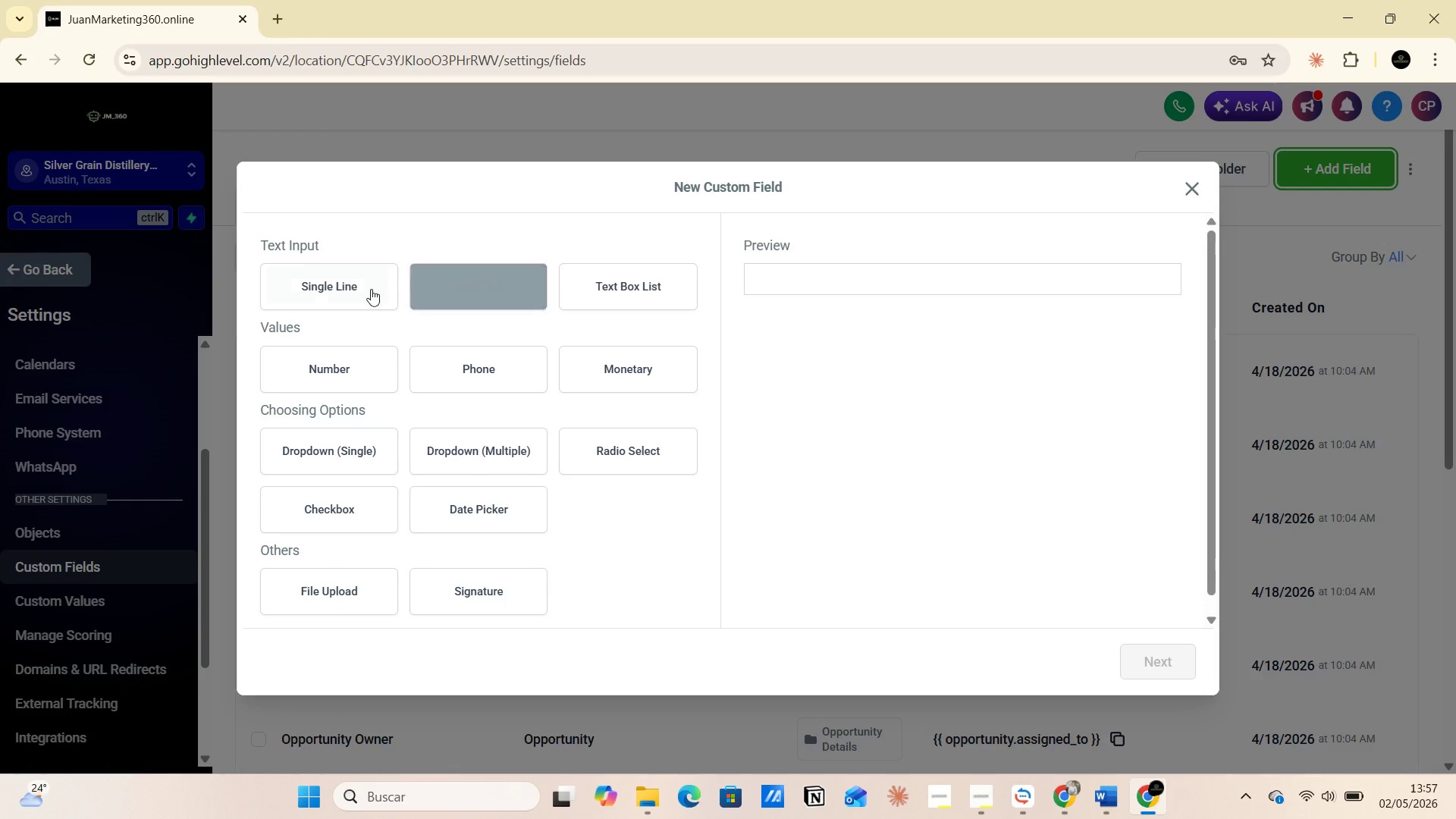 
left_click([323, 290])
 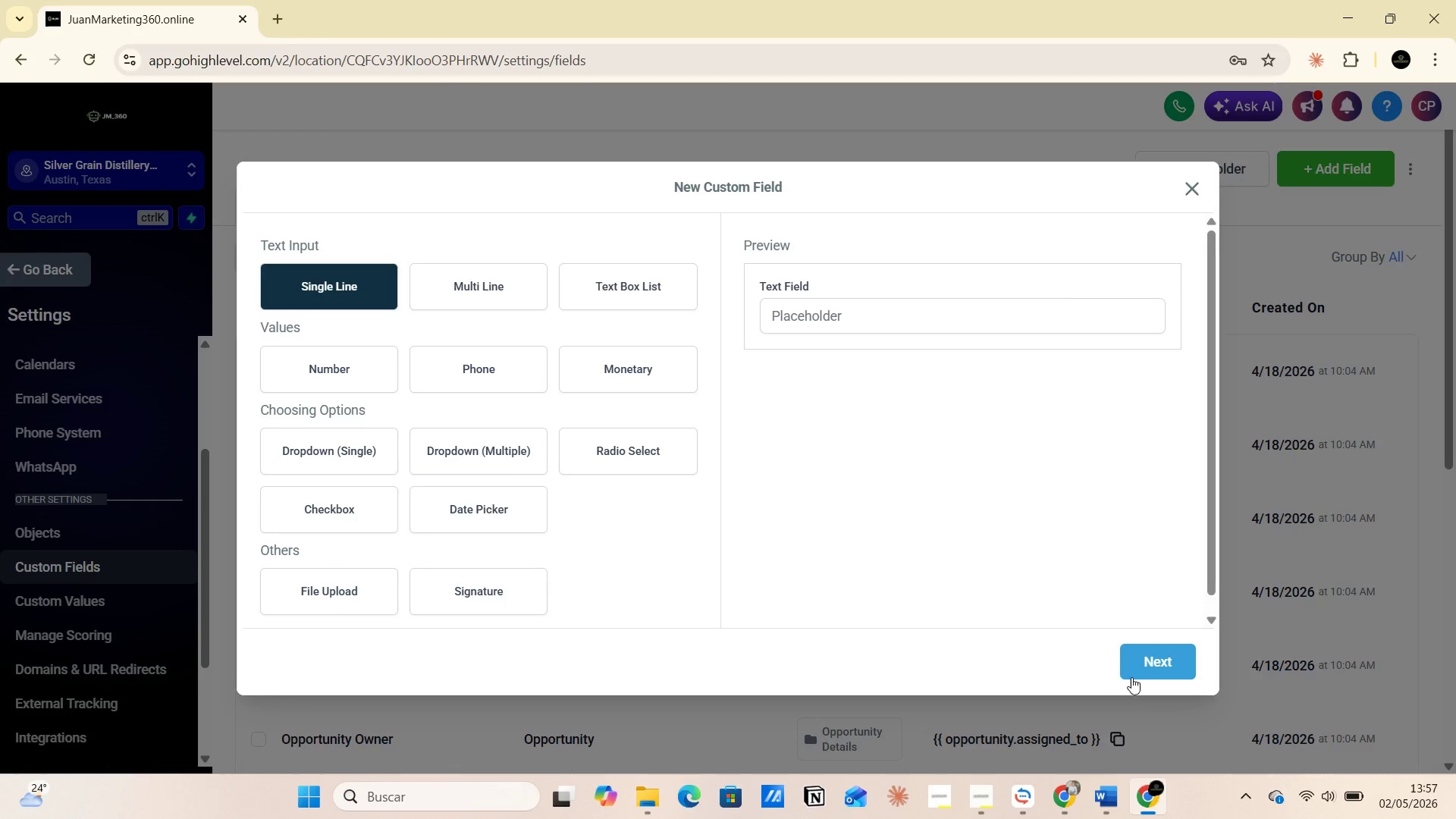 
left_click([1144, 669])
 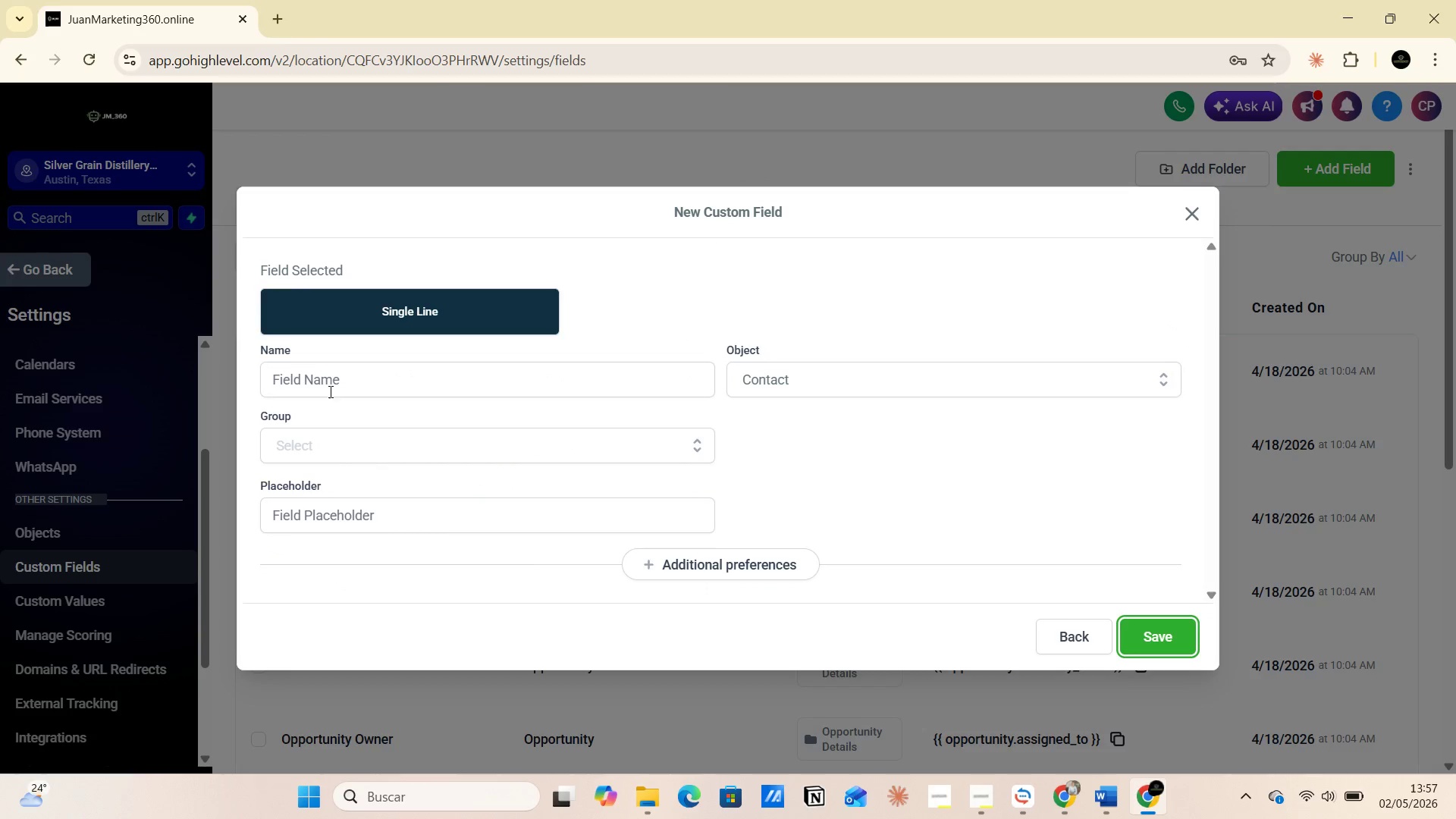 
left_click([315, 371])
 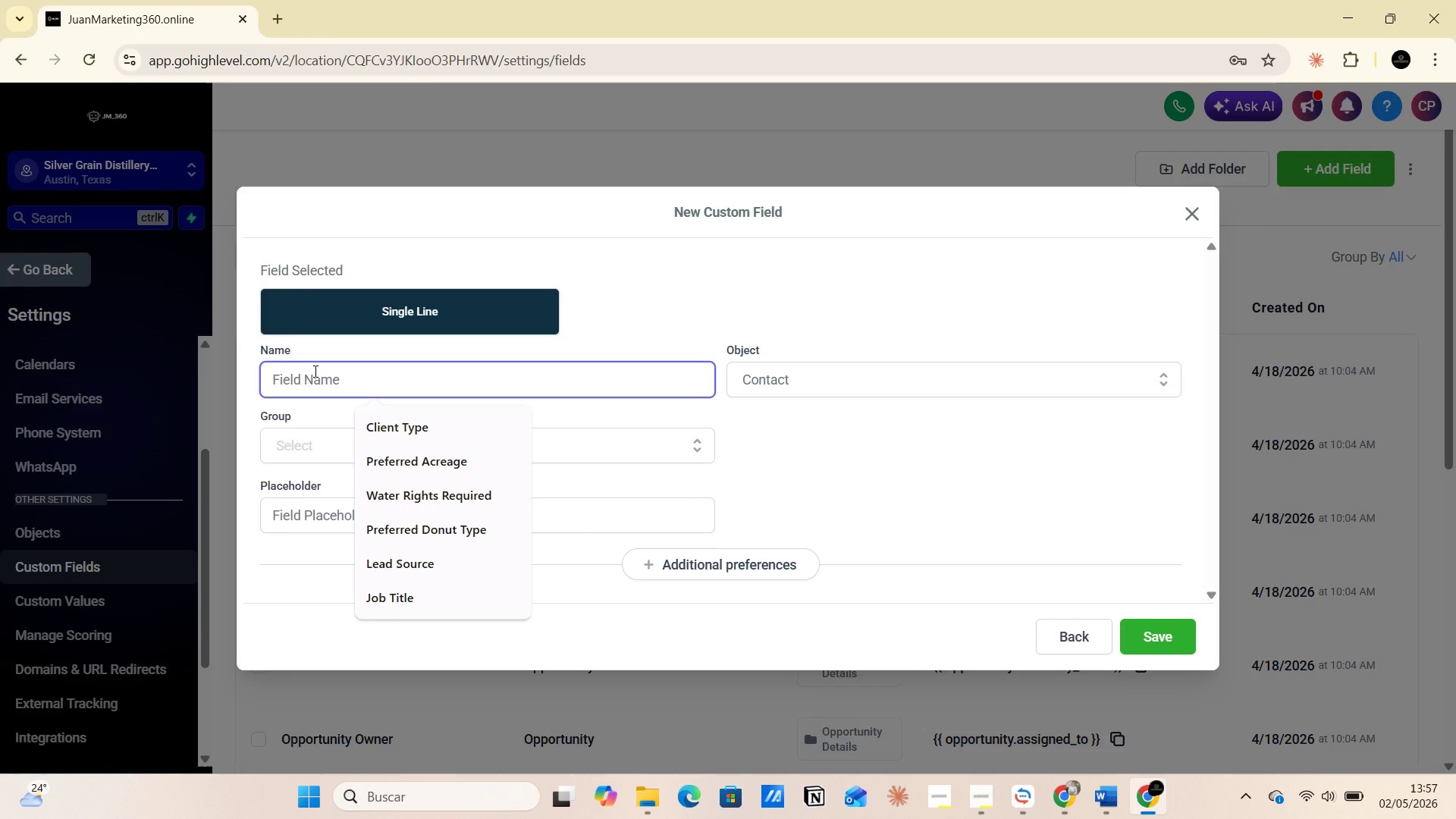 
type(Group )
 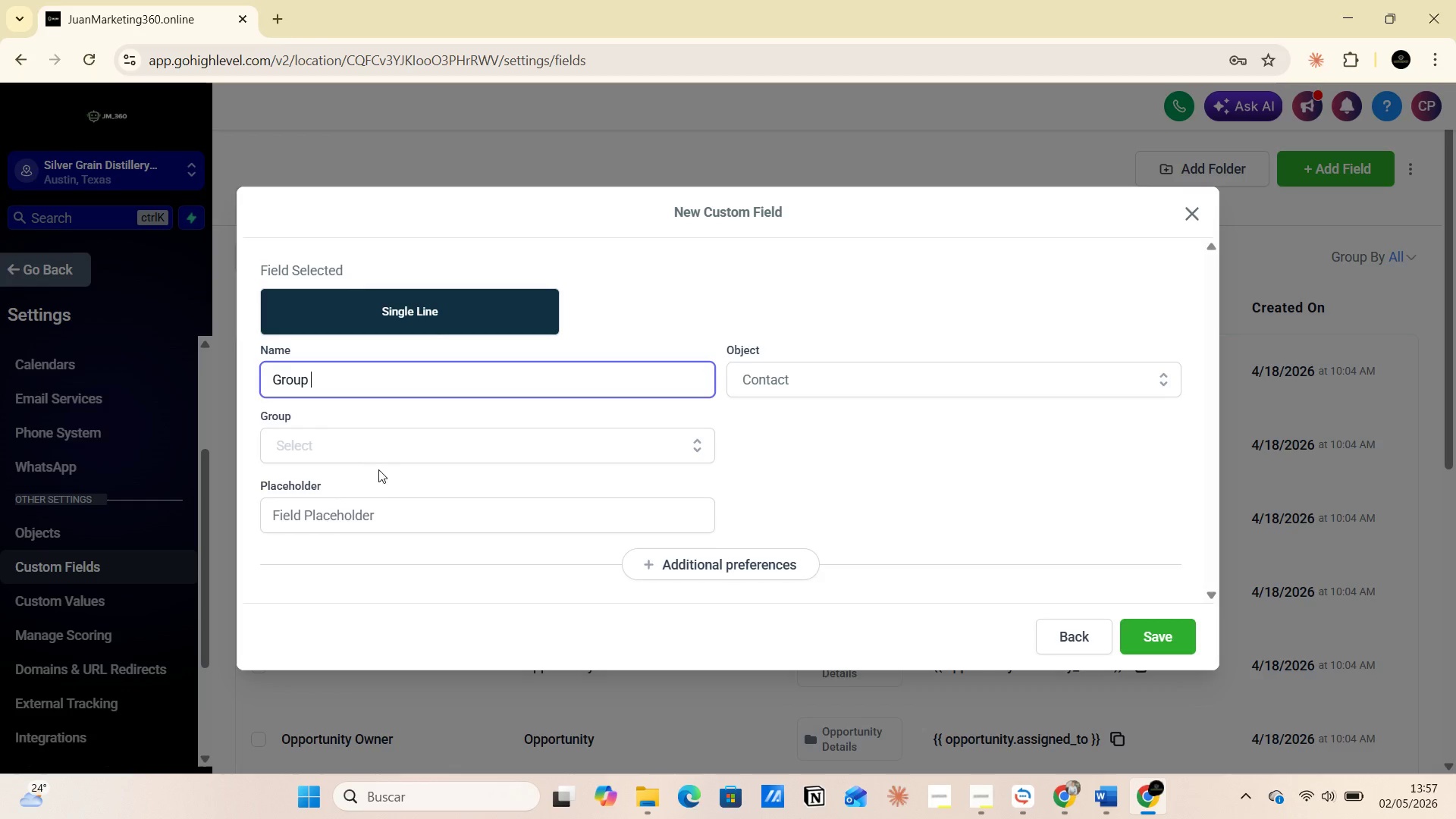 
left_click([374, 460])
 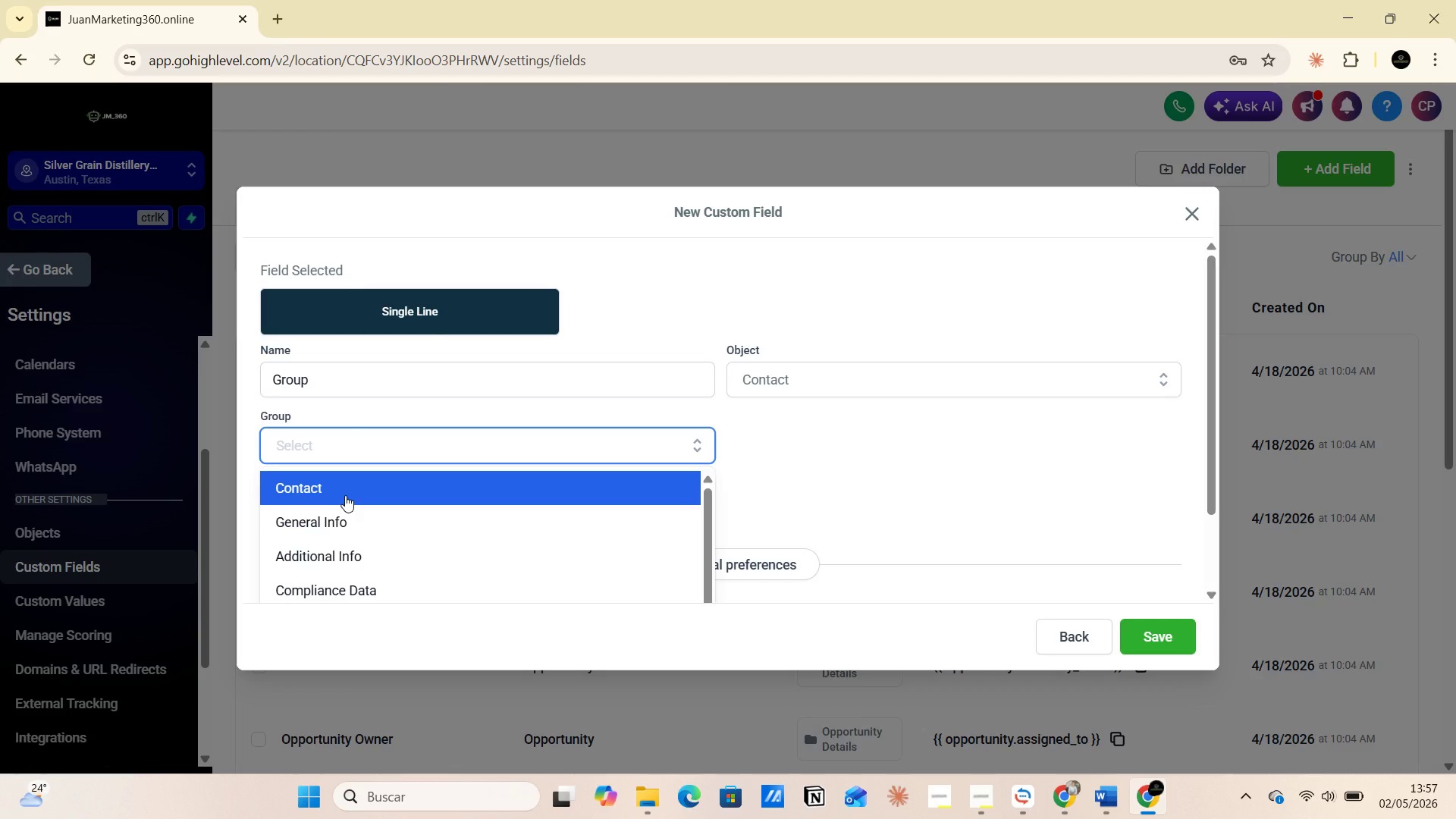 
wait(6.64)
 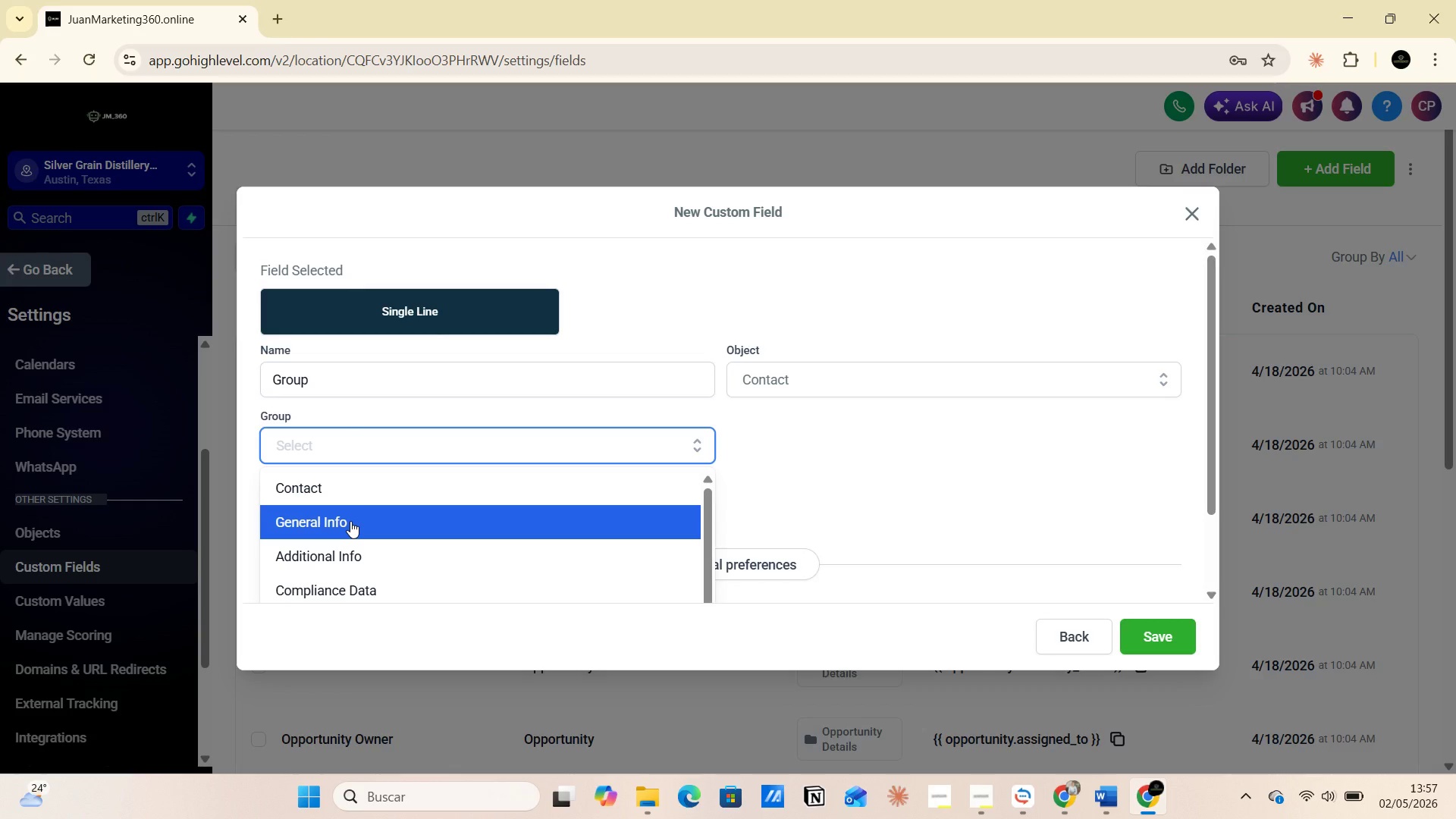 
left_click([345, 495])
 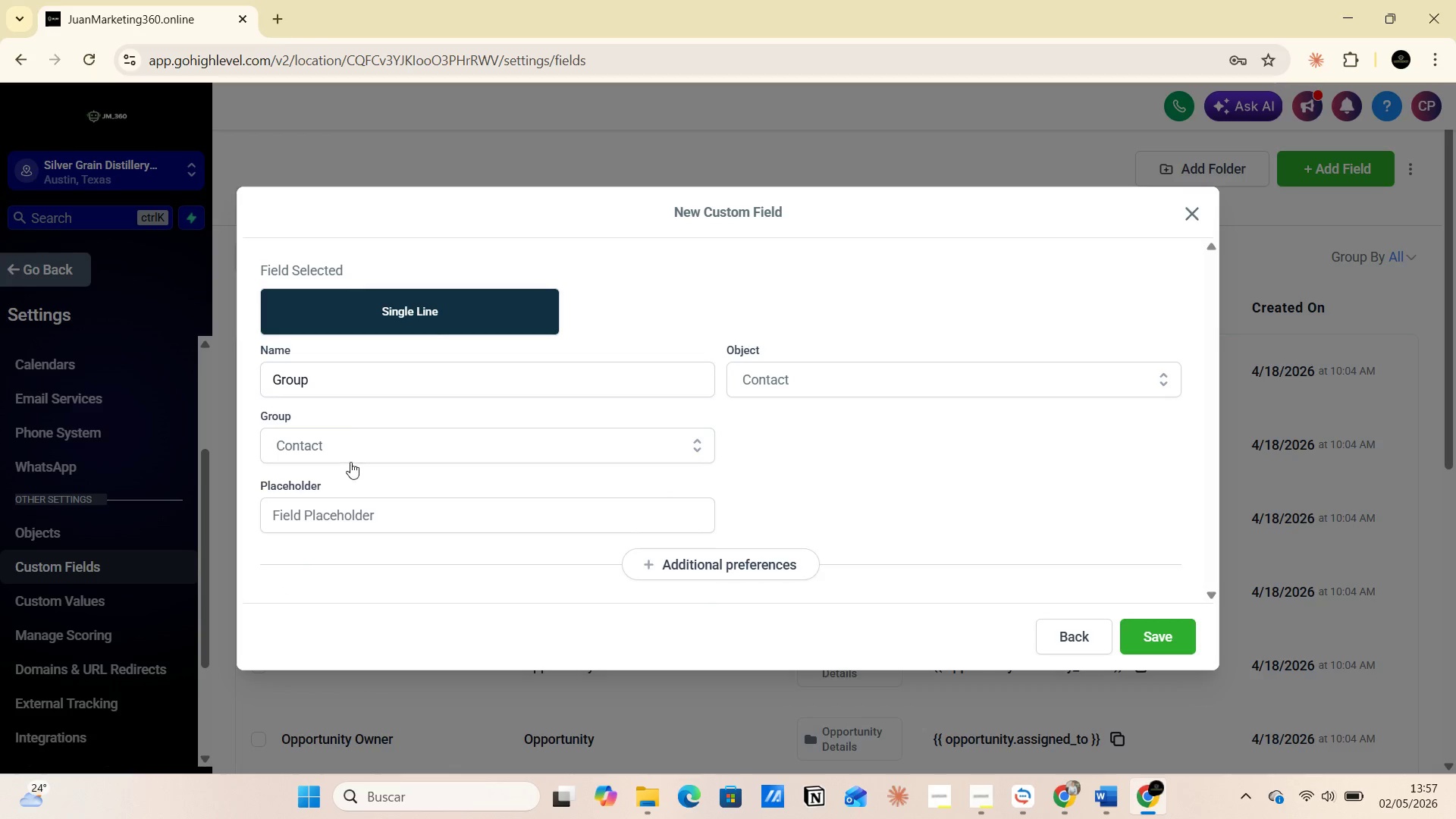 
left_click([353, 438])
 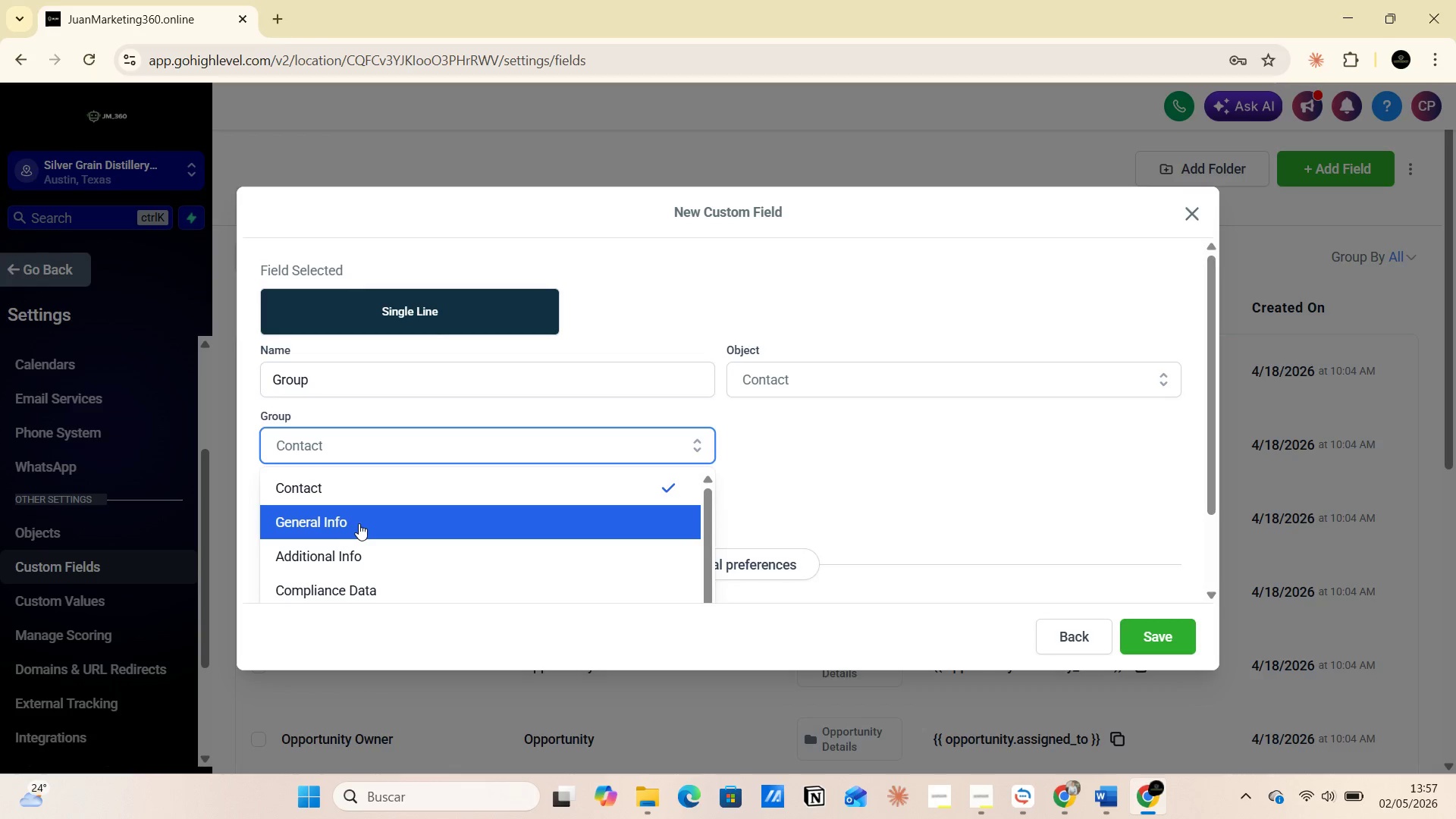 
left_click([360, 523])
 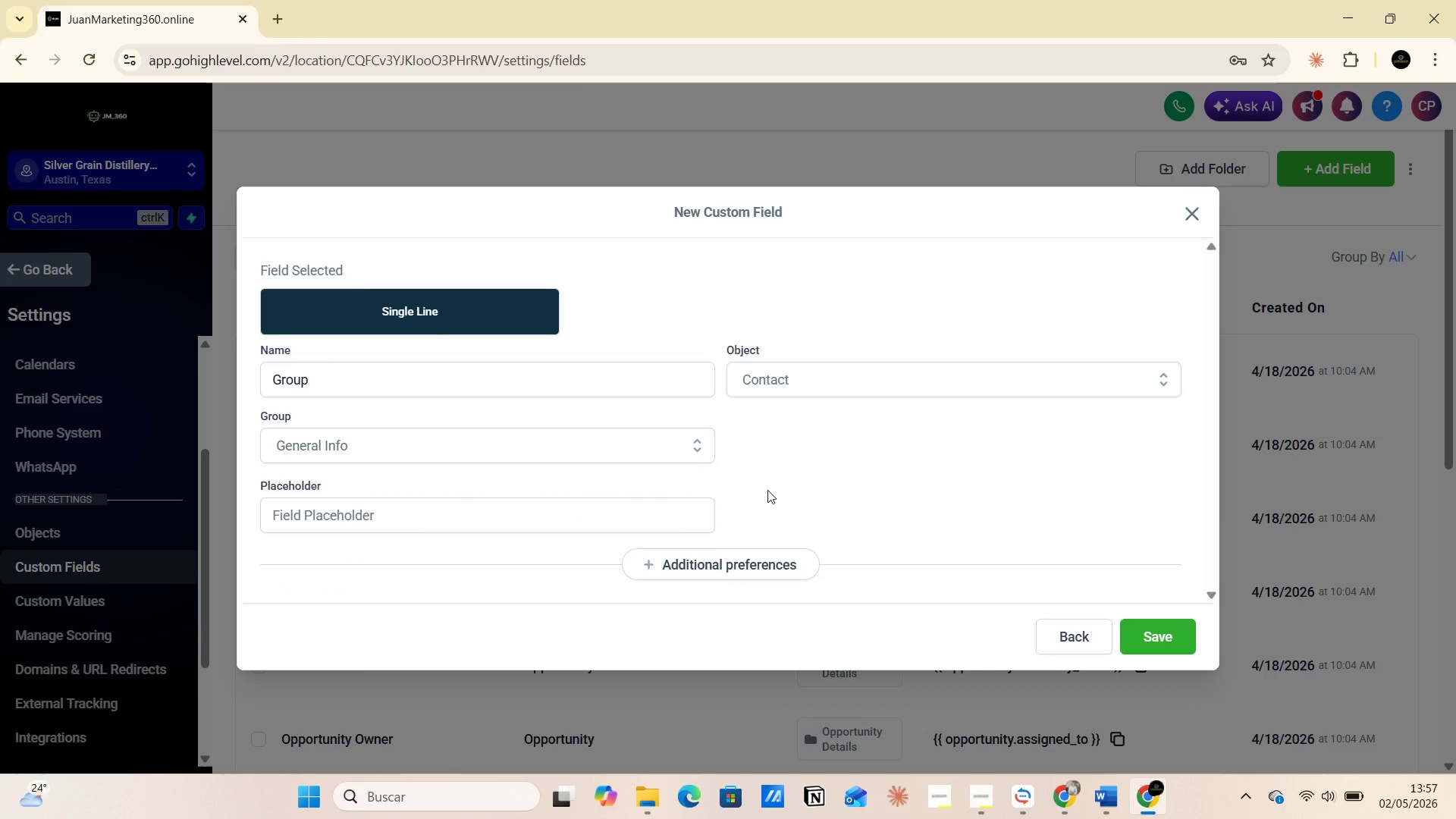 
key(PrintScreen)
 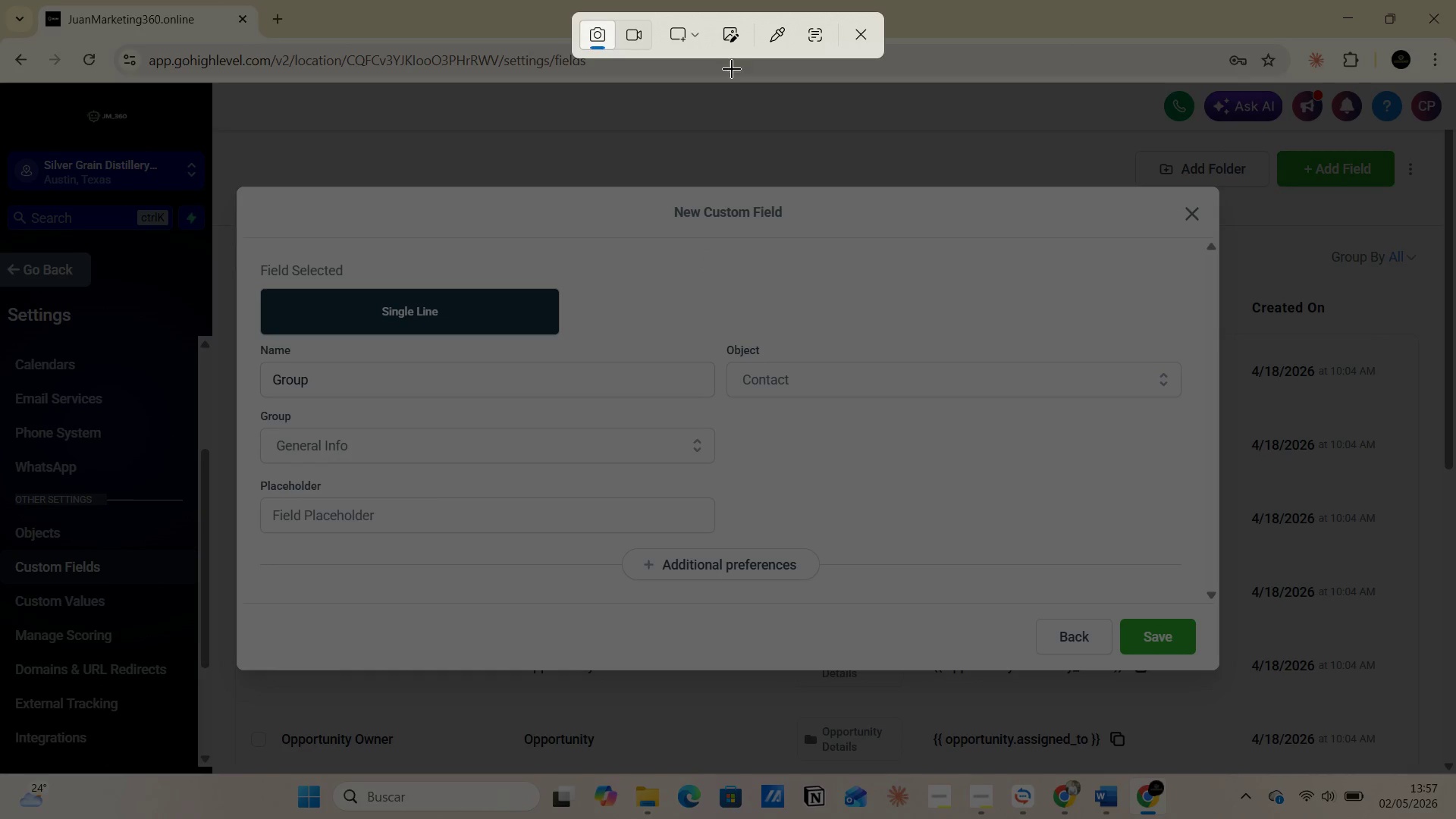 
left_click([699, 35])
 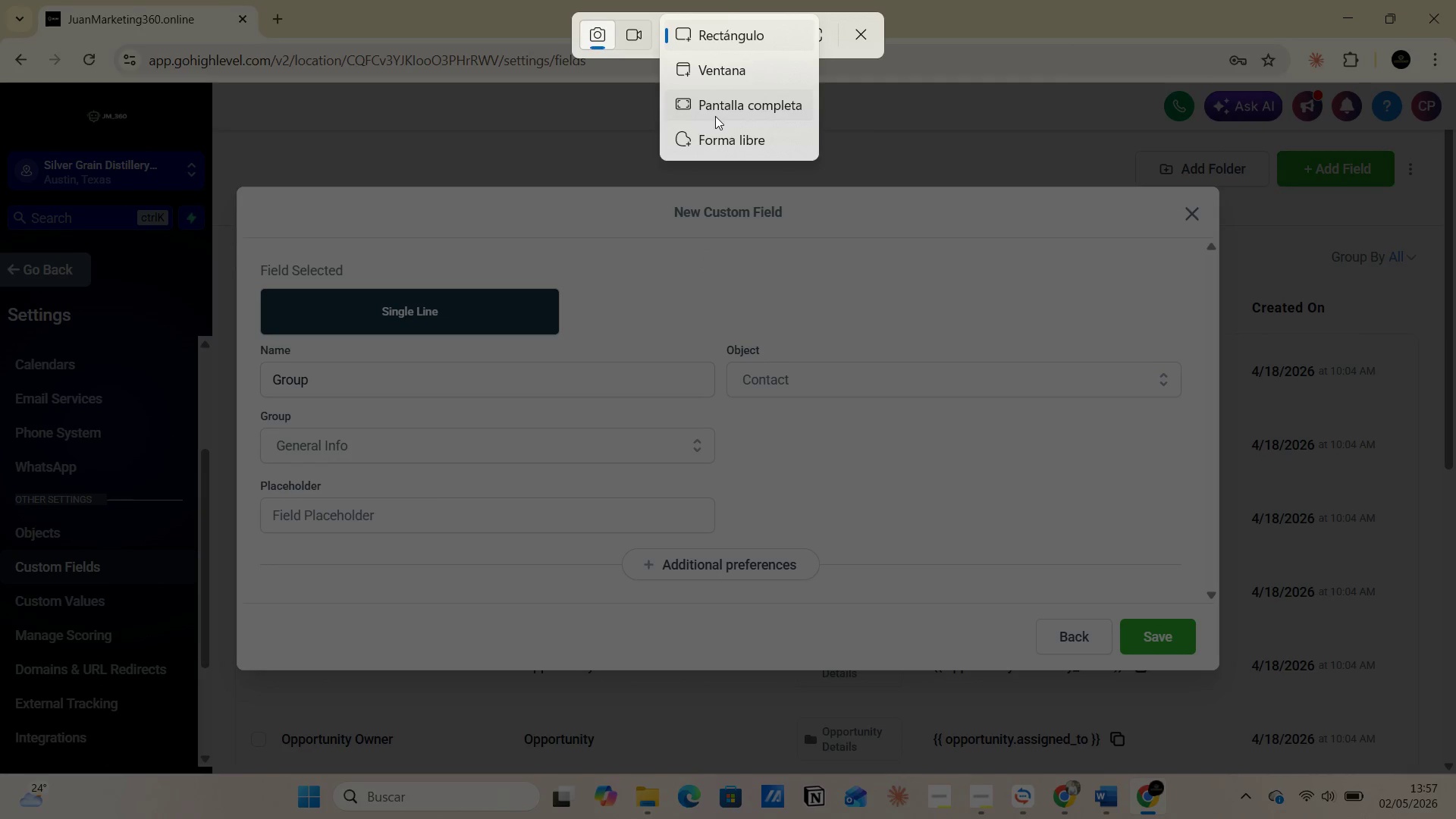 
left_click([715, 116])
 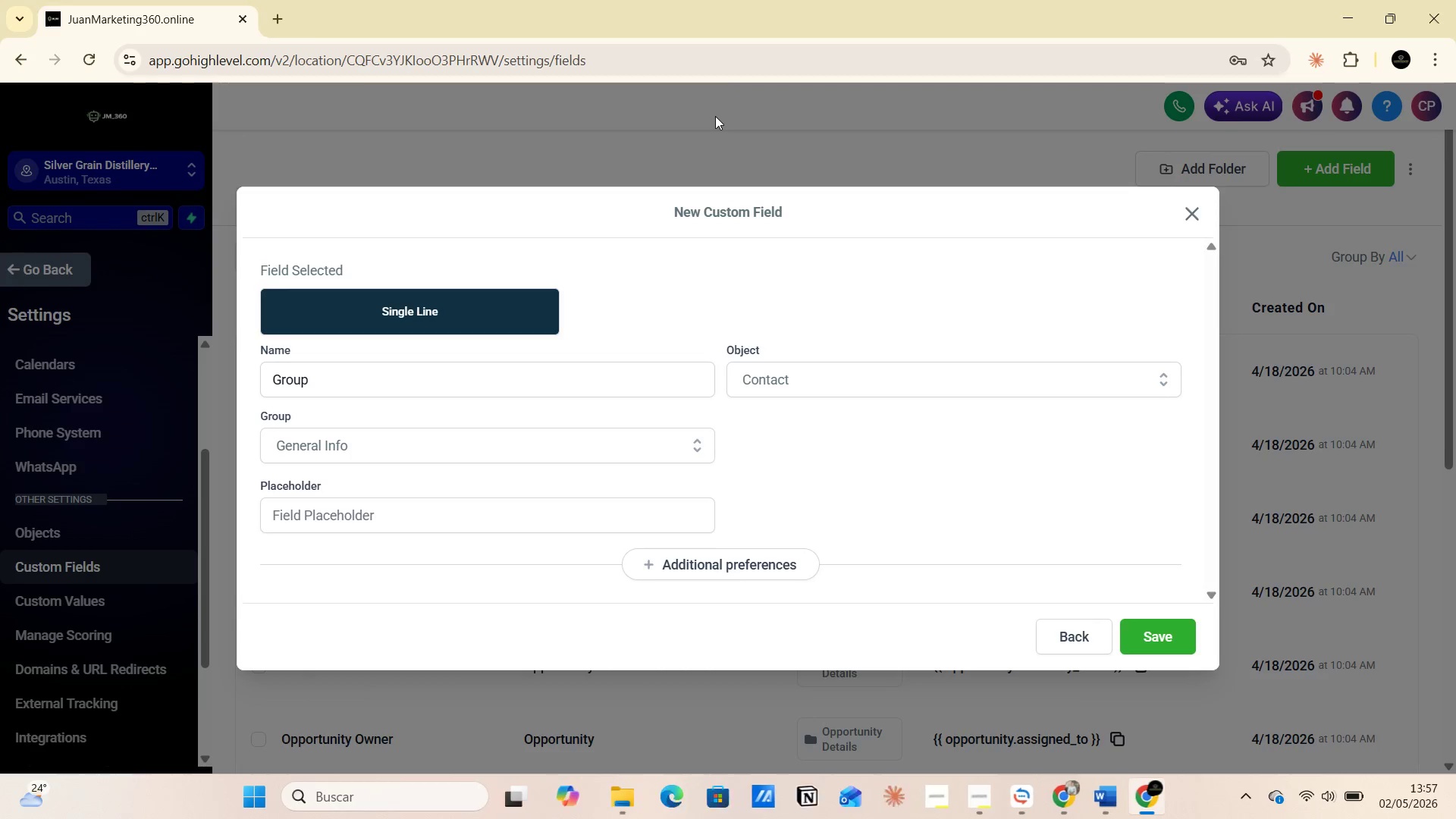 
key(Alt+AltLeft)
 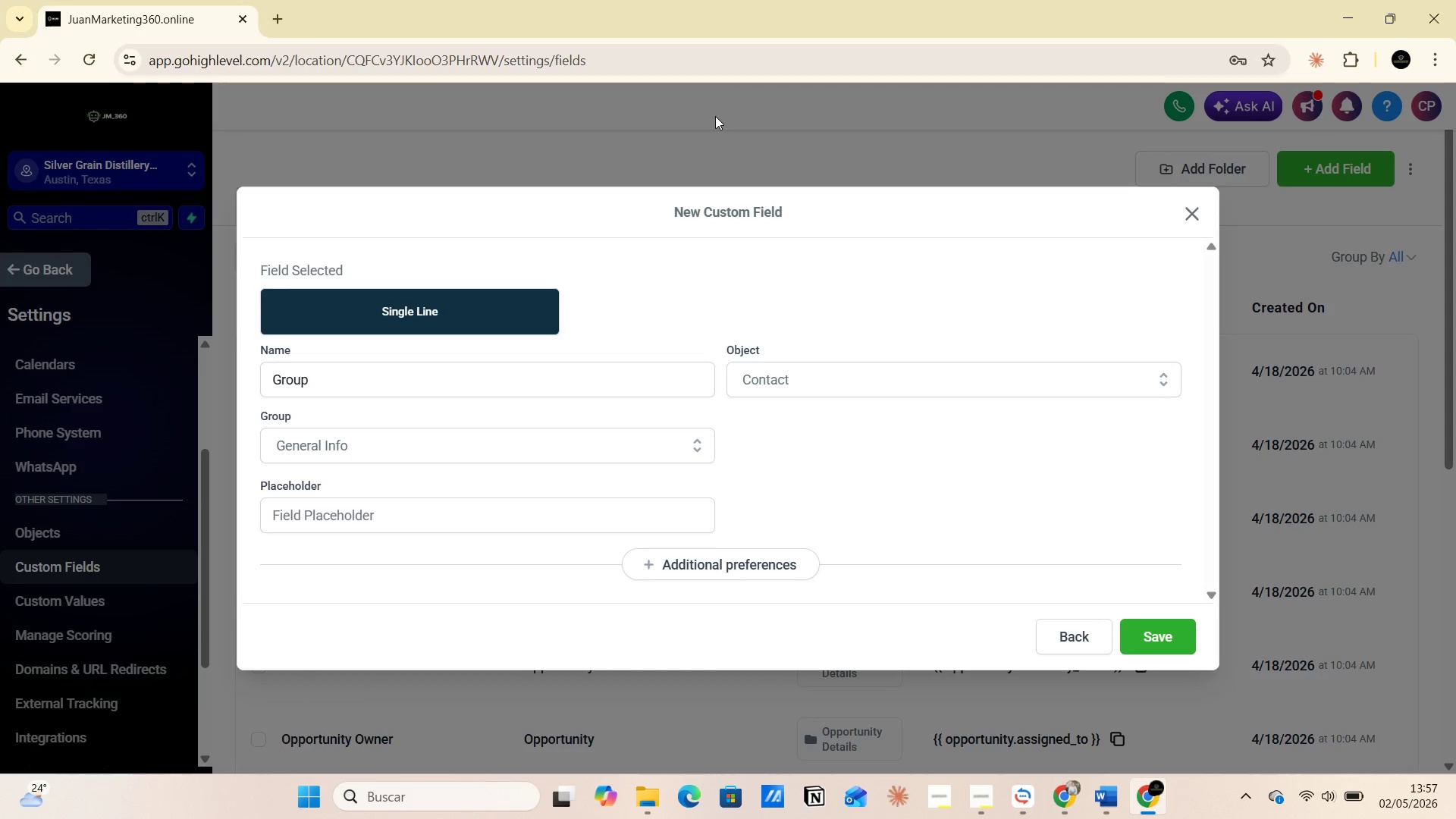 
key(Alt+Tab)
 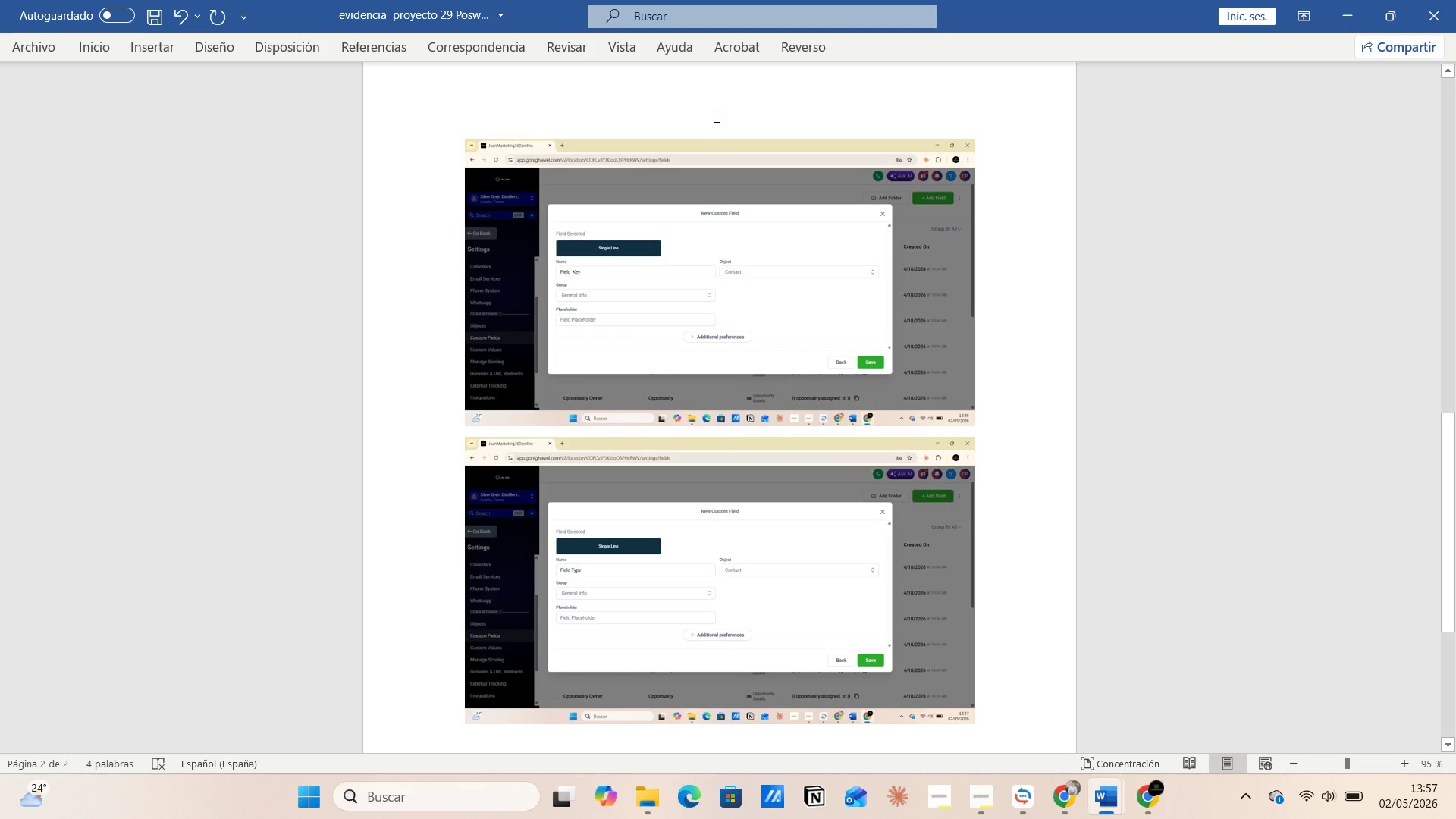 
key(Enter)
 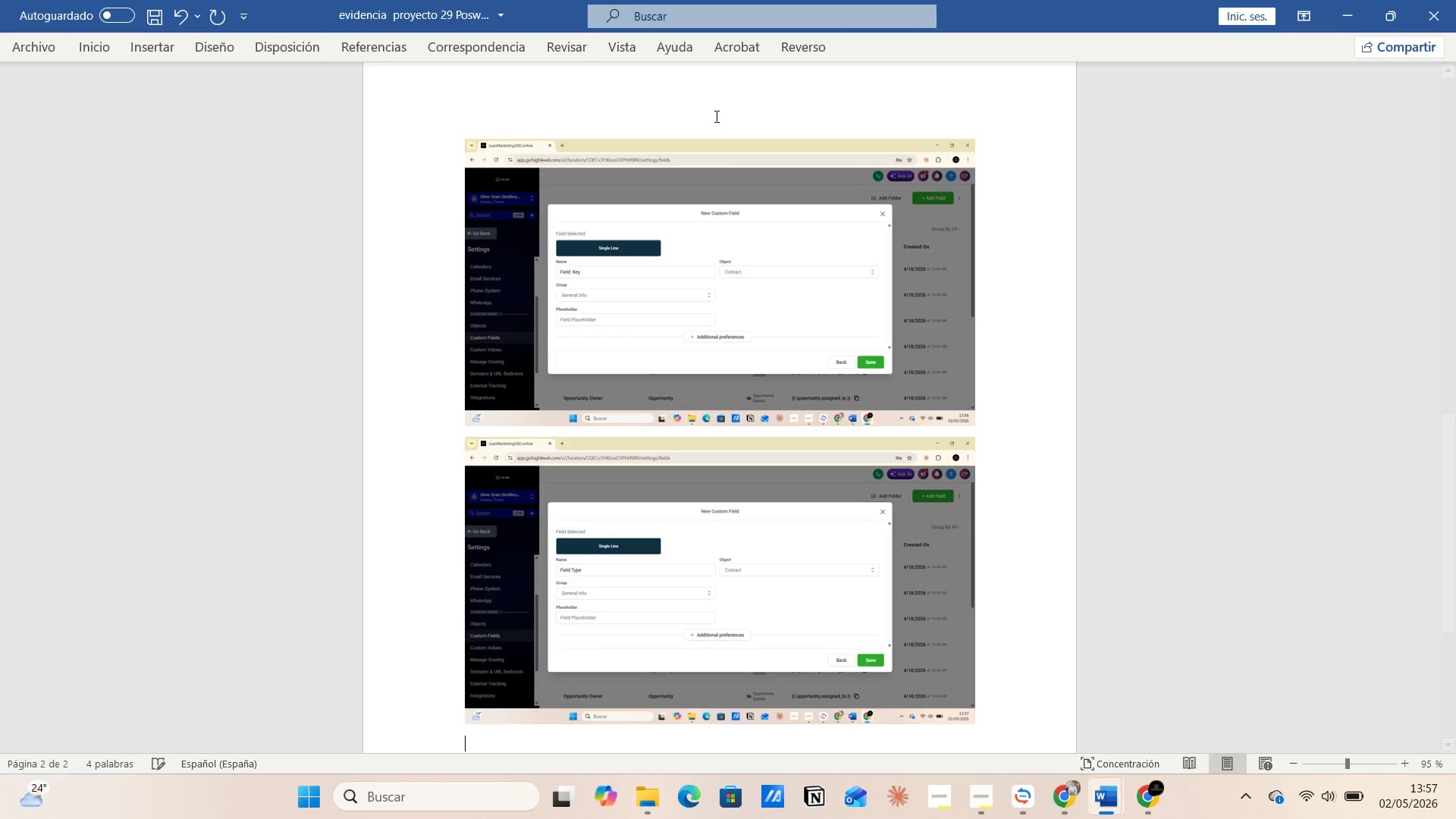 
key(Control+V)
 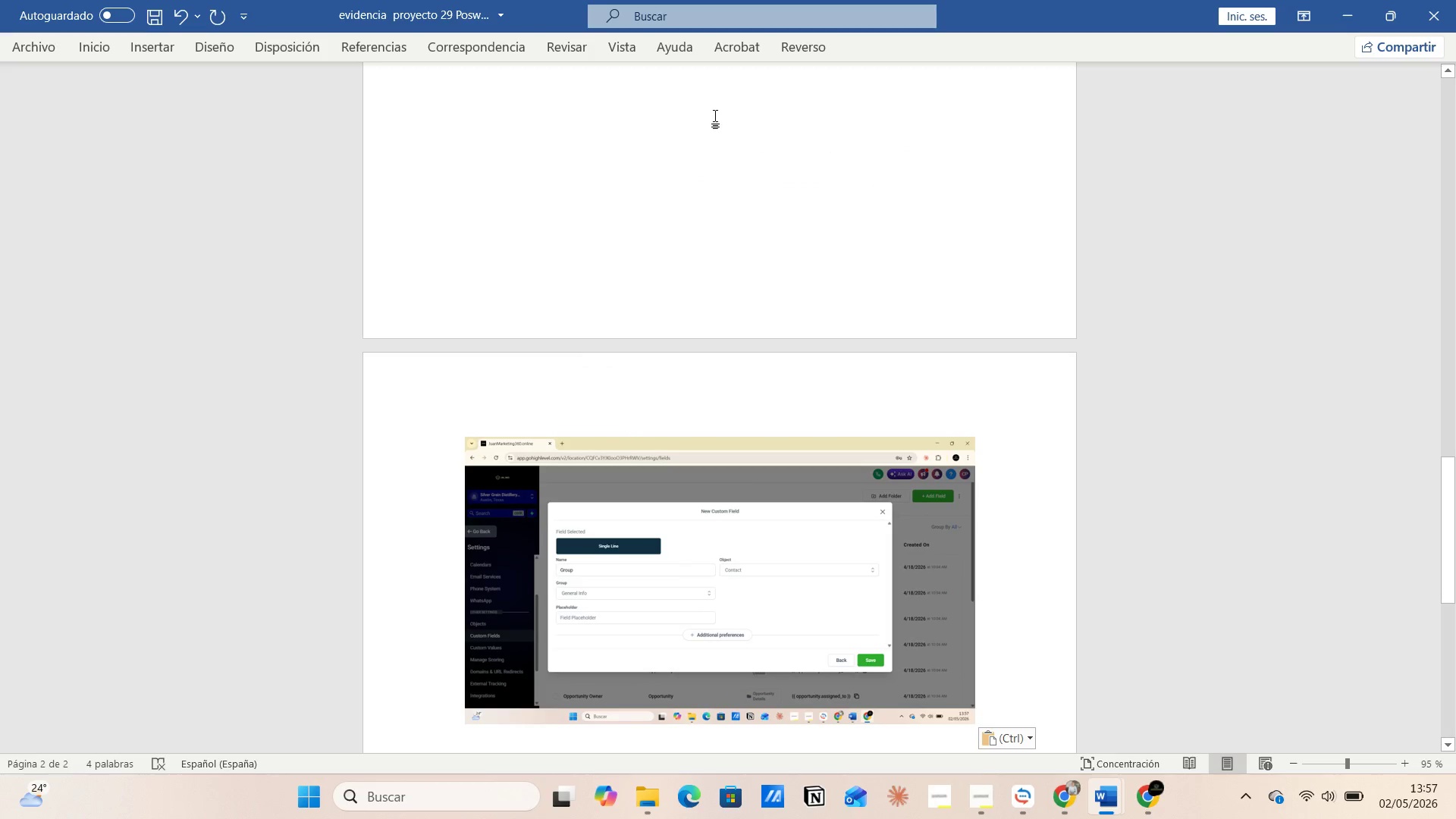 
key(Control+G)
 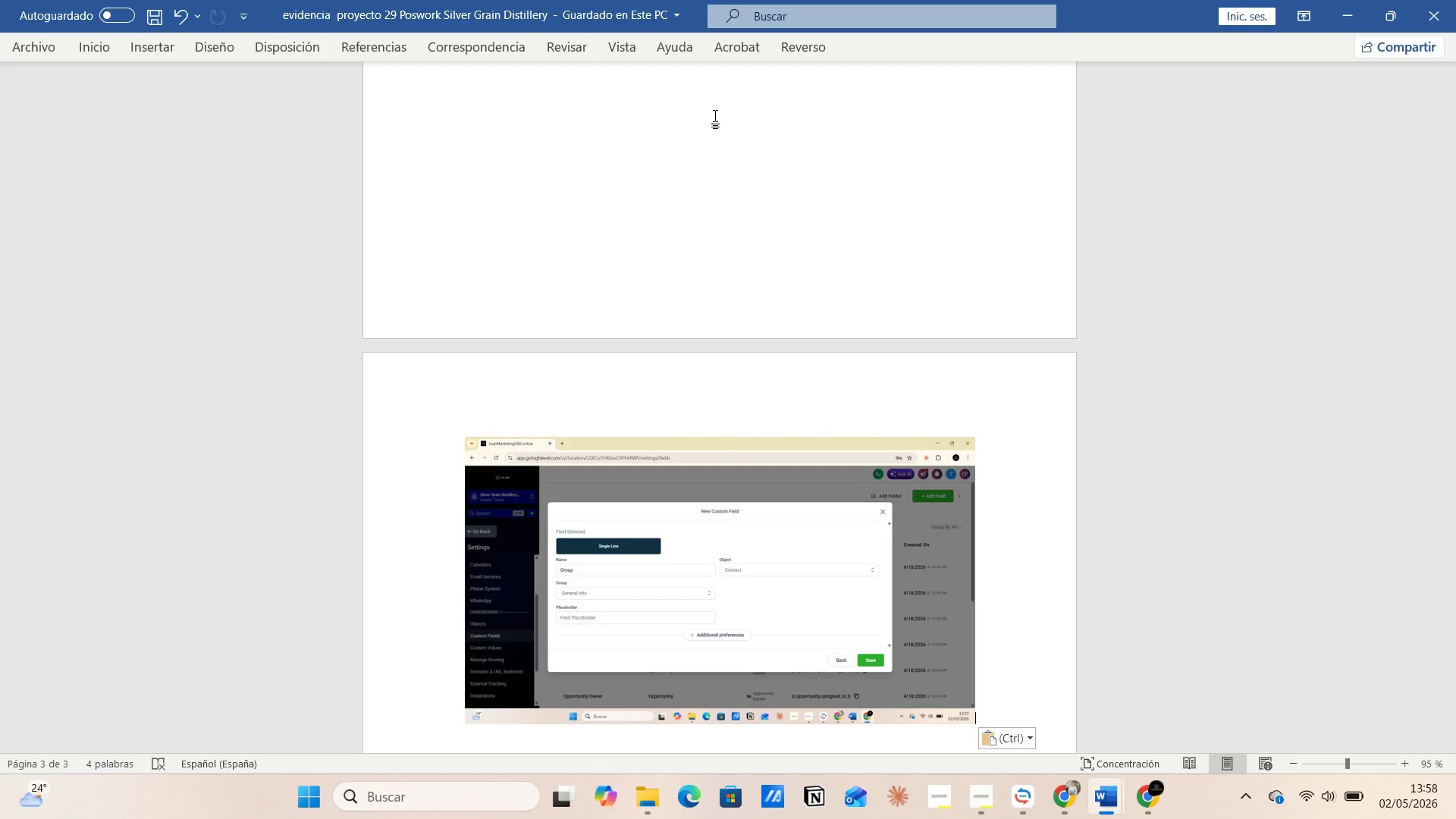 
wait(19.73)
 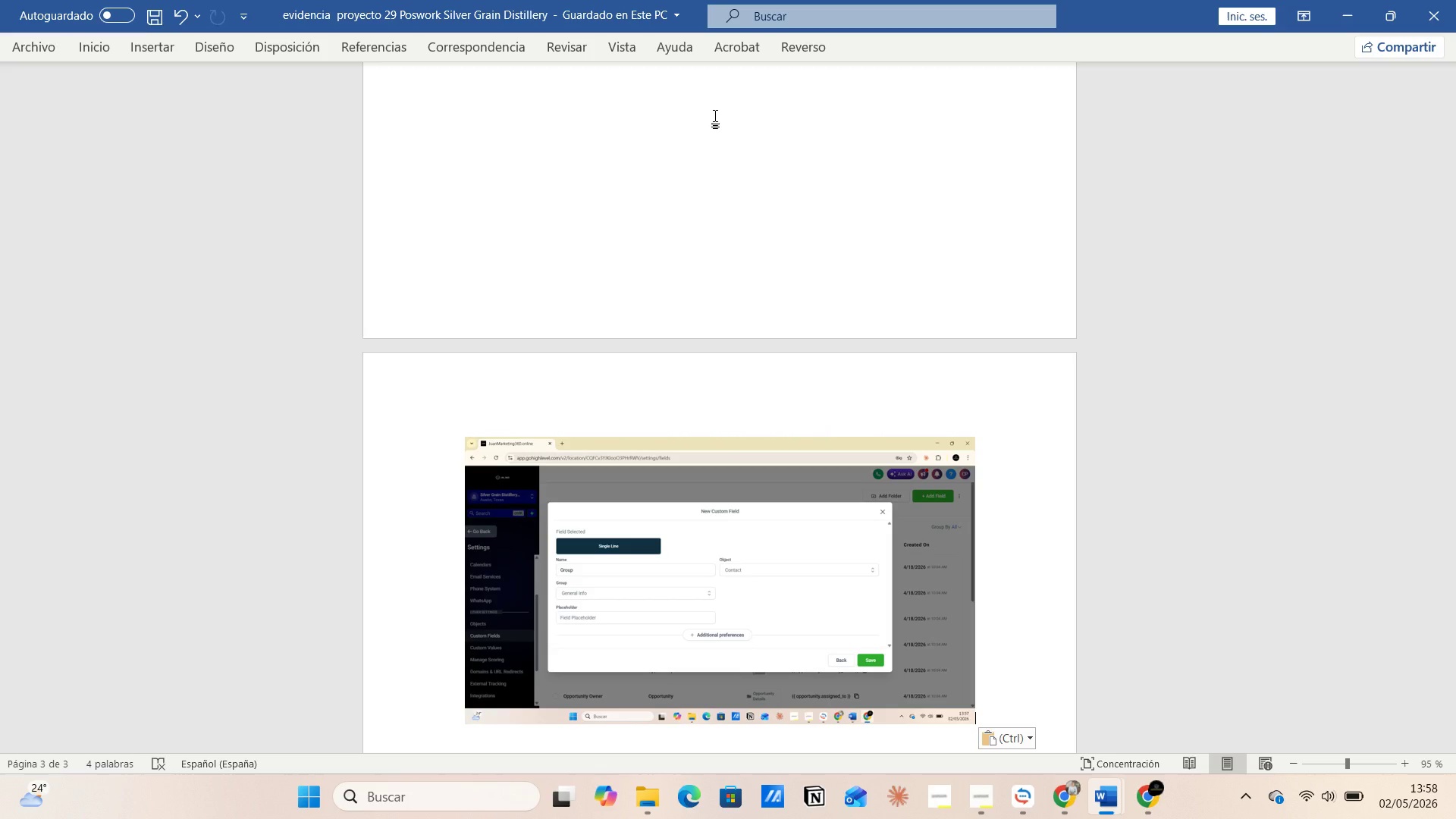 
scroll: coordinate [796, 160], scroll_direction: down, amount: 8.0
 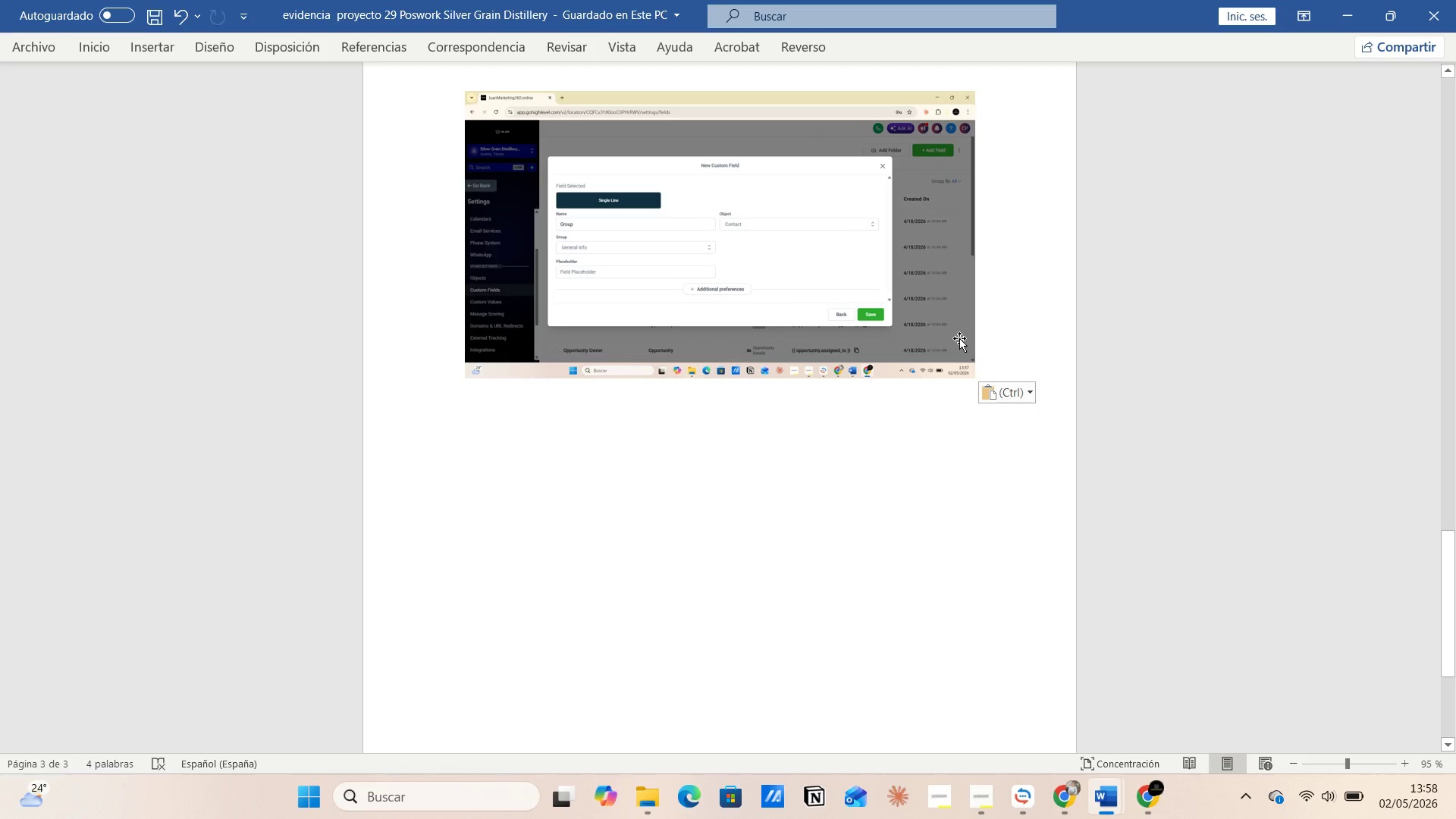 
key(Enter)
 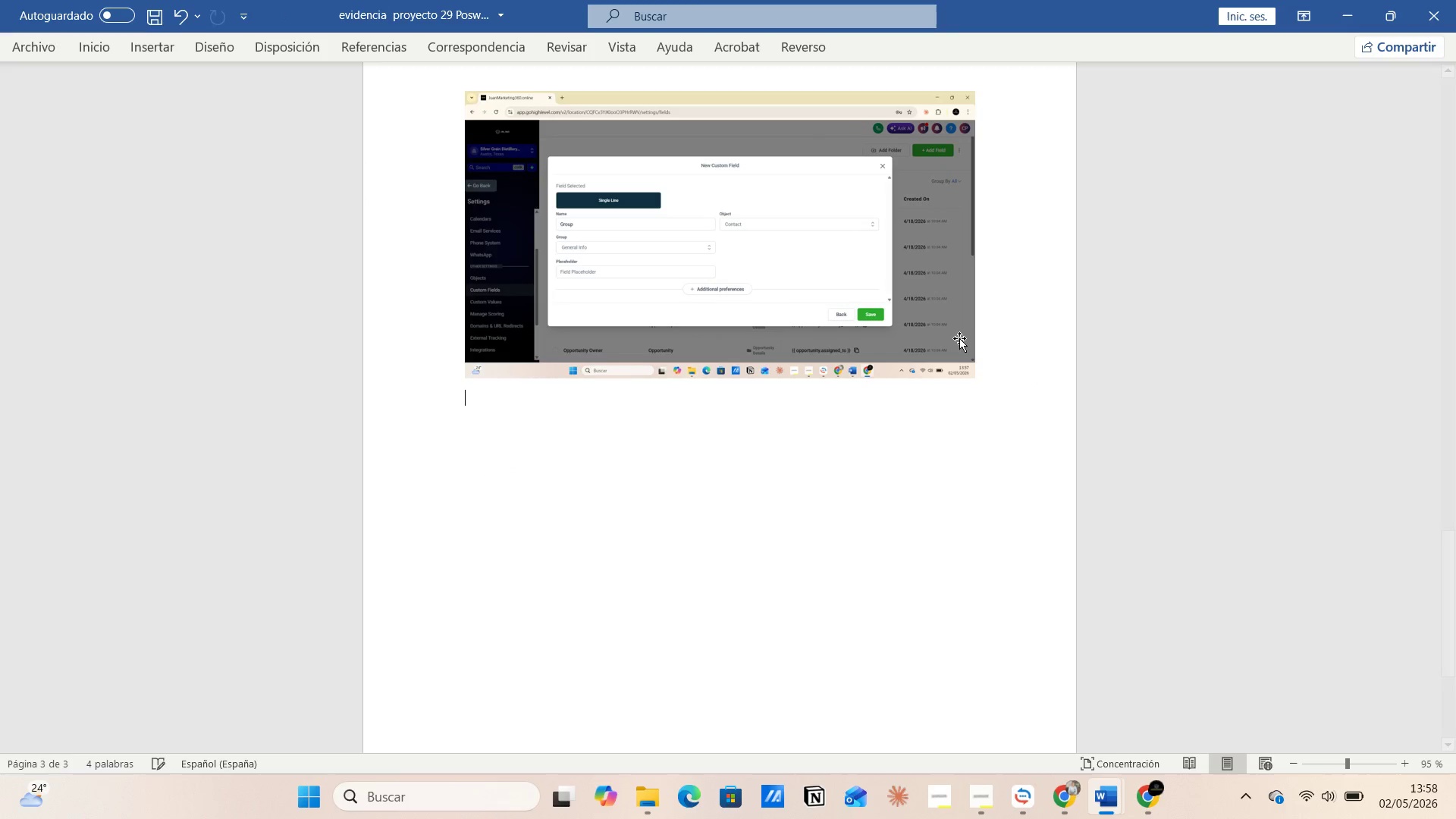 
type(Creacion swl Pipelinef)
key(Backspace)
type( )
 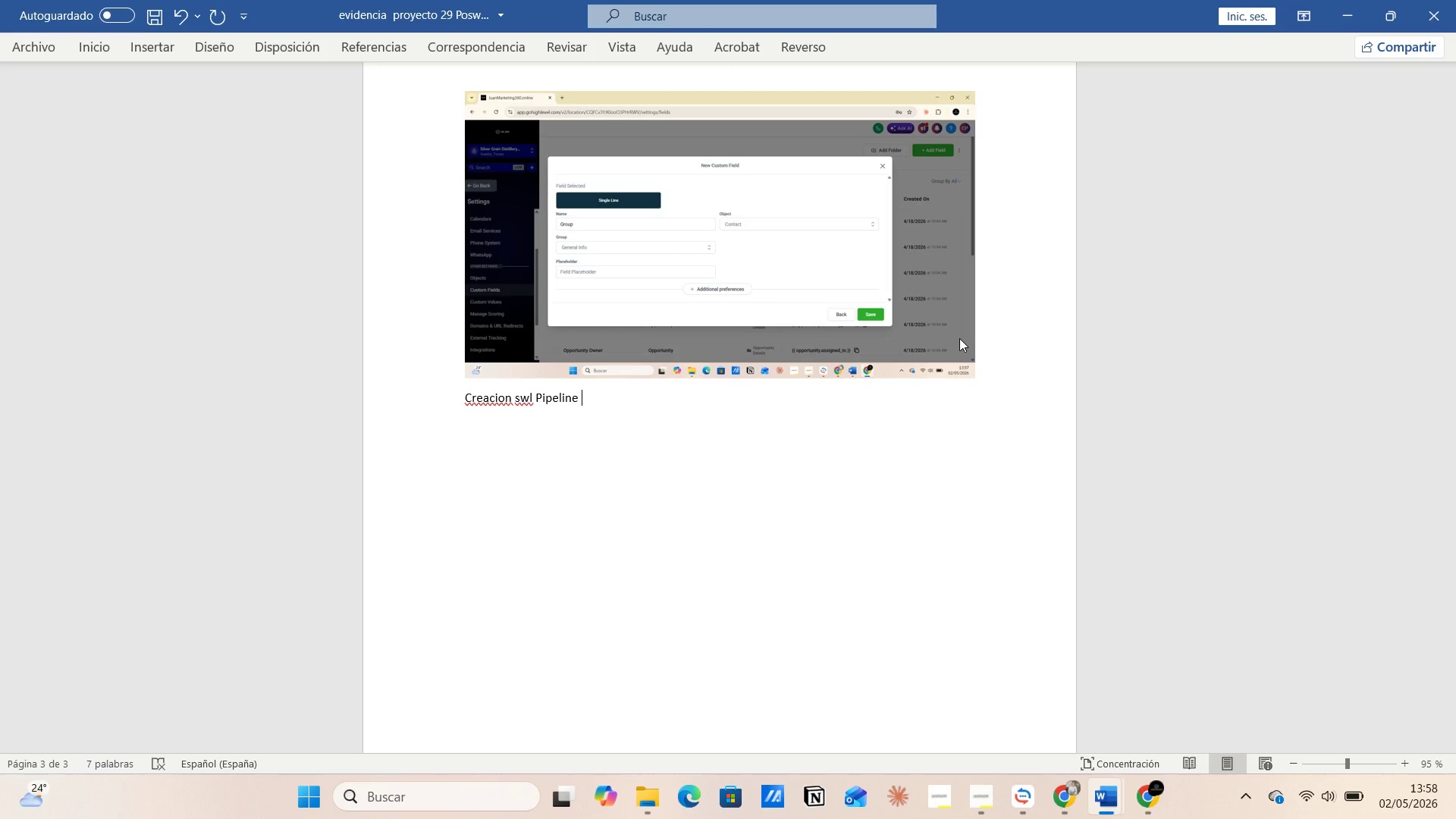 
wait(5.91)
 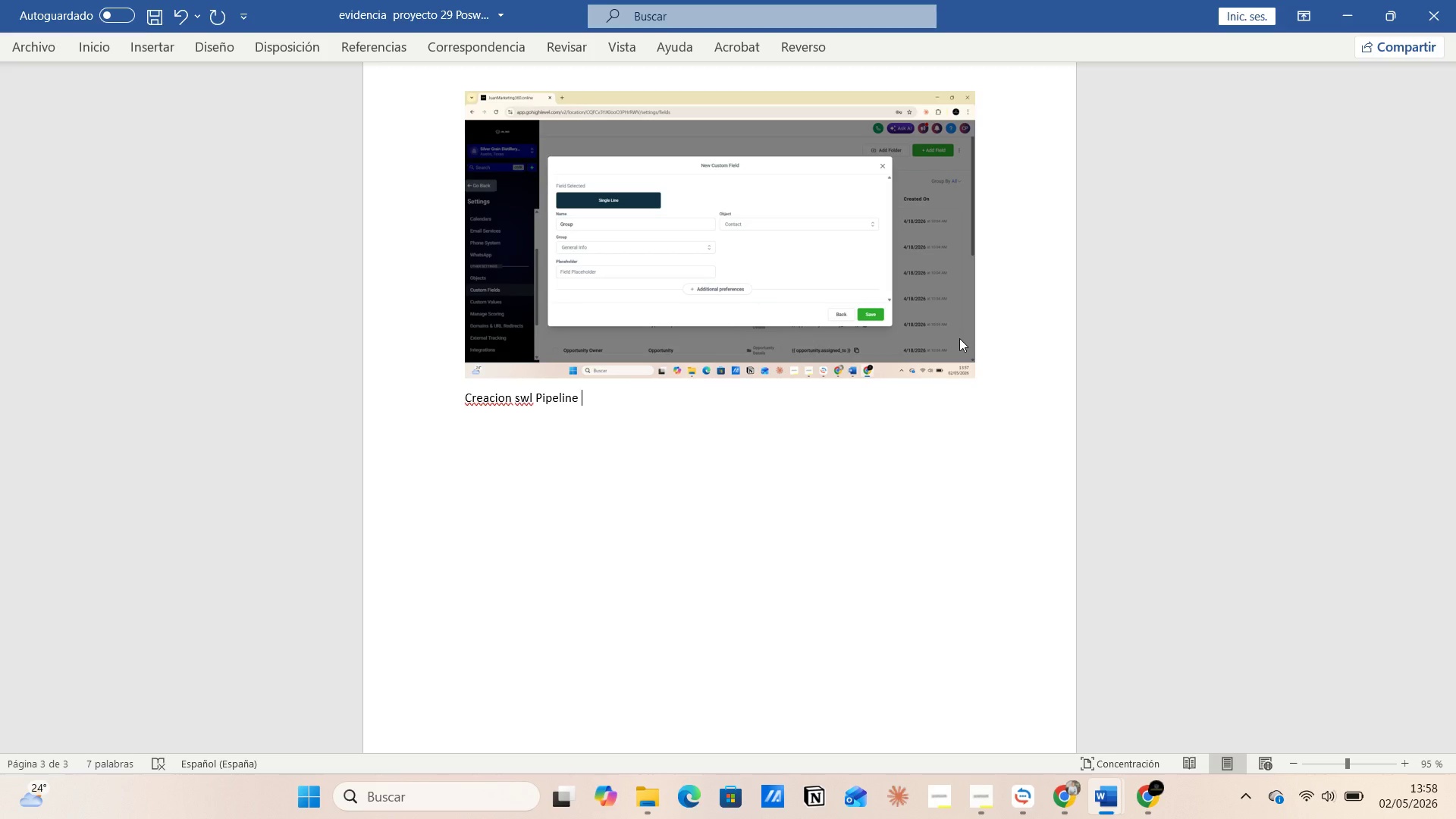 
hold_key(key=Backspace, duration=0.91)
 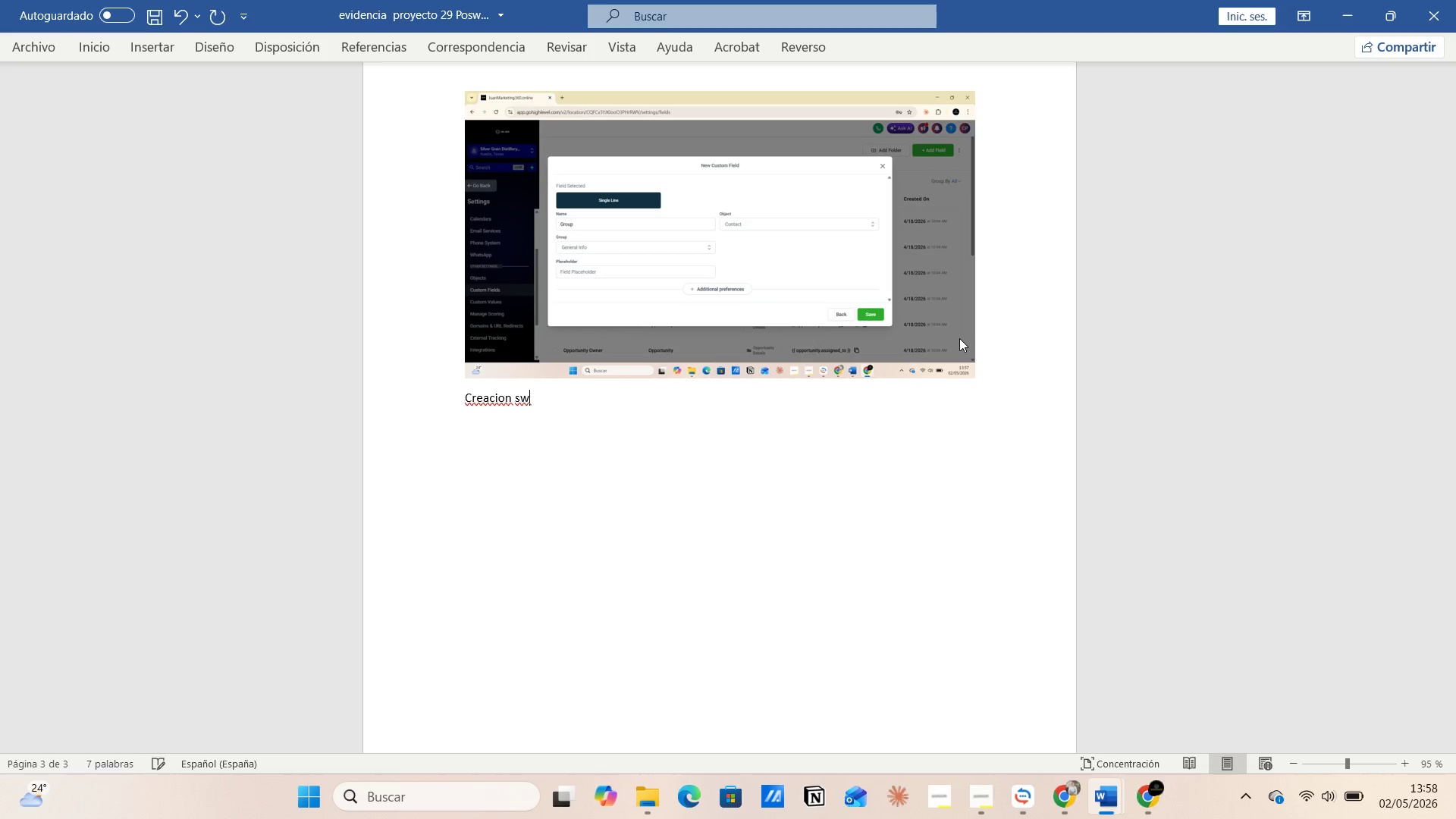 
key(Backspace)
key(Backspace)
type(del Pipelina )
 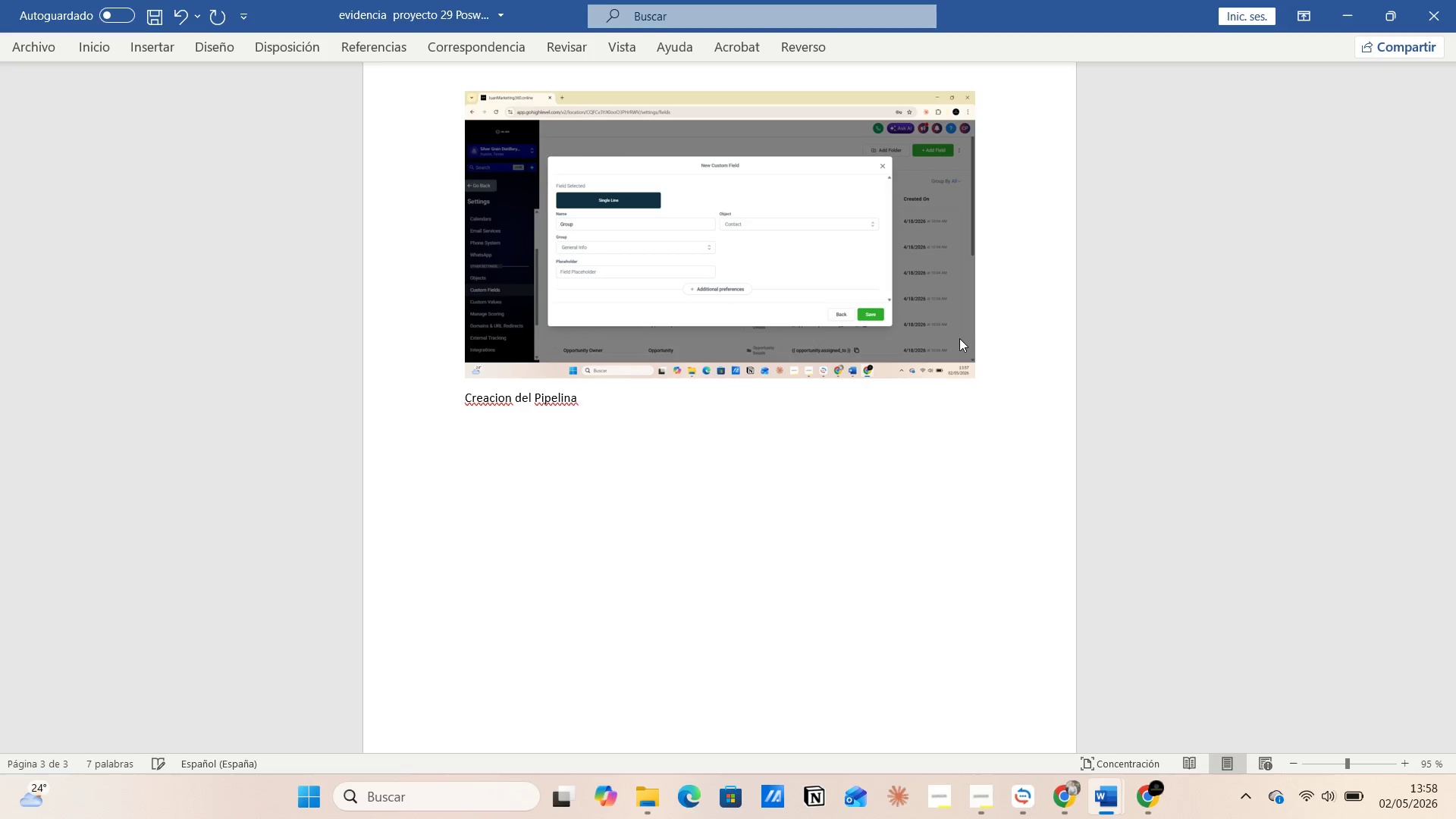 
key(Enter)
 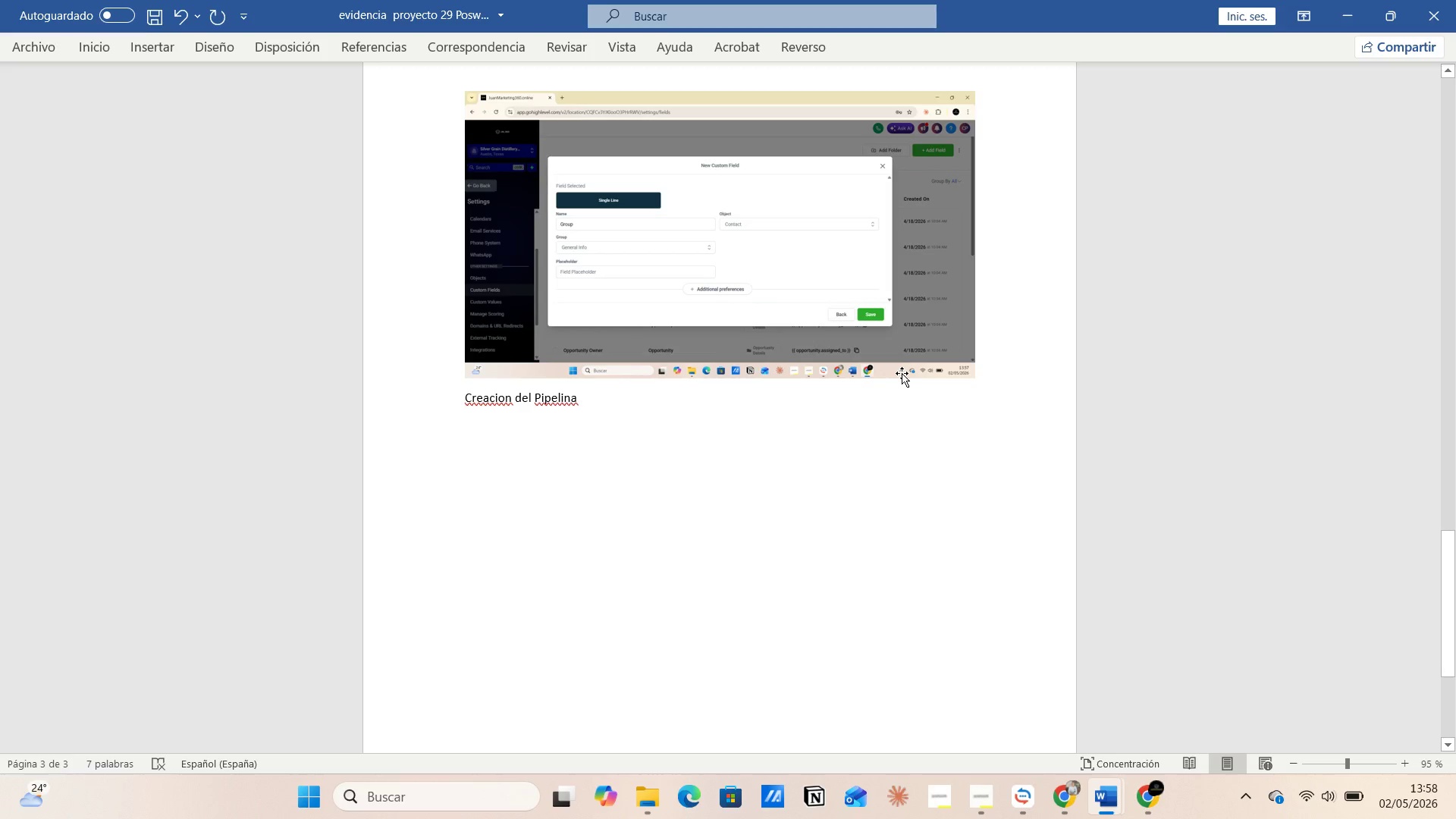 
scroll: coordinate [902, 373], scroll_direction: down, amount: 2.0
 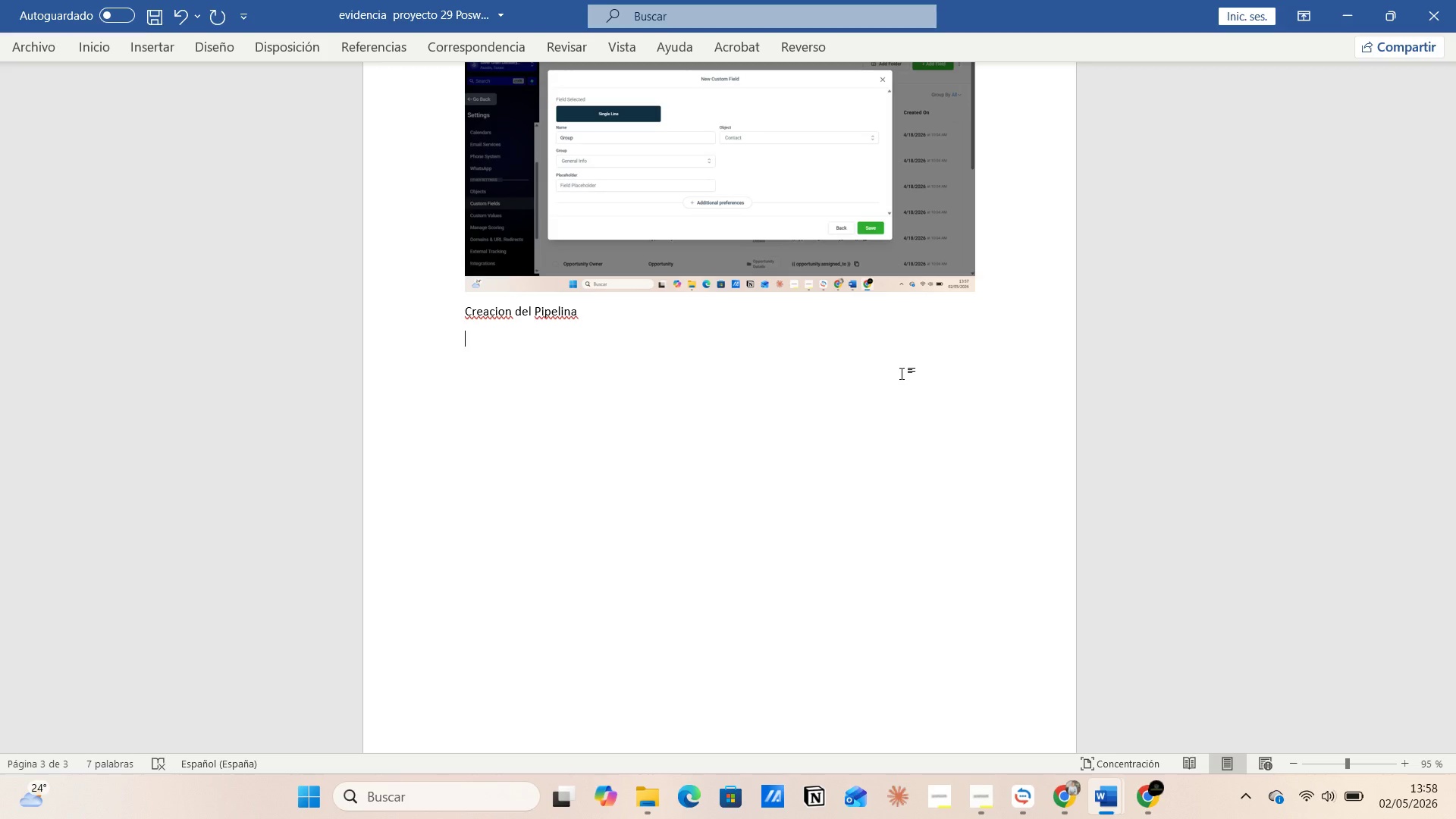 
wait(10.68)
 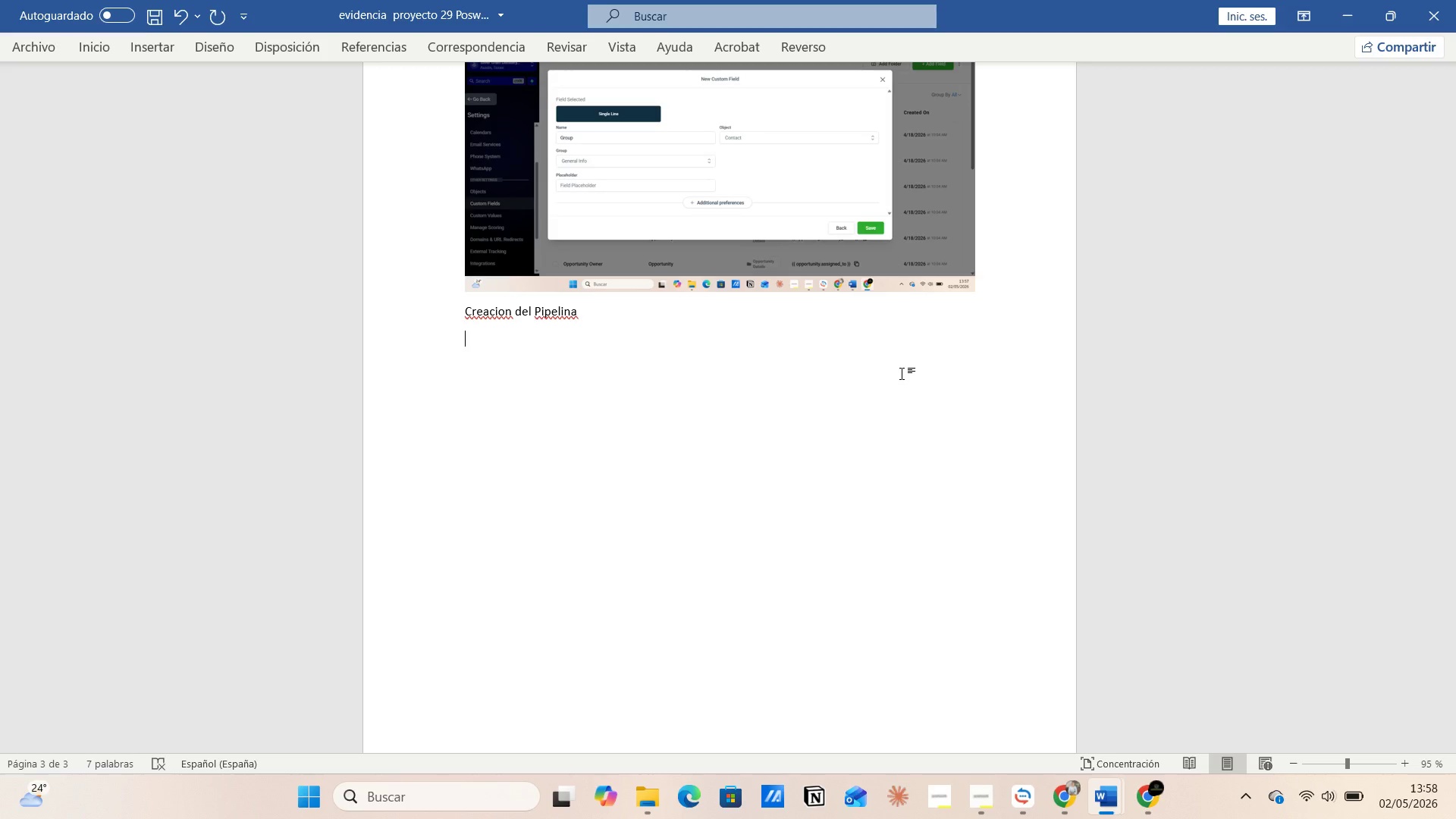 
left_click([1032, 715])
 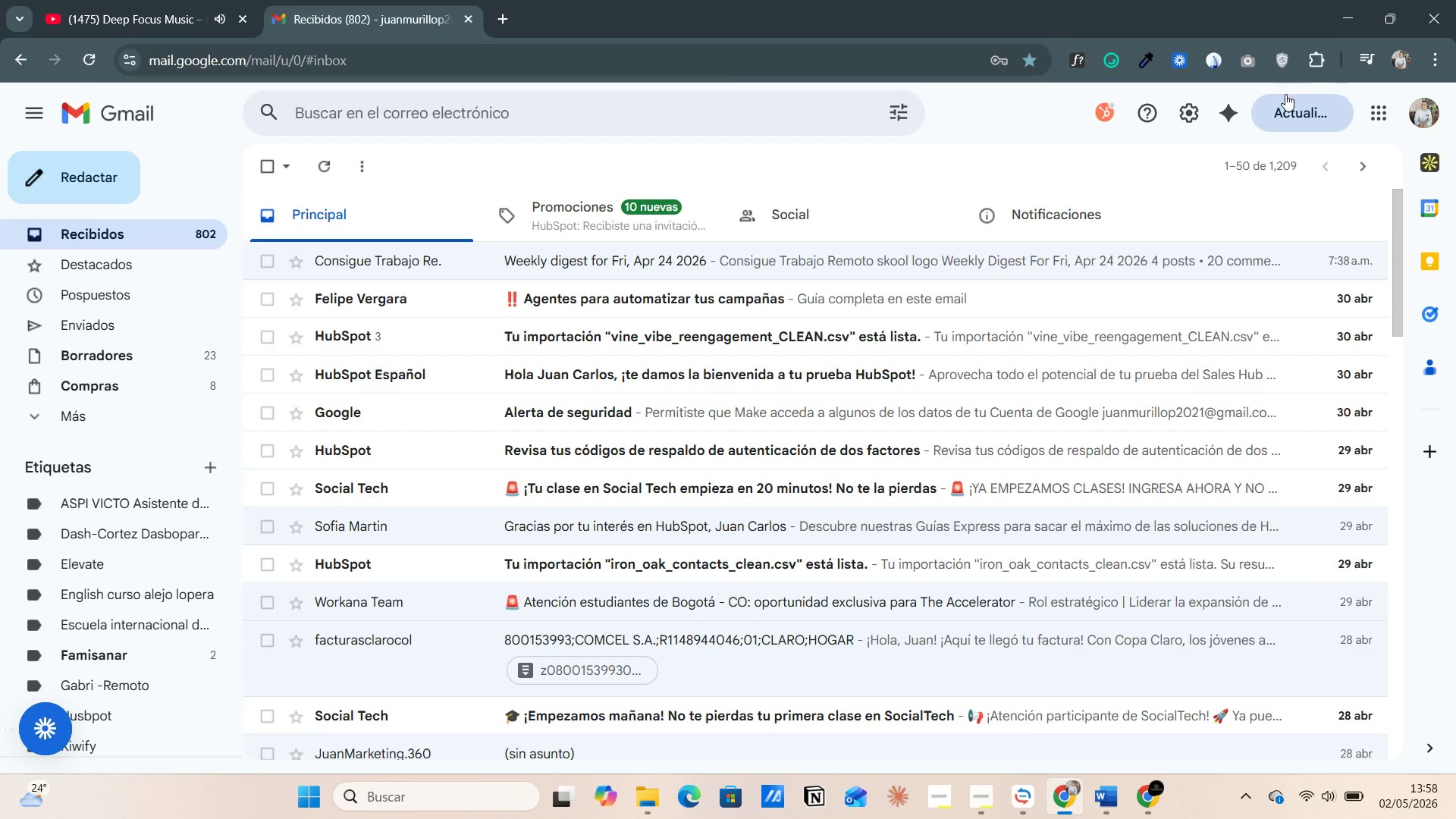 
left_click([1344, 21])
 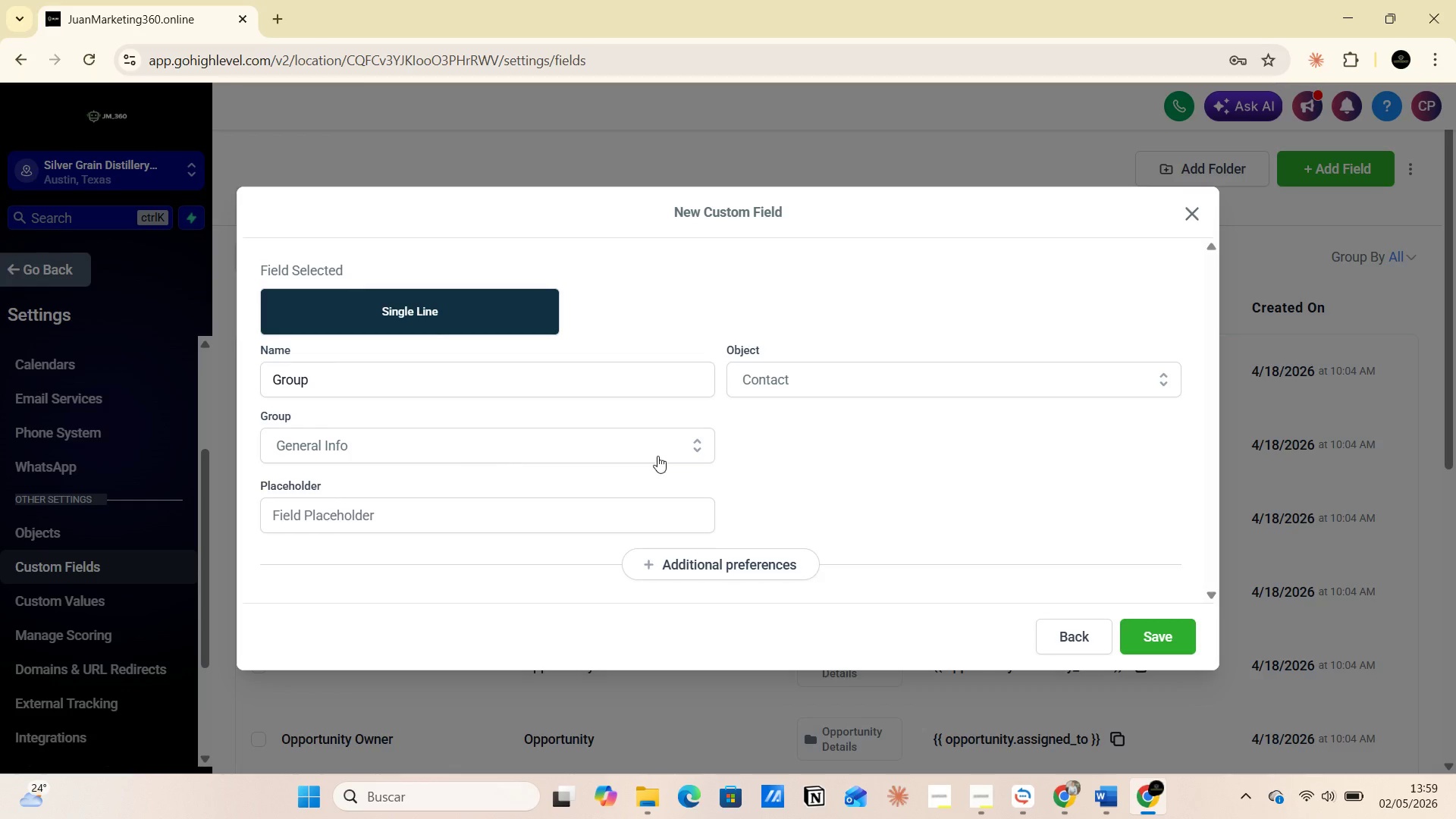 
left_click([1149, 649])
 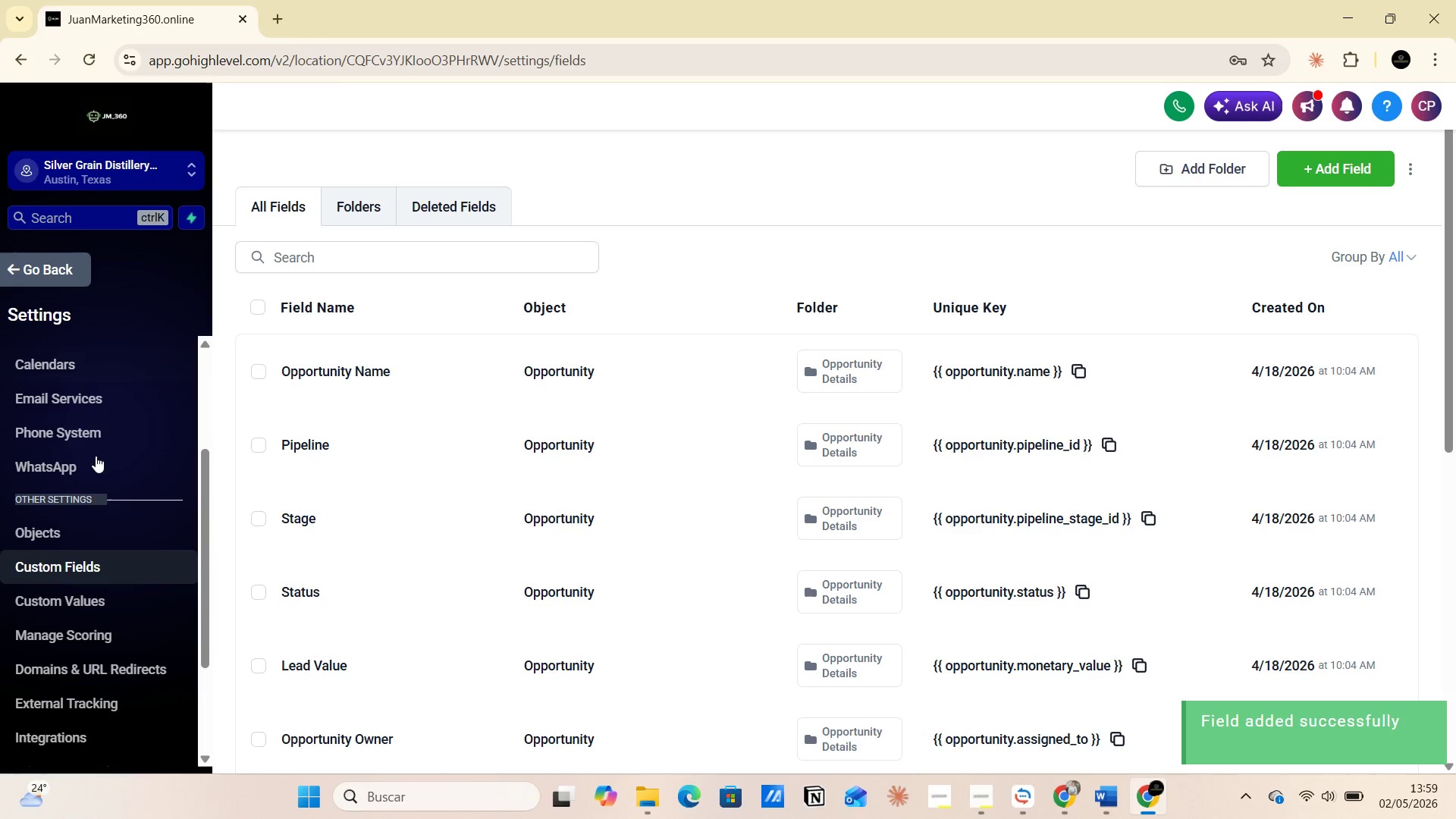 
wait(5.48)
 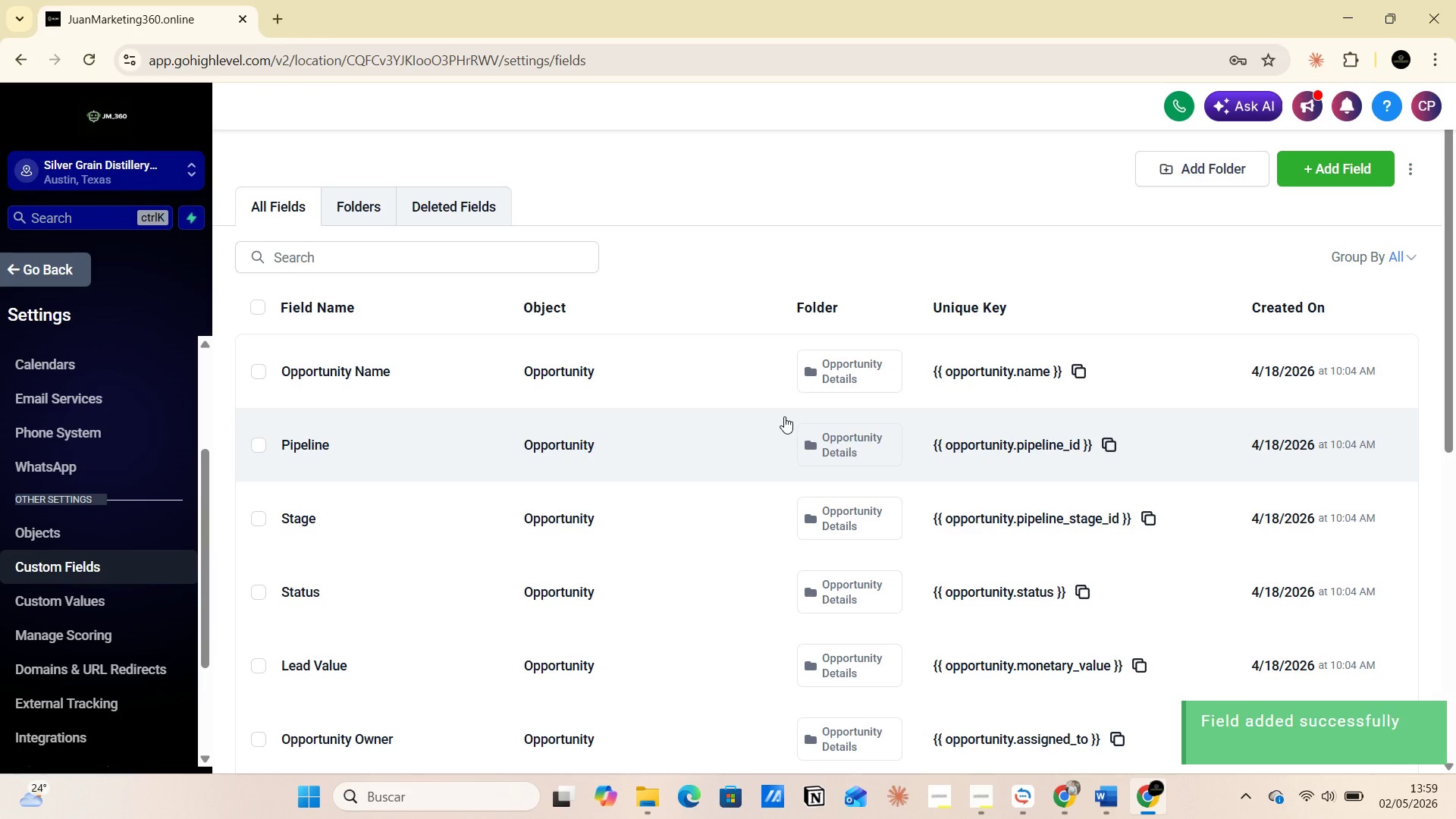 
left_click([11, 268])
 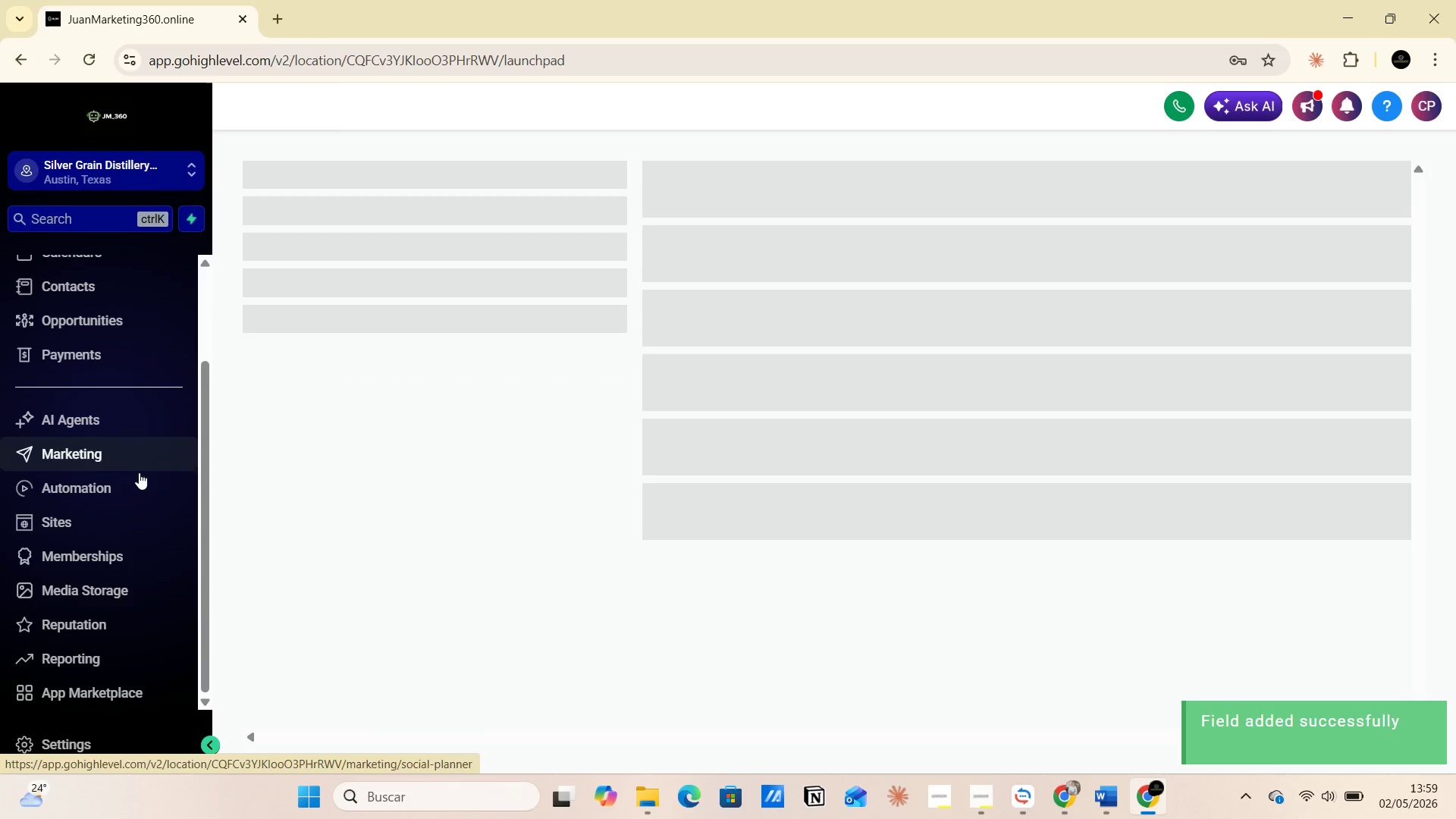 
scroll: coordinate [122, 470], scroll_direction: up, amount: 1.0
 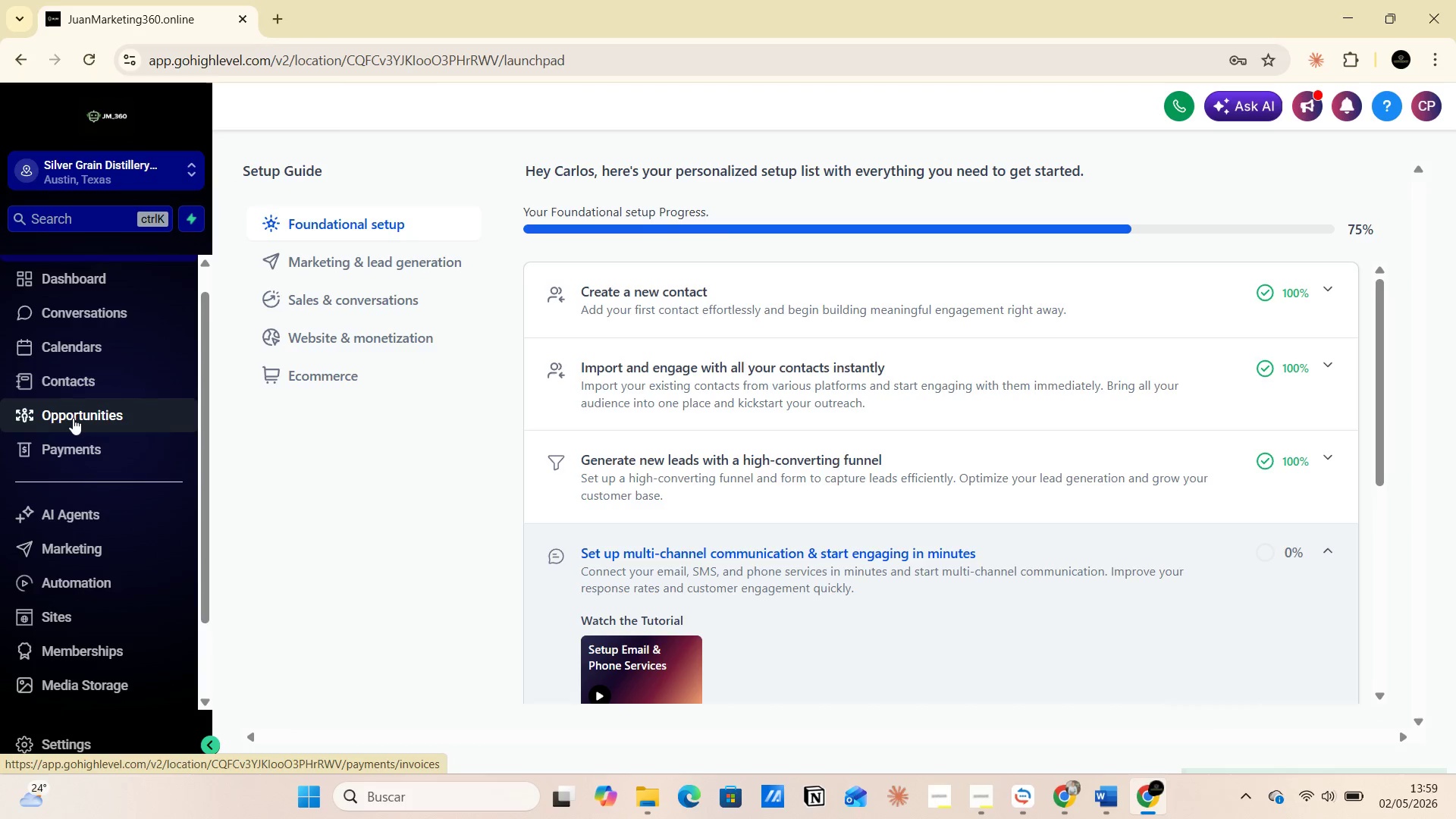 
left_click([73, 418])
 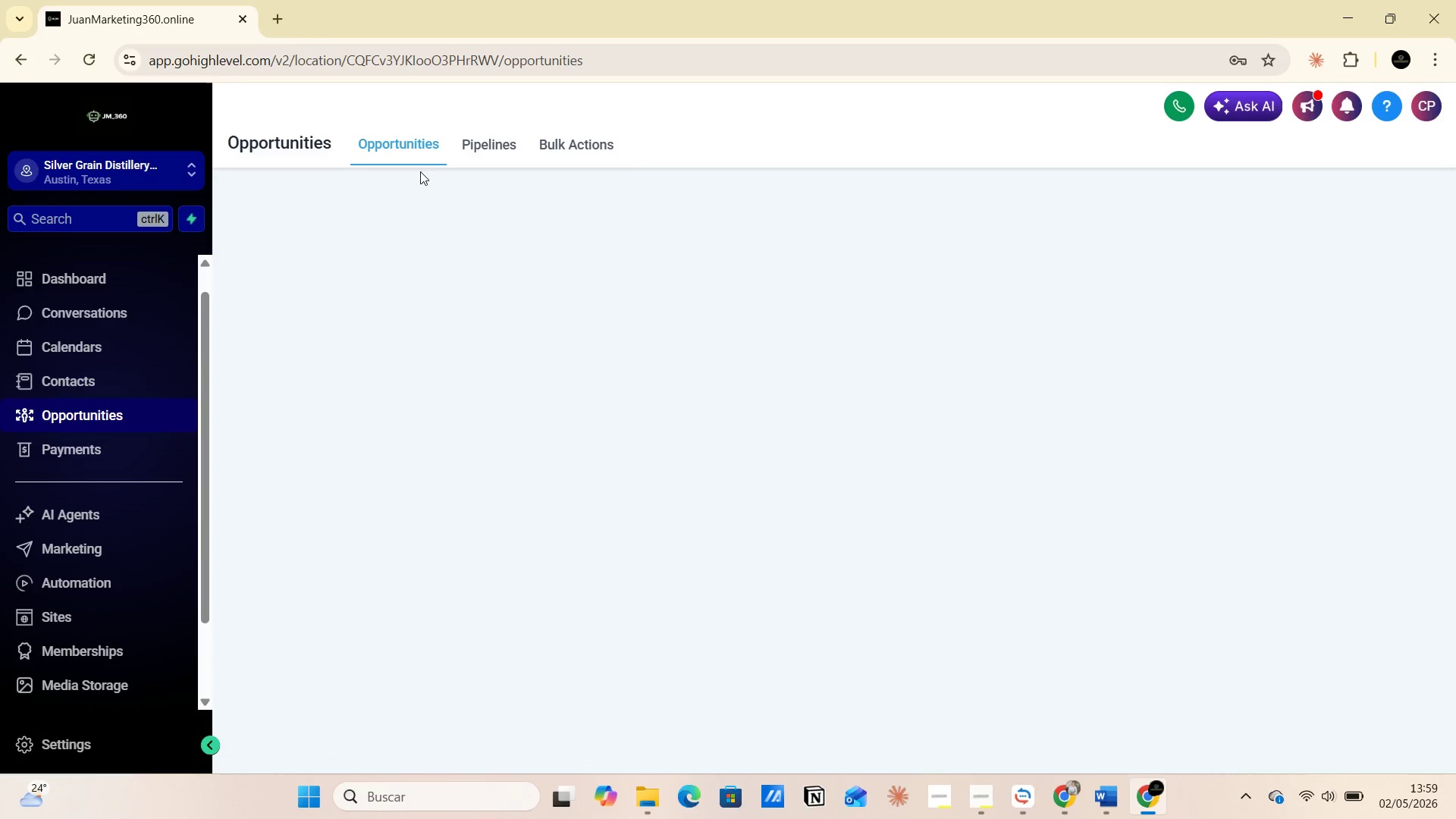 
left_click([491, 145])
 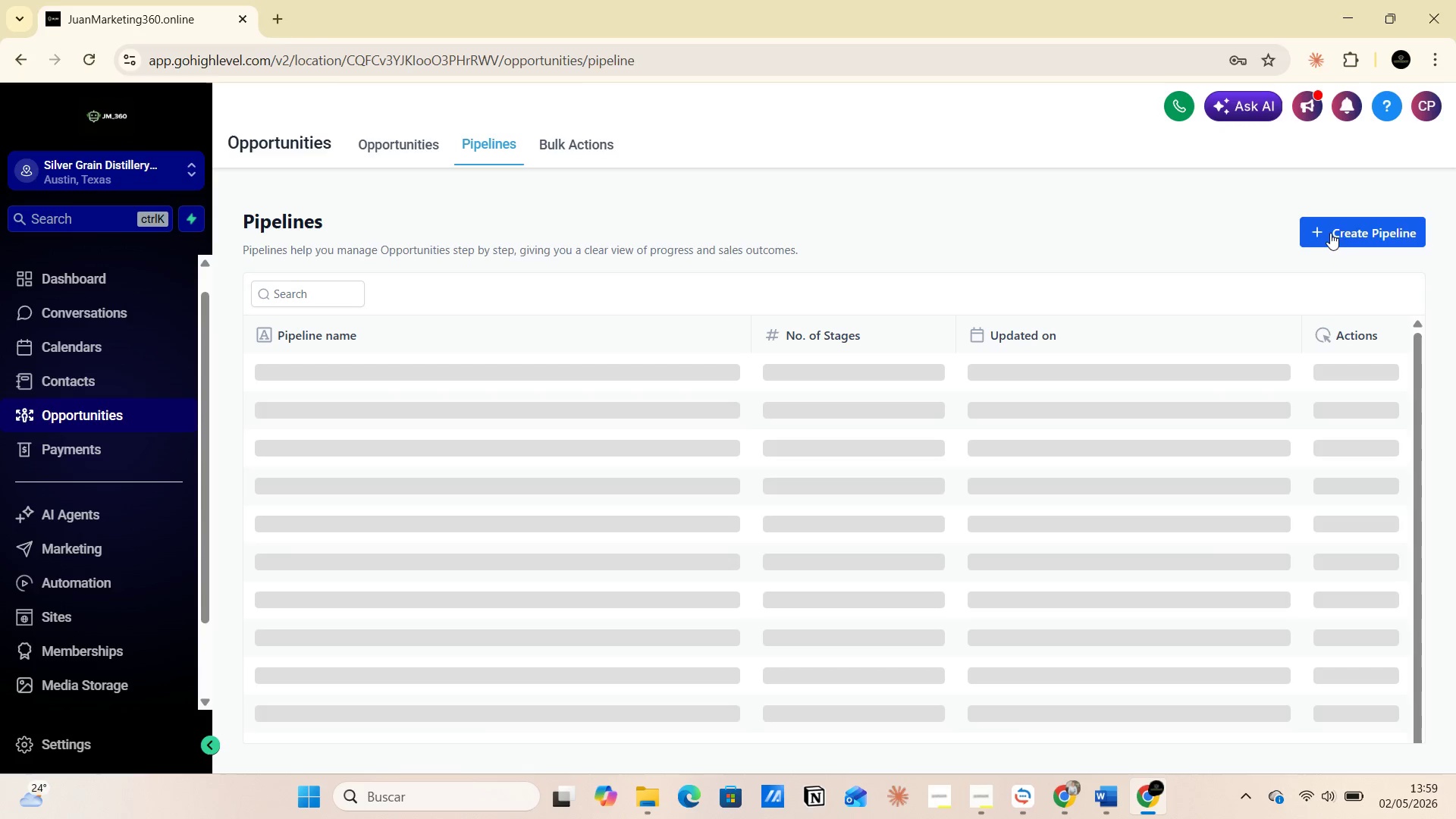 
left_click([1335, 230])
 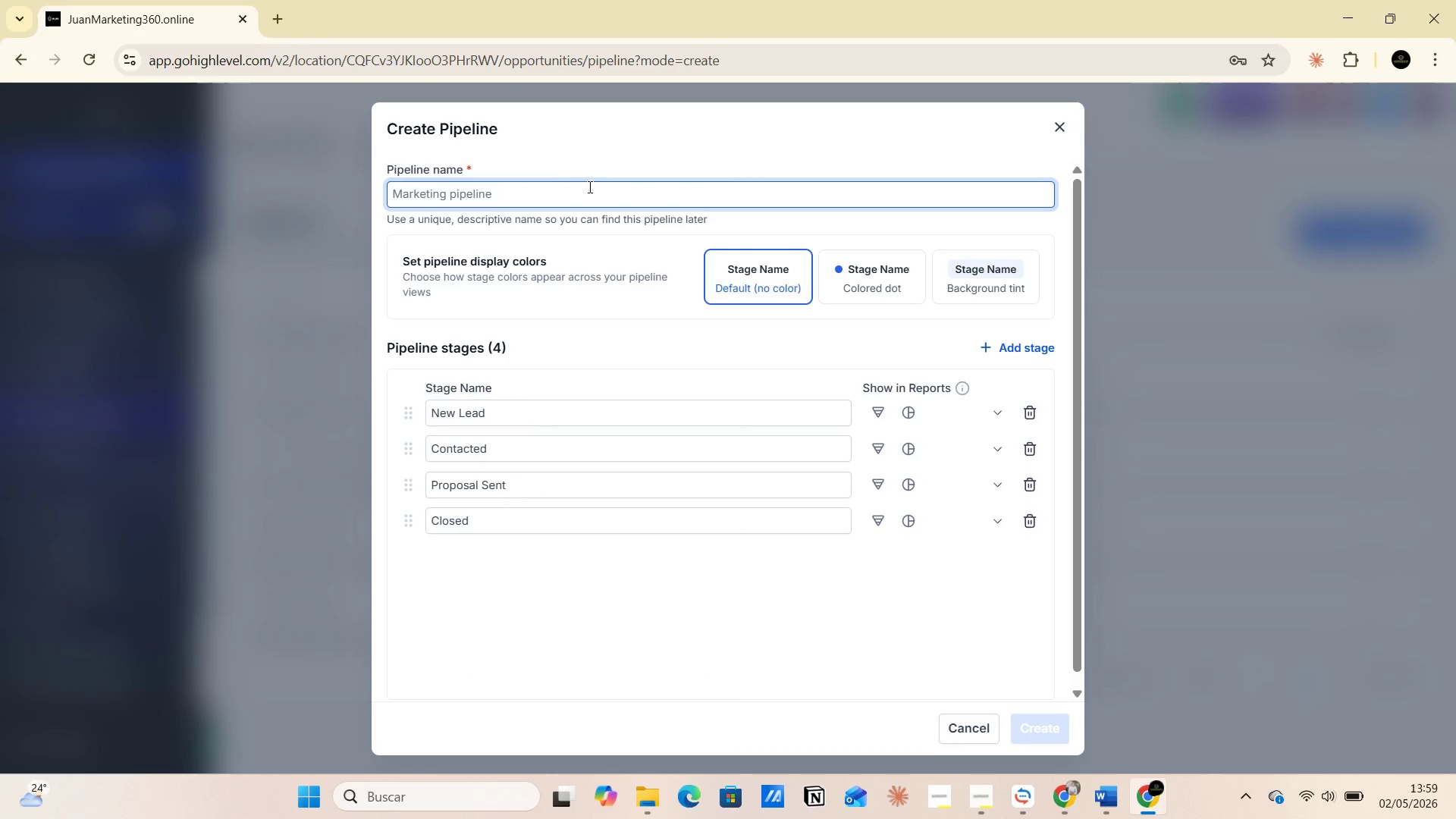 
left_click([531, 177])
 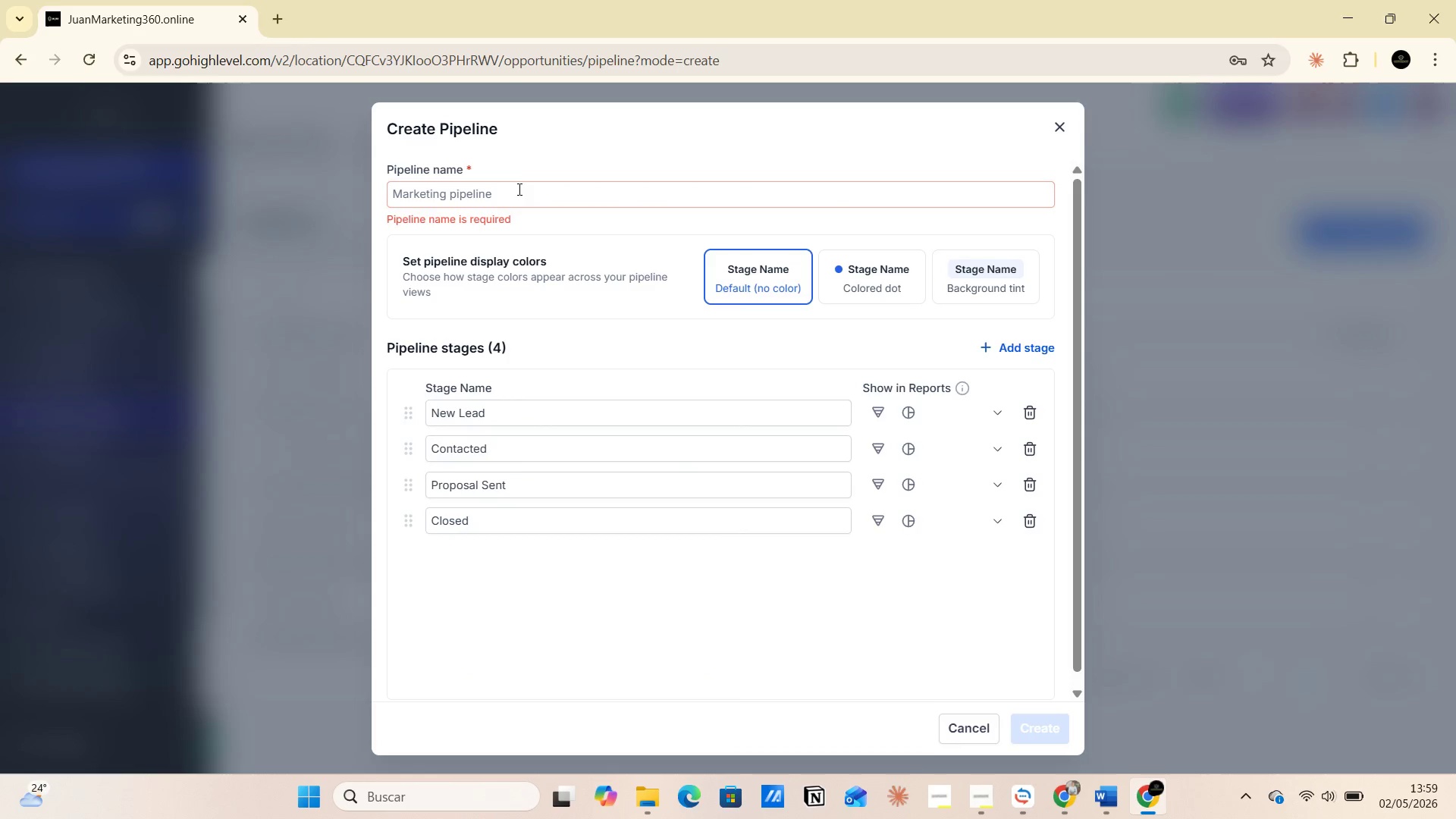 
left_click([518, 189])
 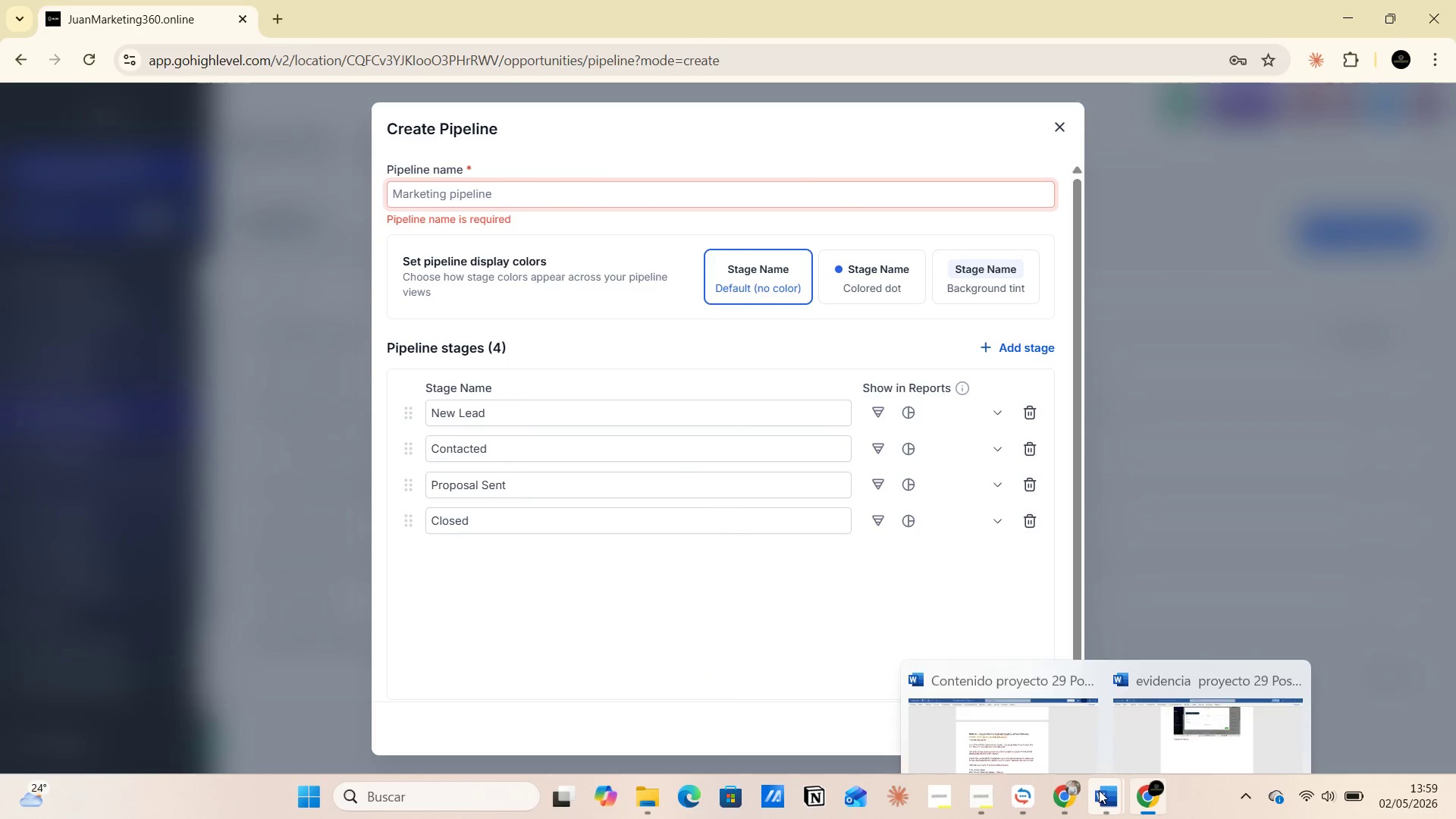 
left_click([1027, 711])
 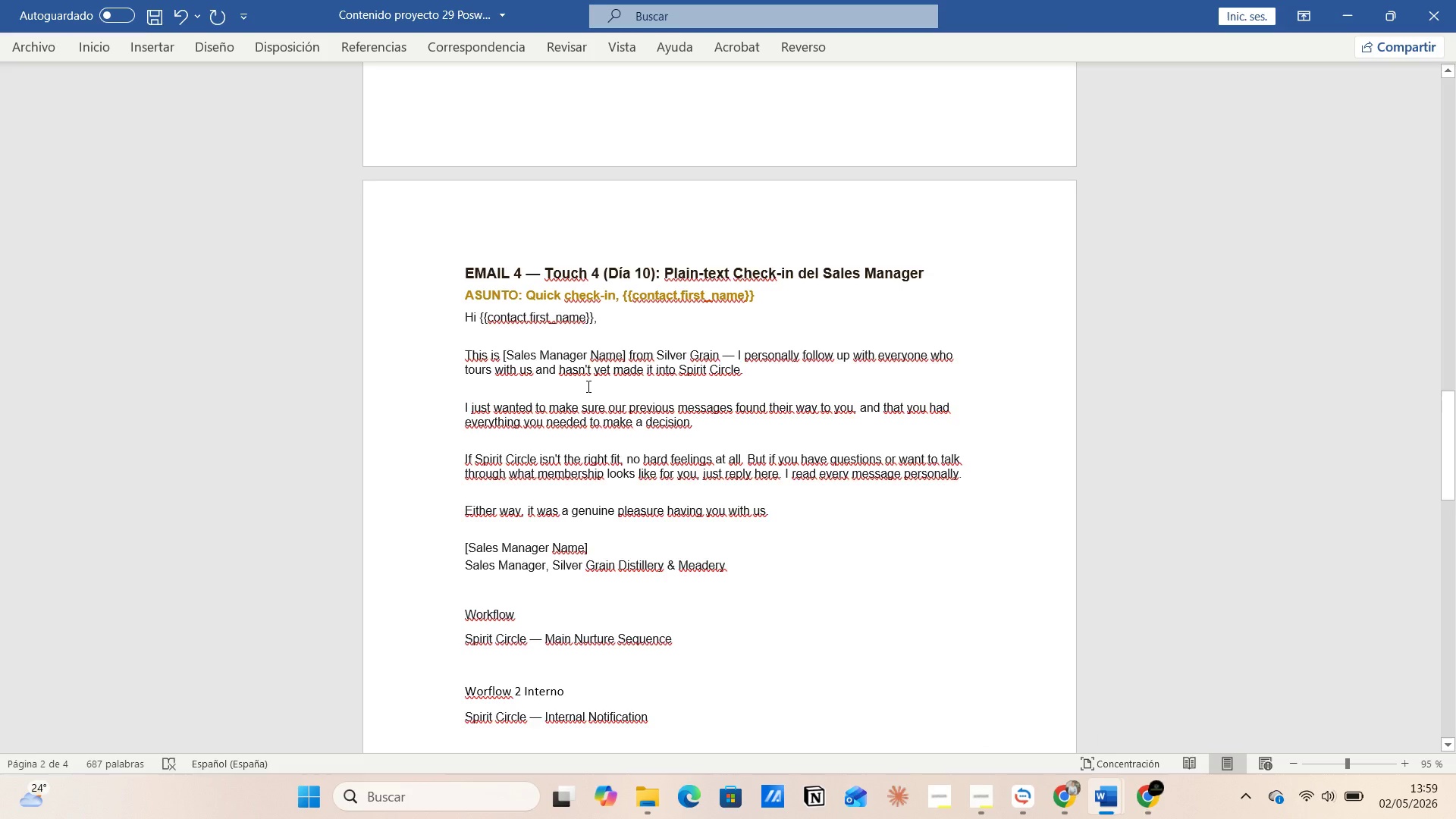 
scroll: coordinate [645, 410], scroll_direction: up, amount: 55.0
 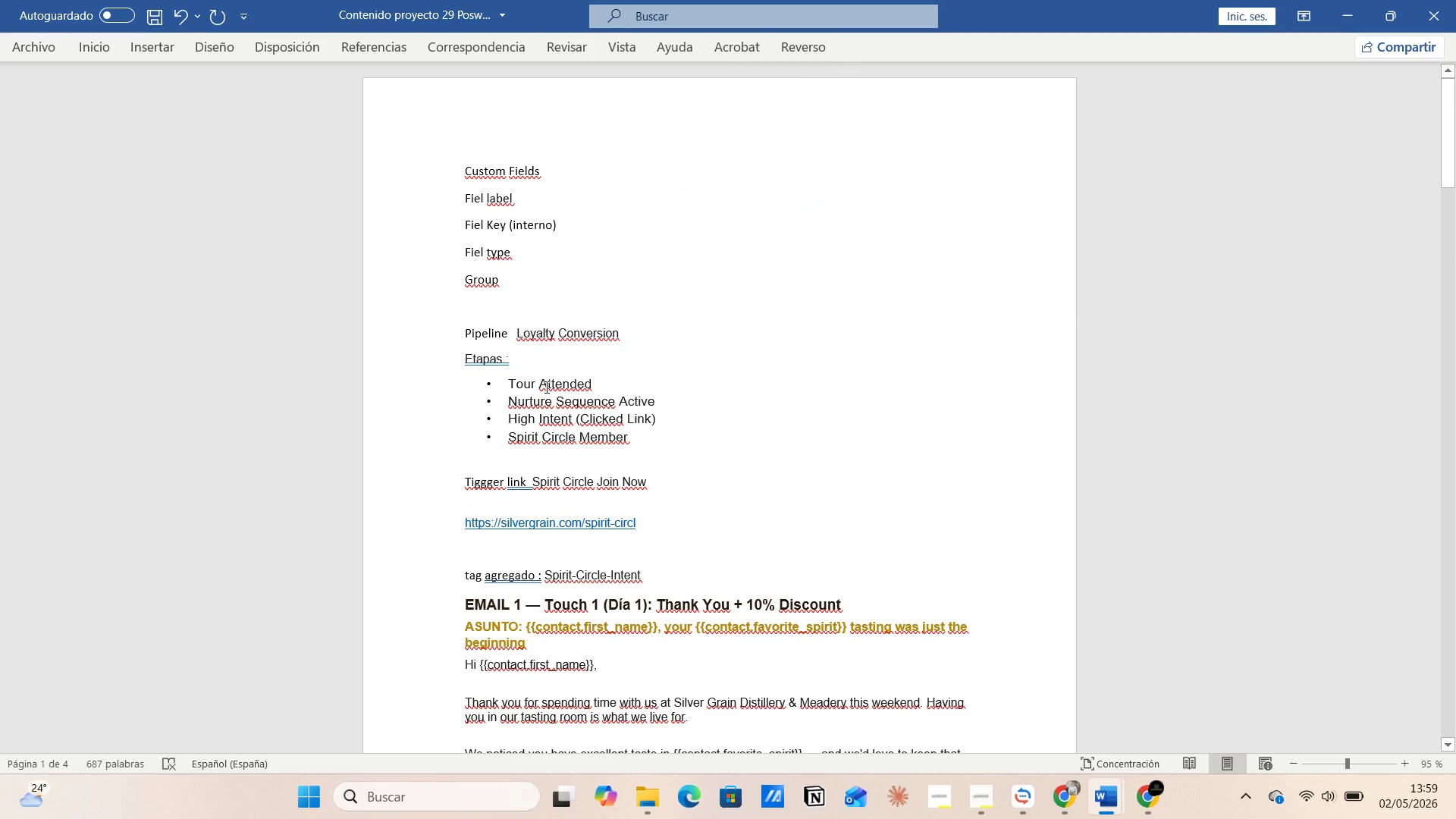 
left_click([545, 387])
 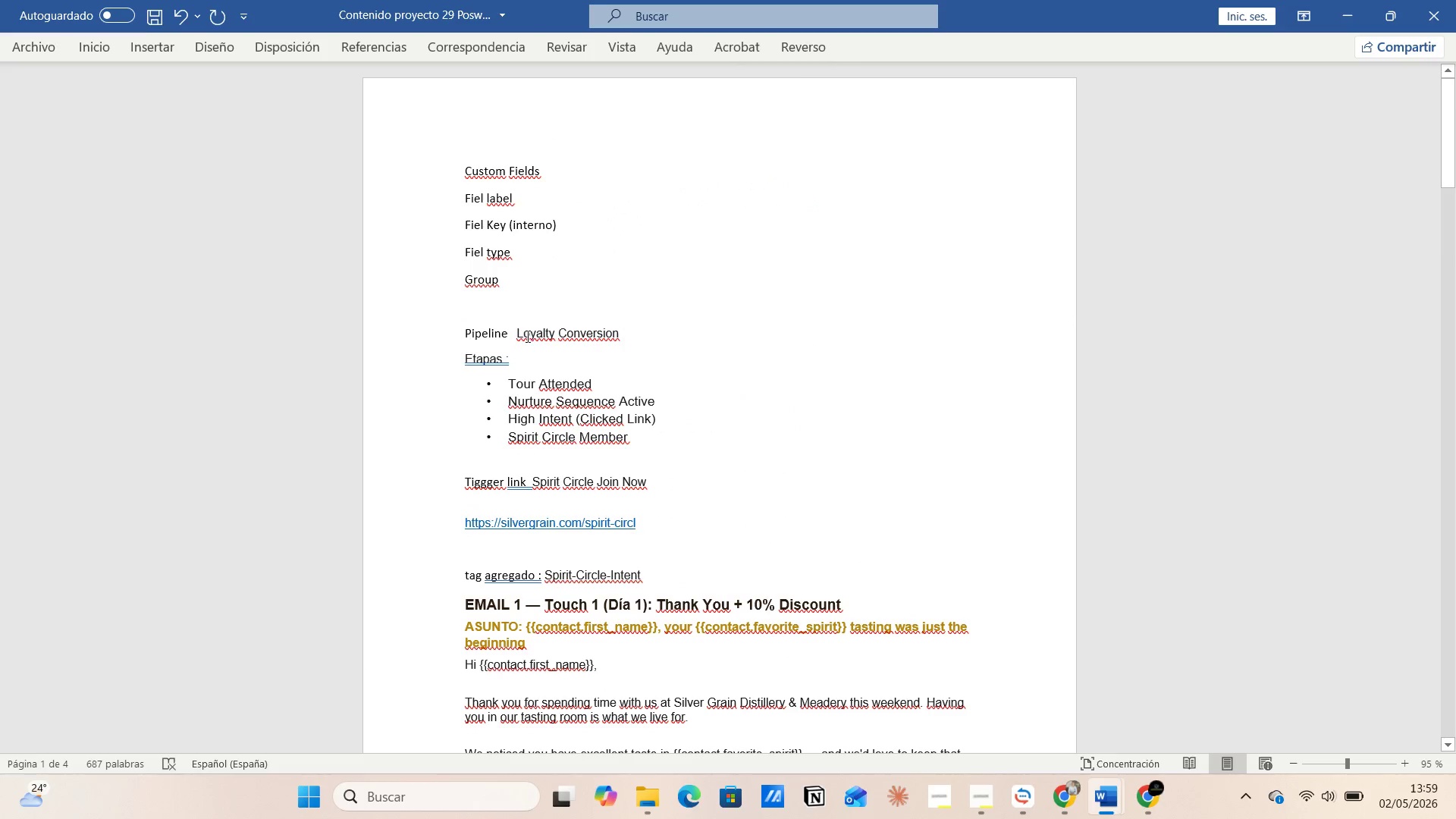 
left_click([521, 328])
 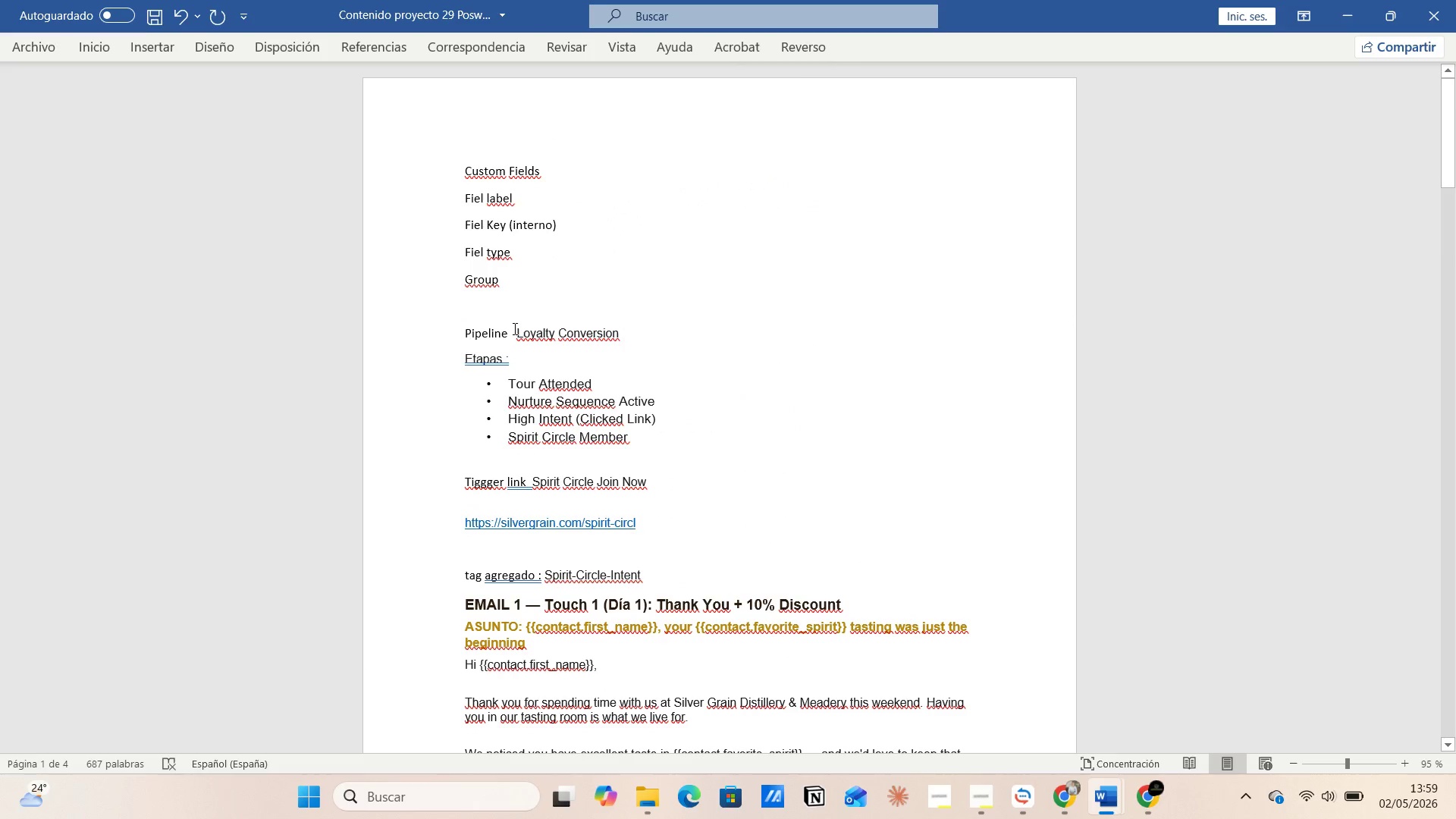 
left_click([513, 328])
 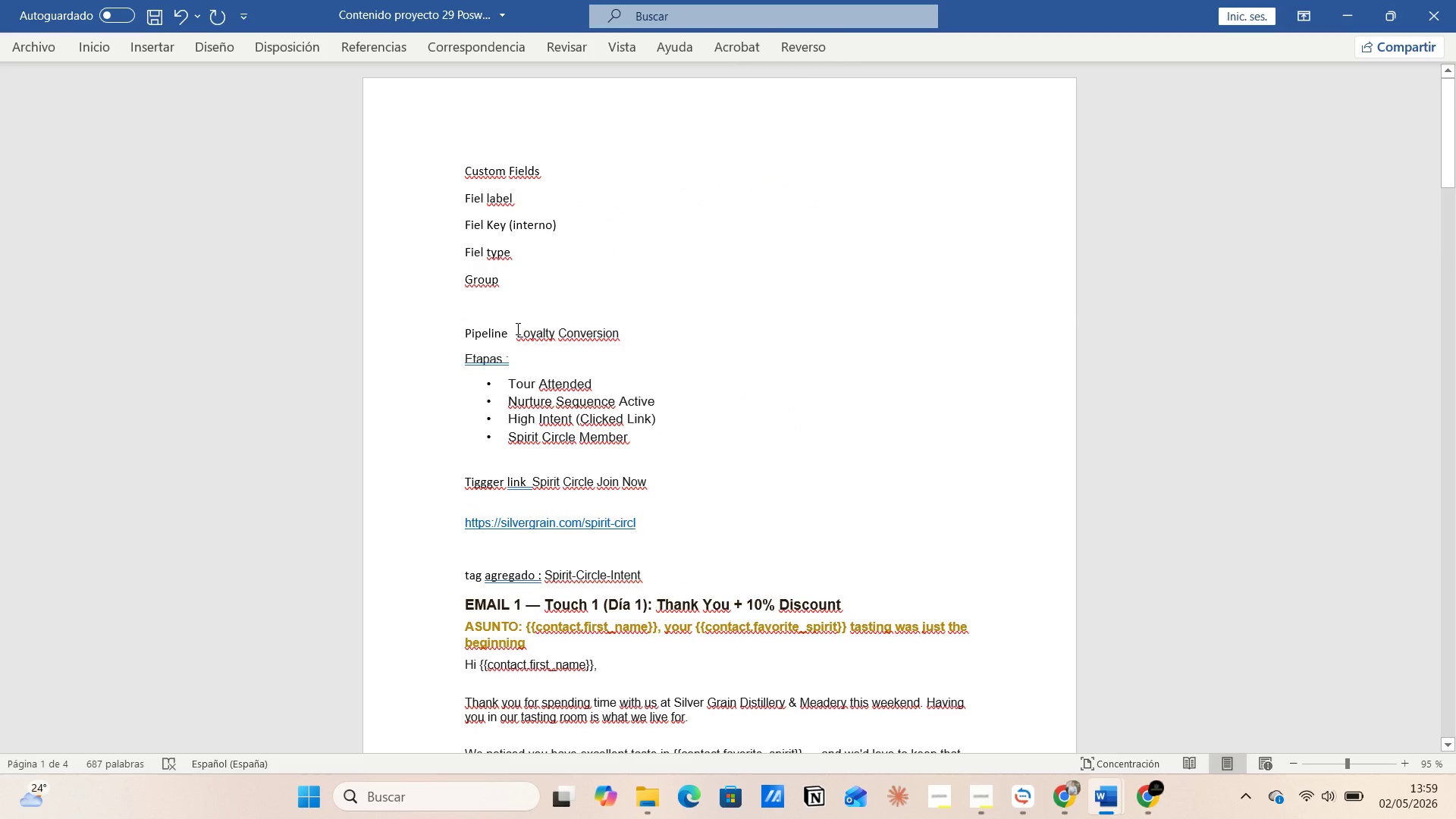 
left_click([516, 328])
 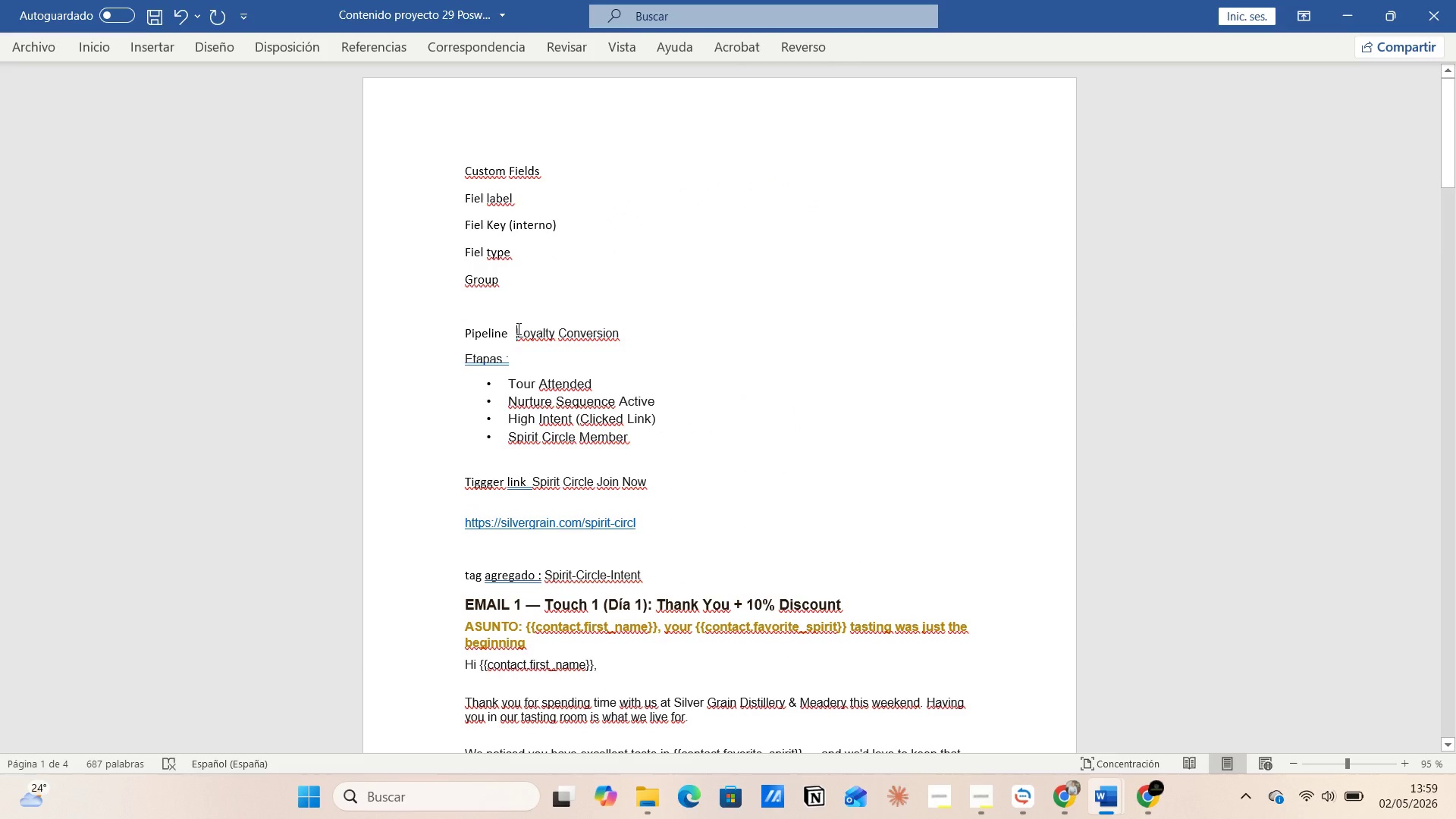 
left_click_drag(start_coordinate=[516, 328], to_coordinate=[652, 328])
 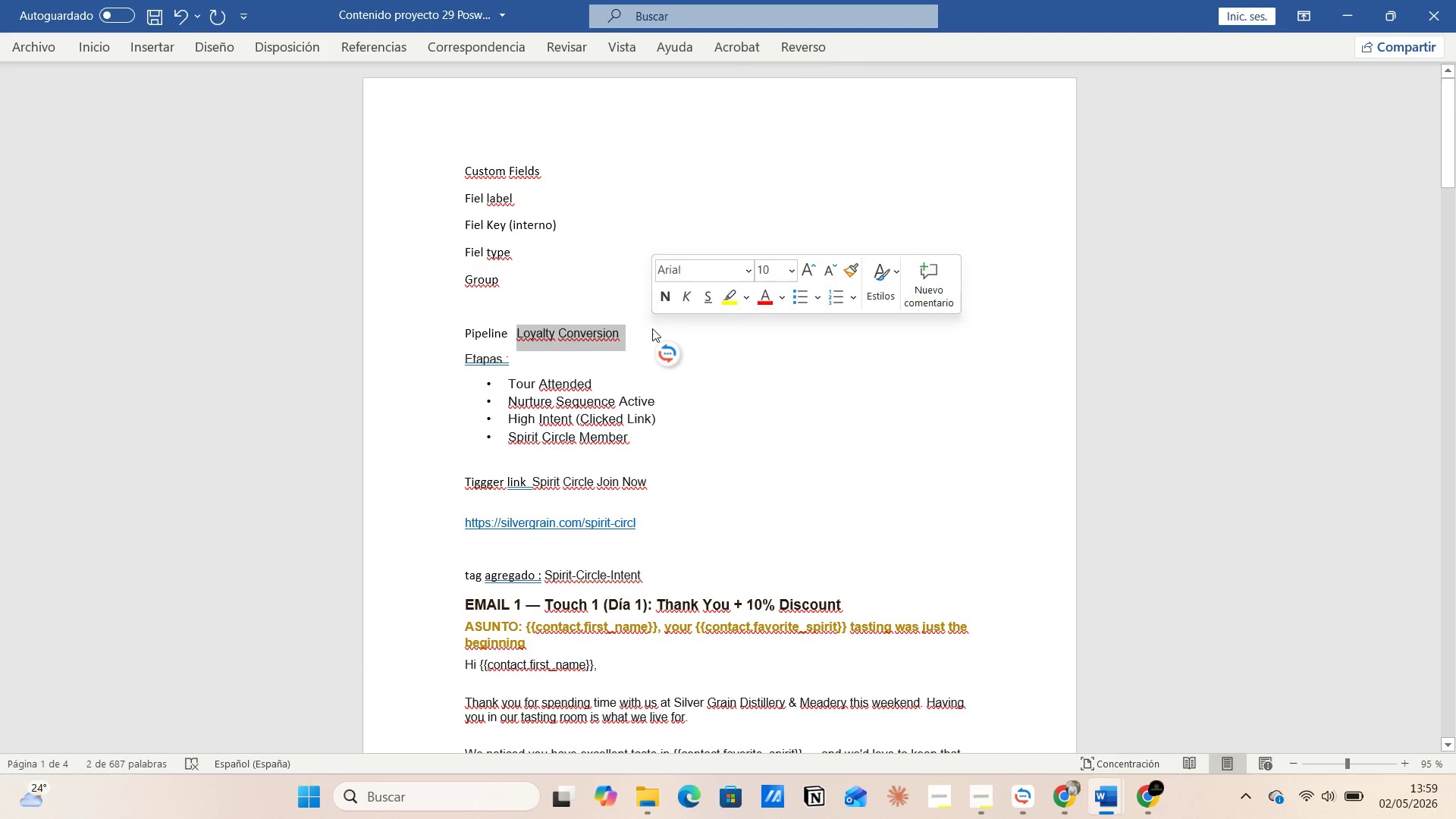 
key(Control+C)
 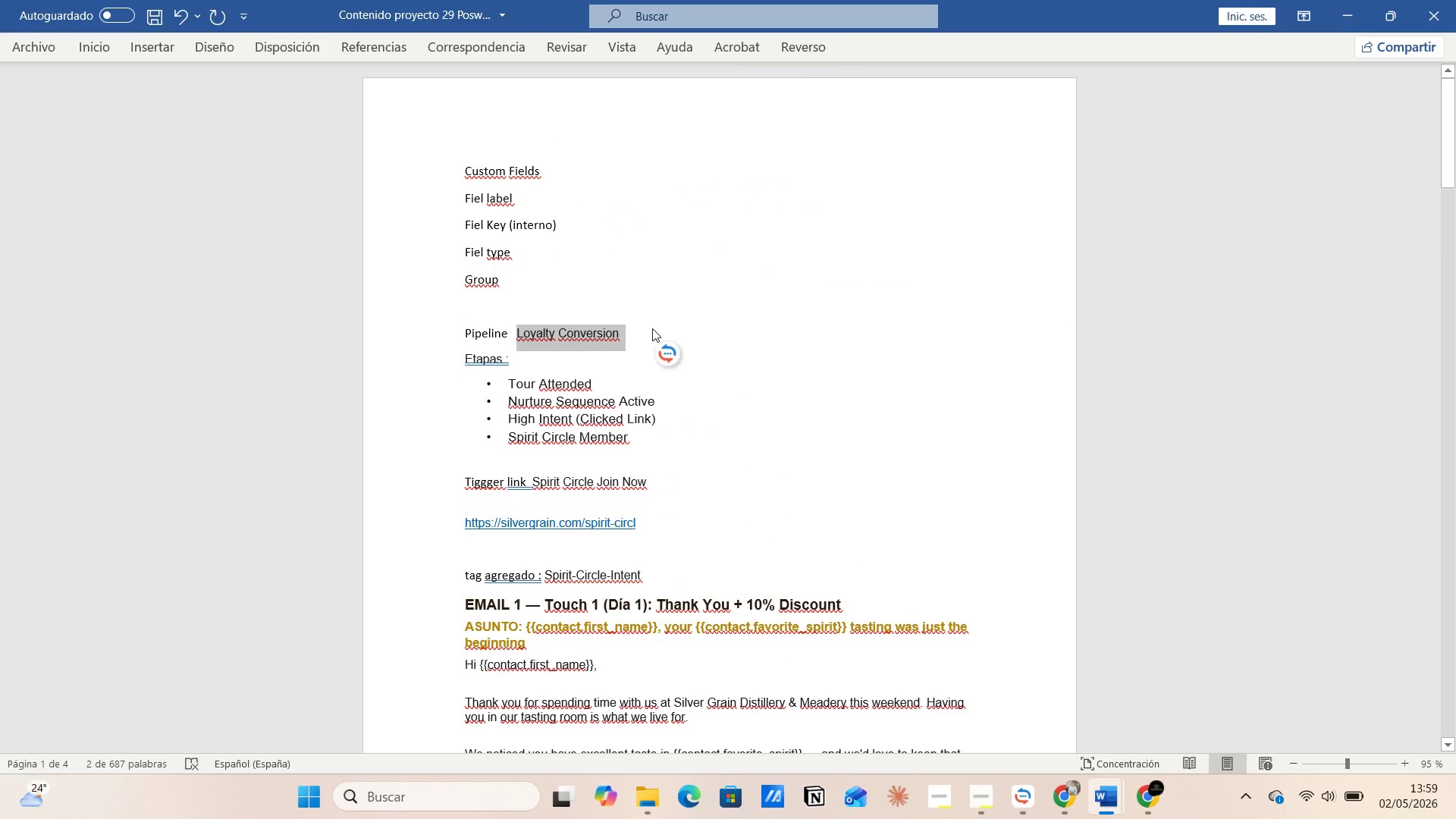 
key(Alt+AltLeft)
 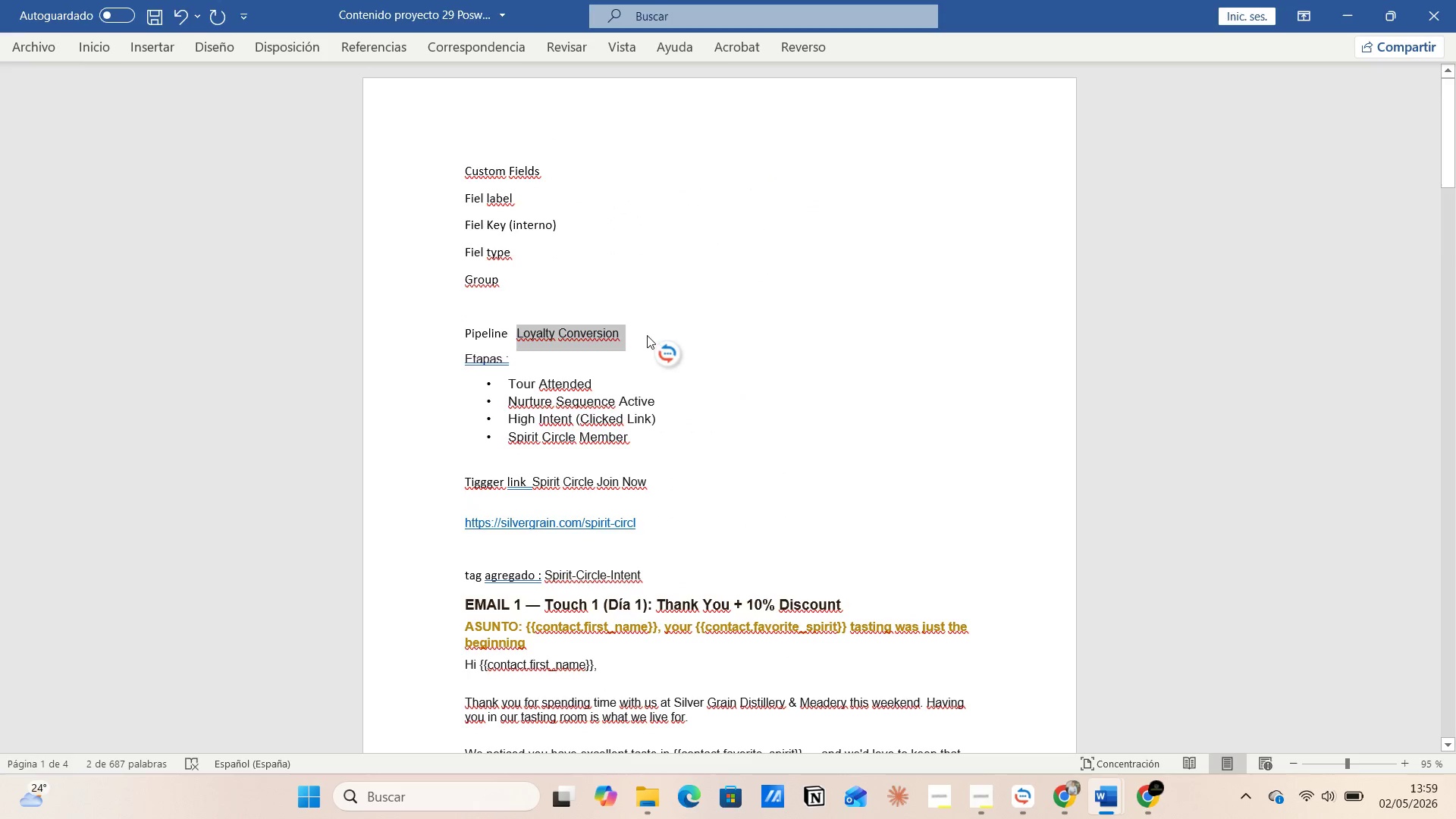 
key(Alt+Tab)
 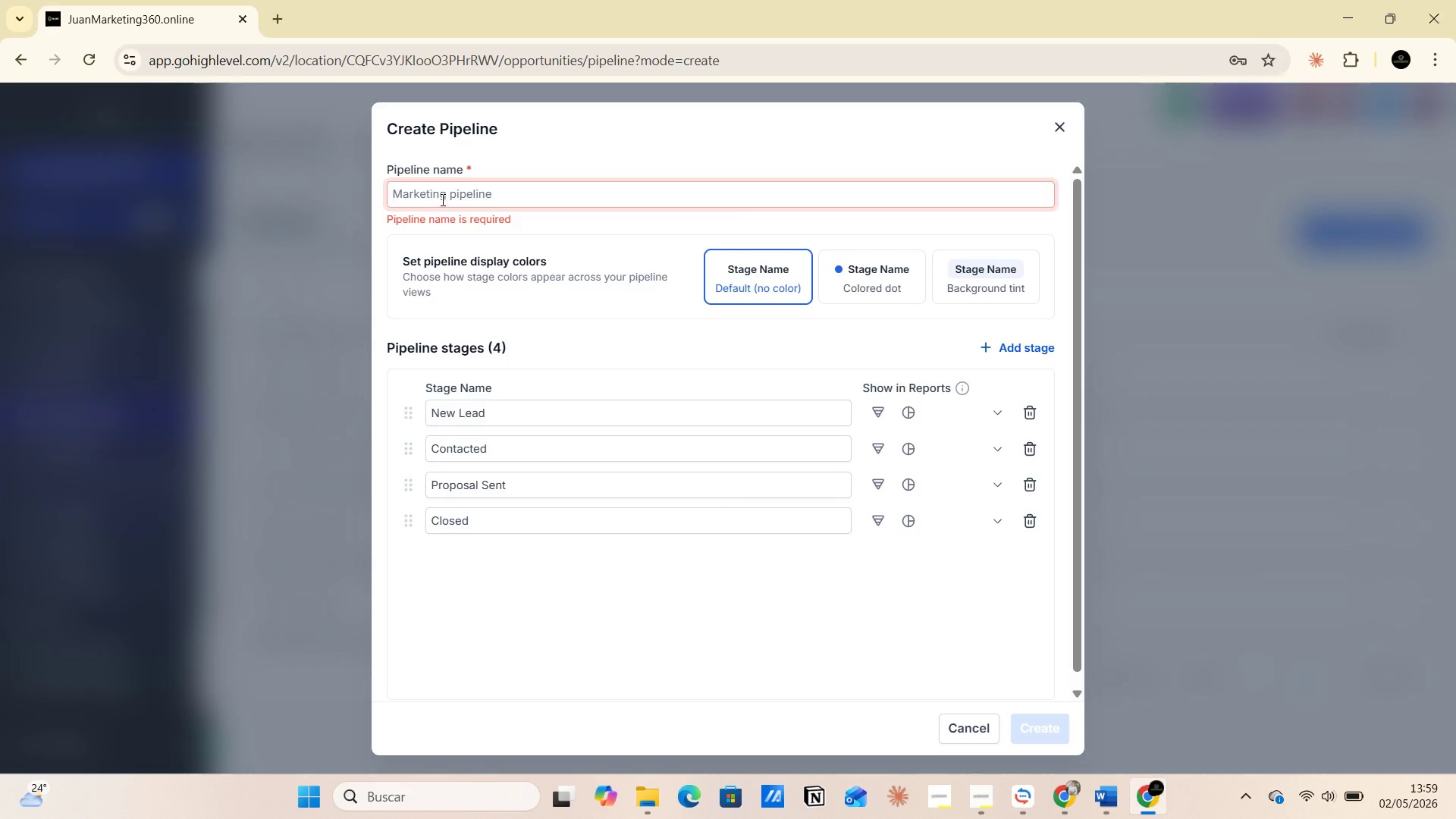 
left_click([440, 196])
 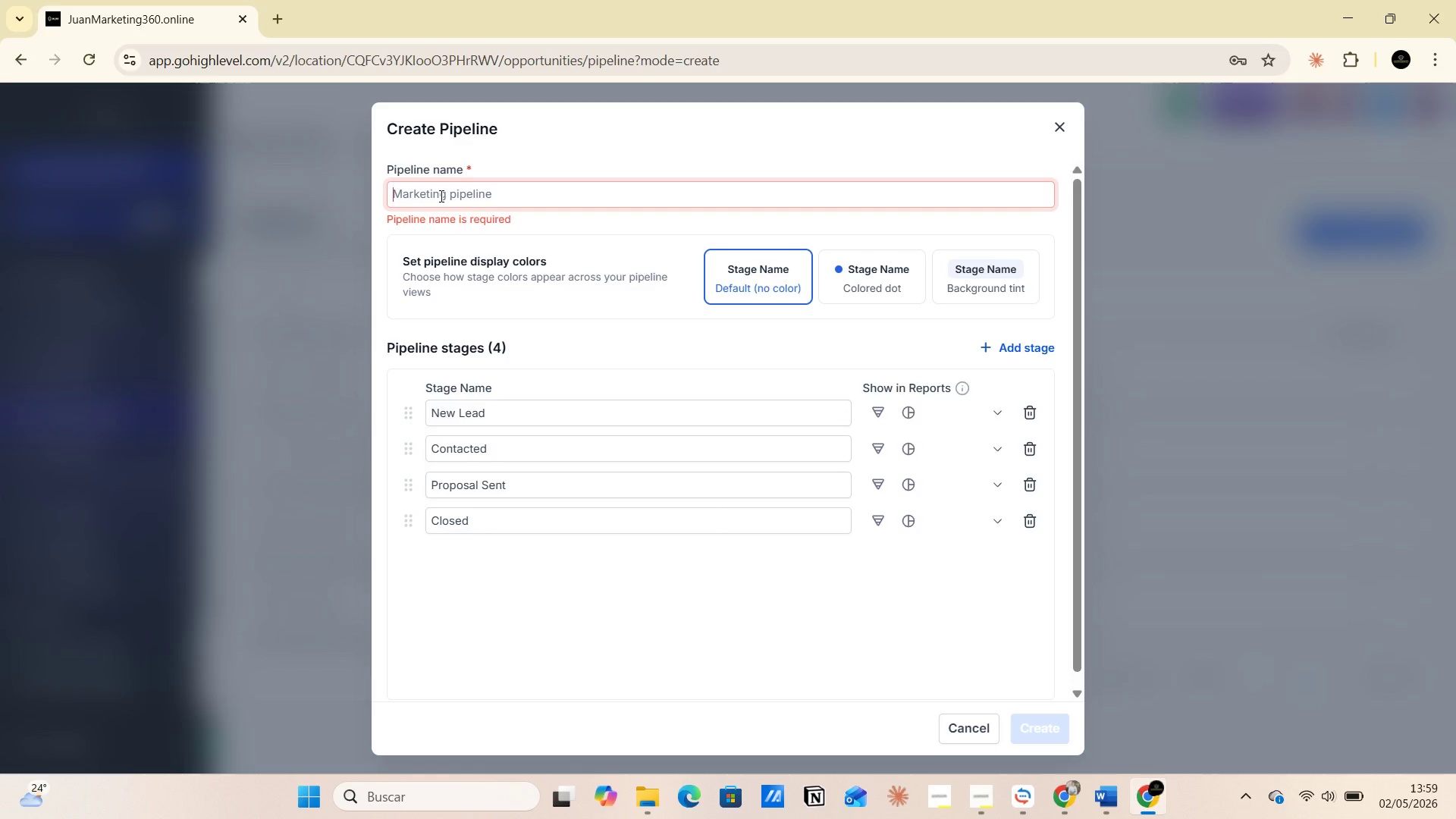 
key(Control+V)
 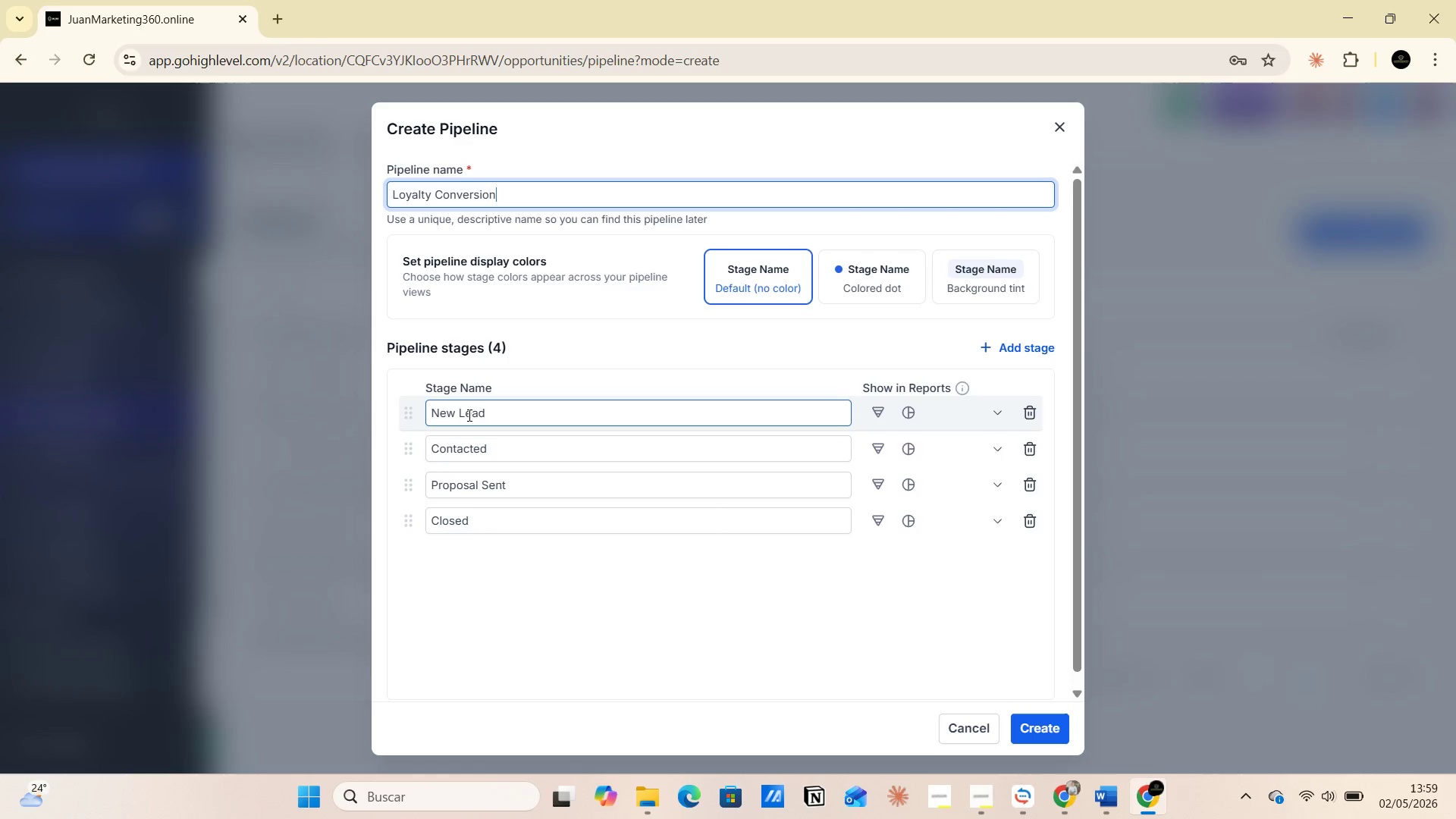 
left_click_drag(start_coordinate=[497, 410], to_coordinate=[418, 405])
 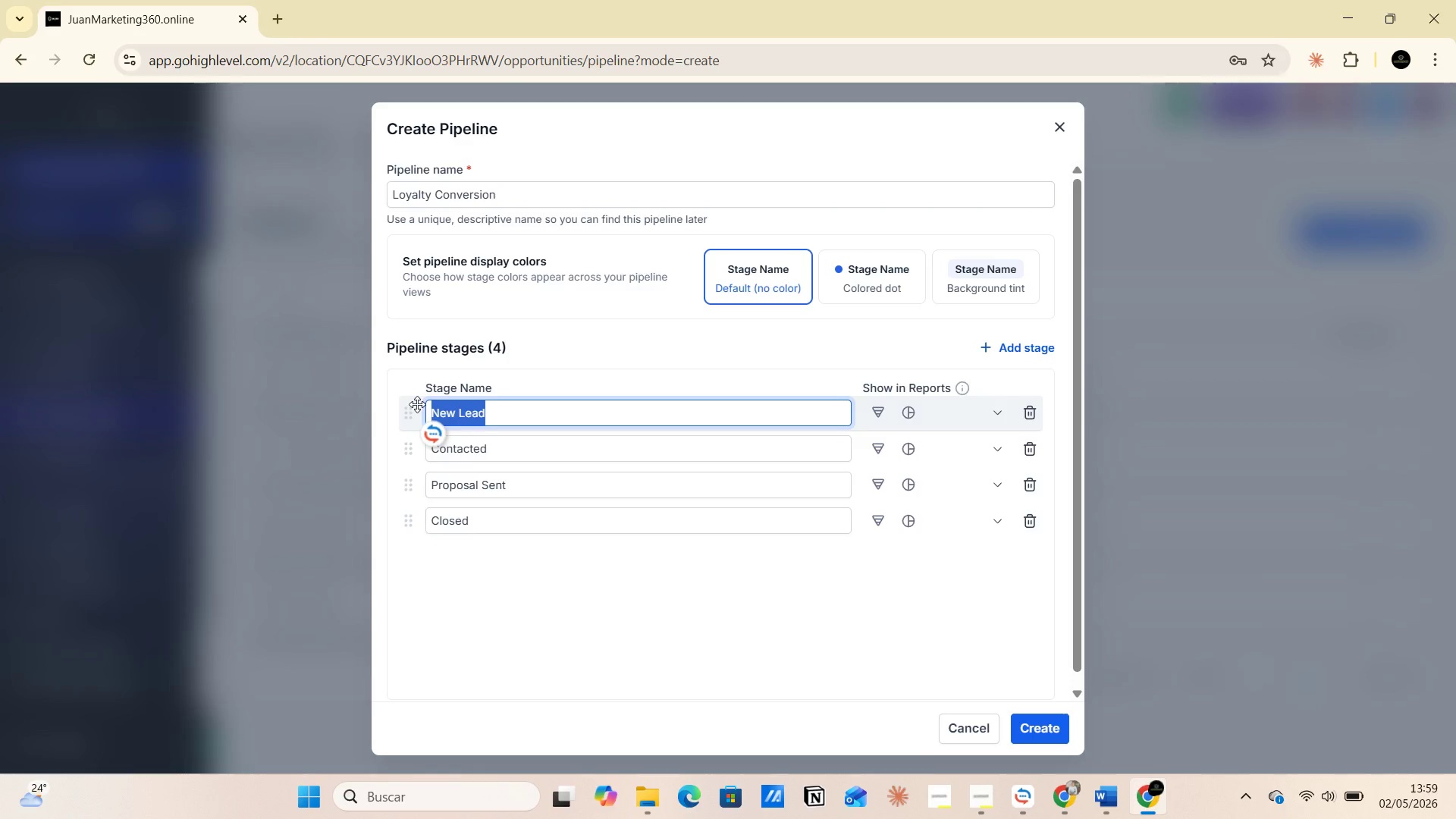 
key(Backspace)
 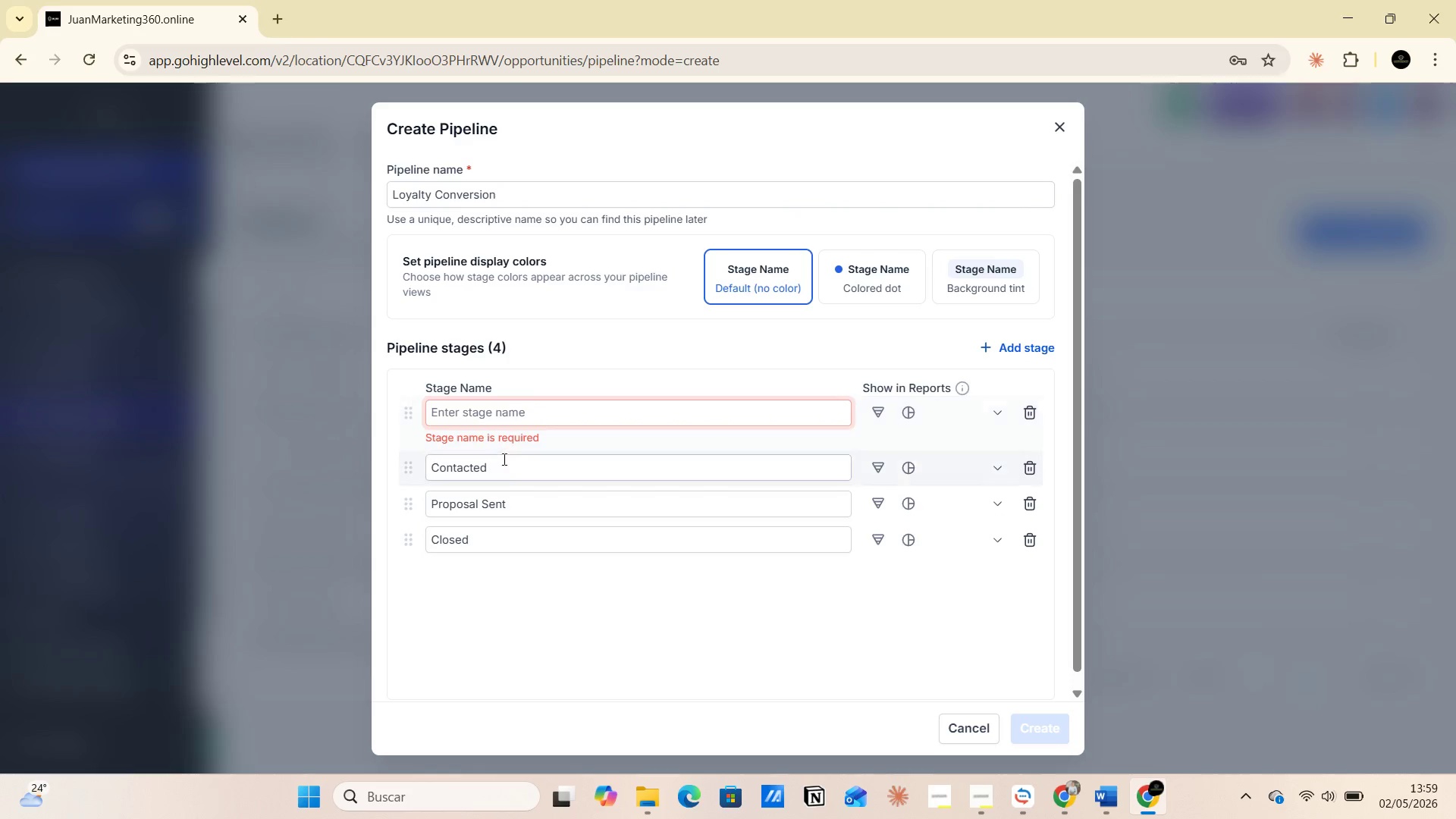 
left_click_drag(start_coordinate=[502, 465], to_coordinate=[410, 466])
 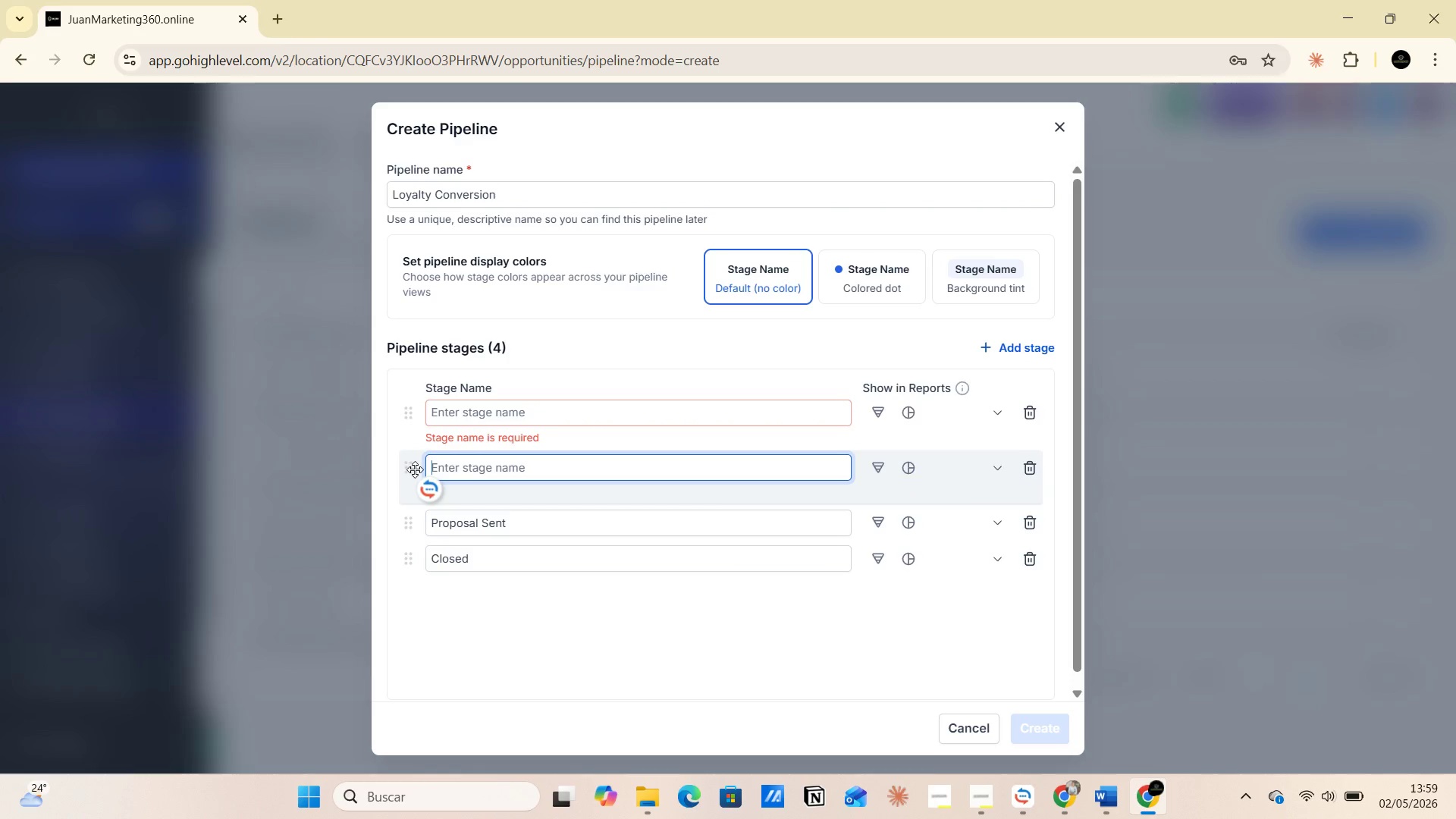 
key(Backspace)
 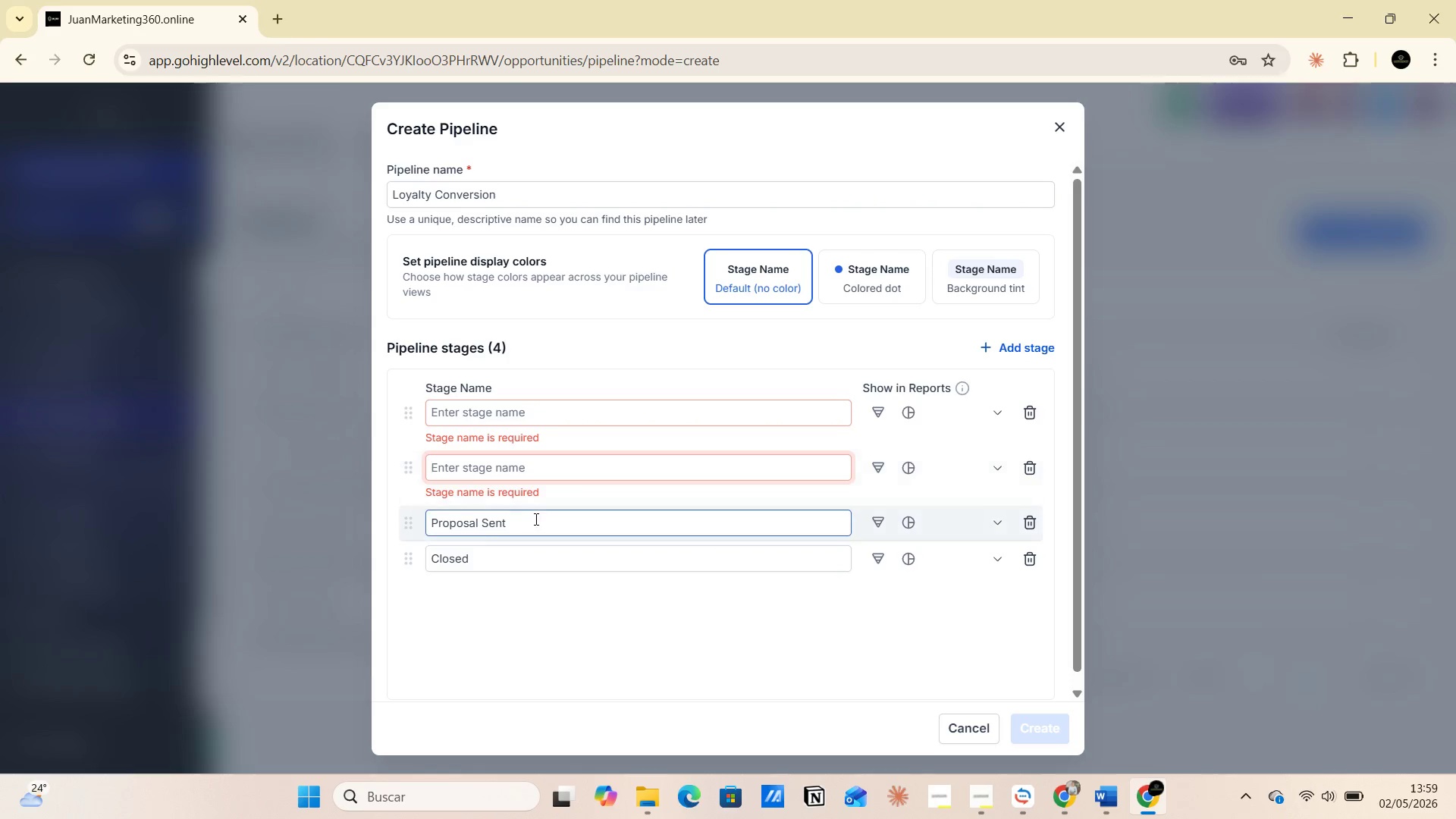 
left_click_drag(start_coordinate=[532, 521], to_coordinate=[399, 513])
 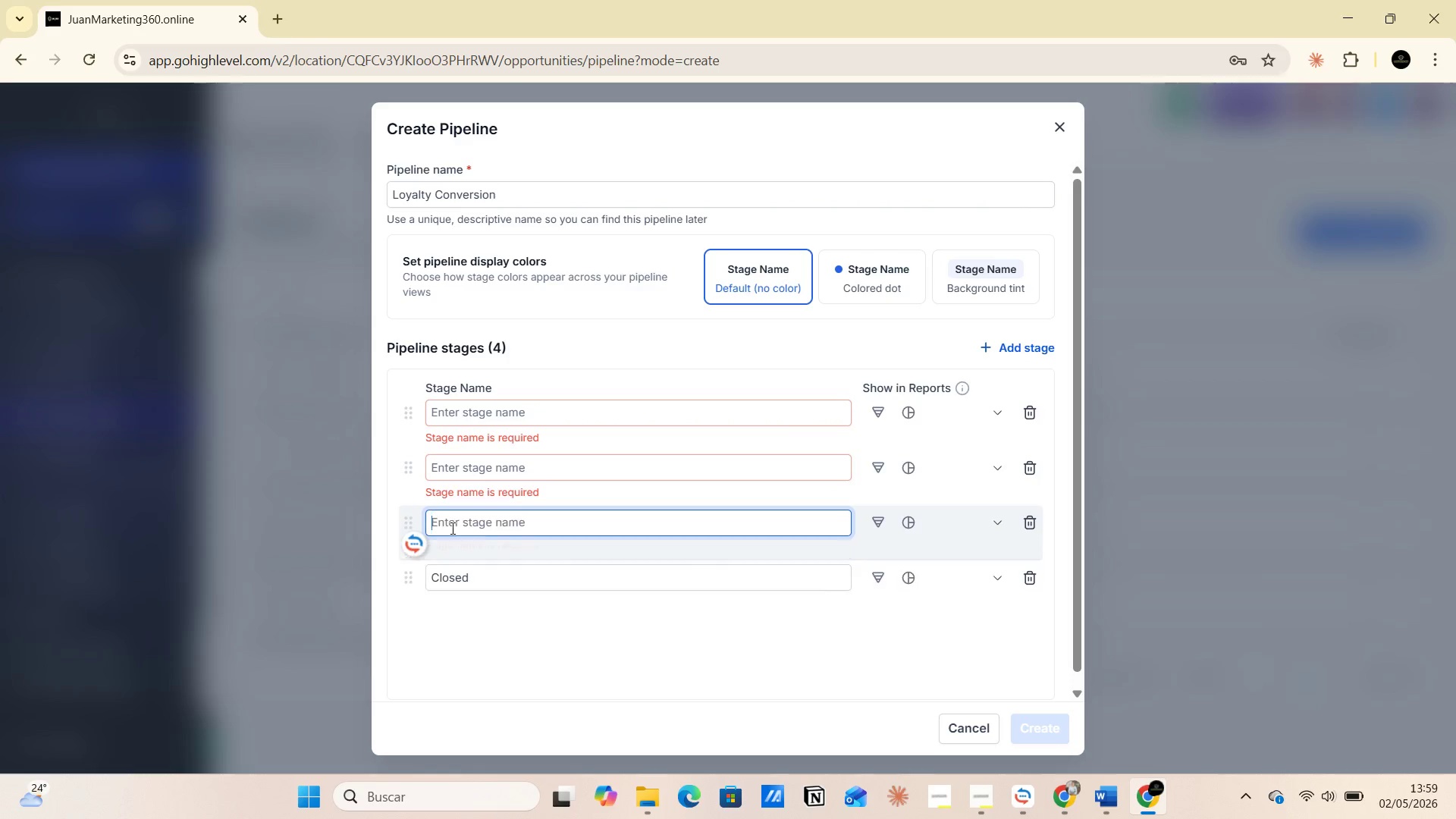 
key(Backspace)
 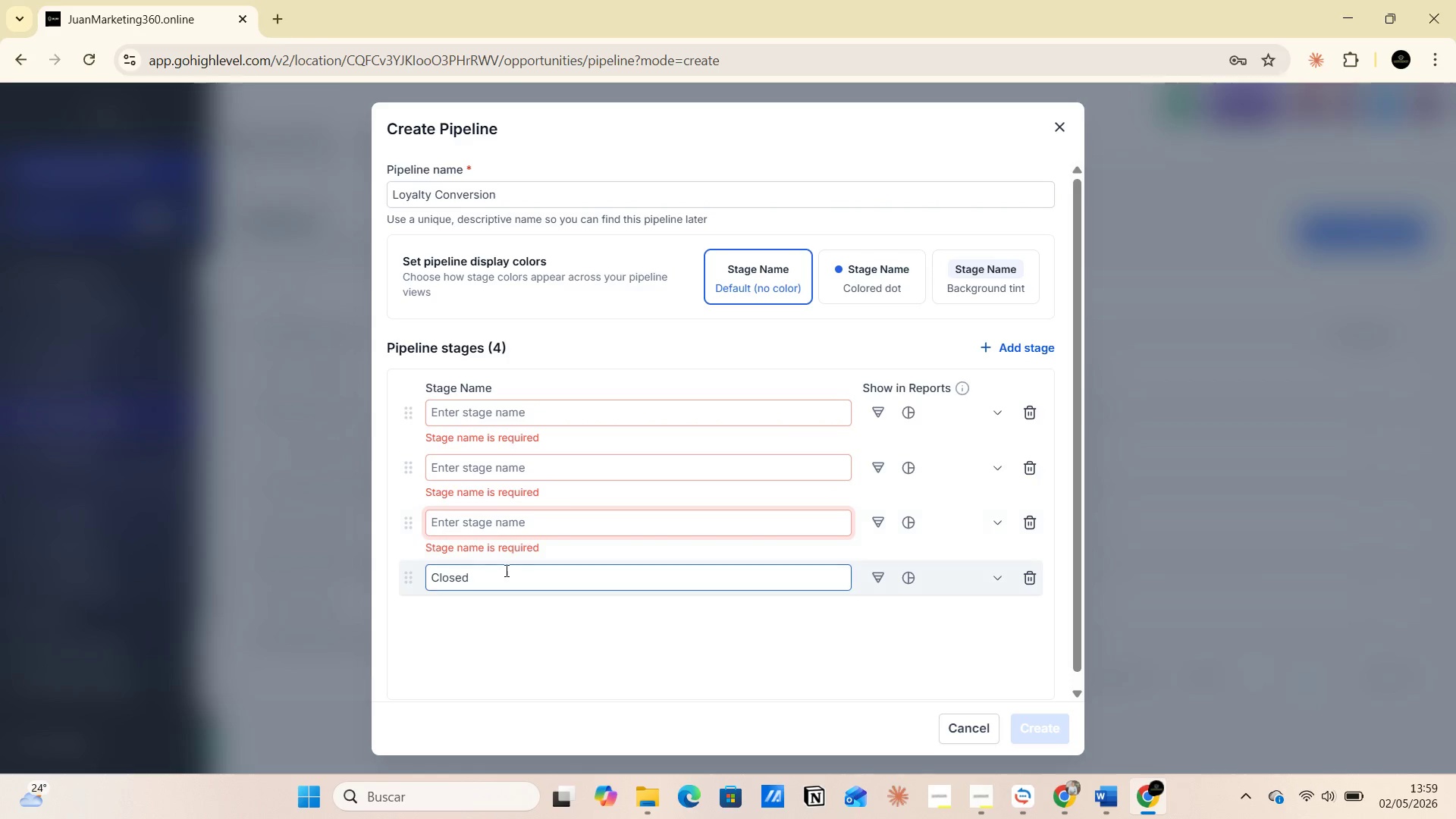 
left_click_drag(start_coordinate=[497, 573], to_coordinate=[394, 575])
 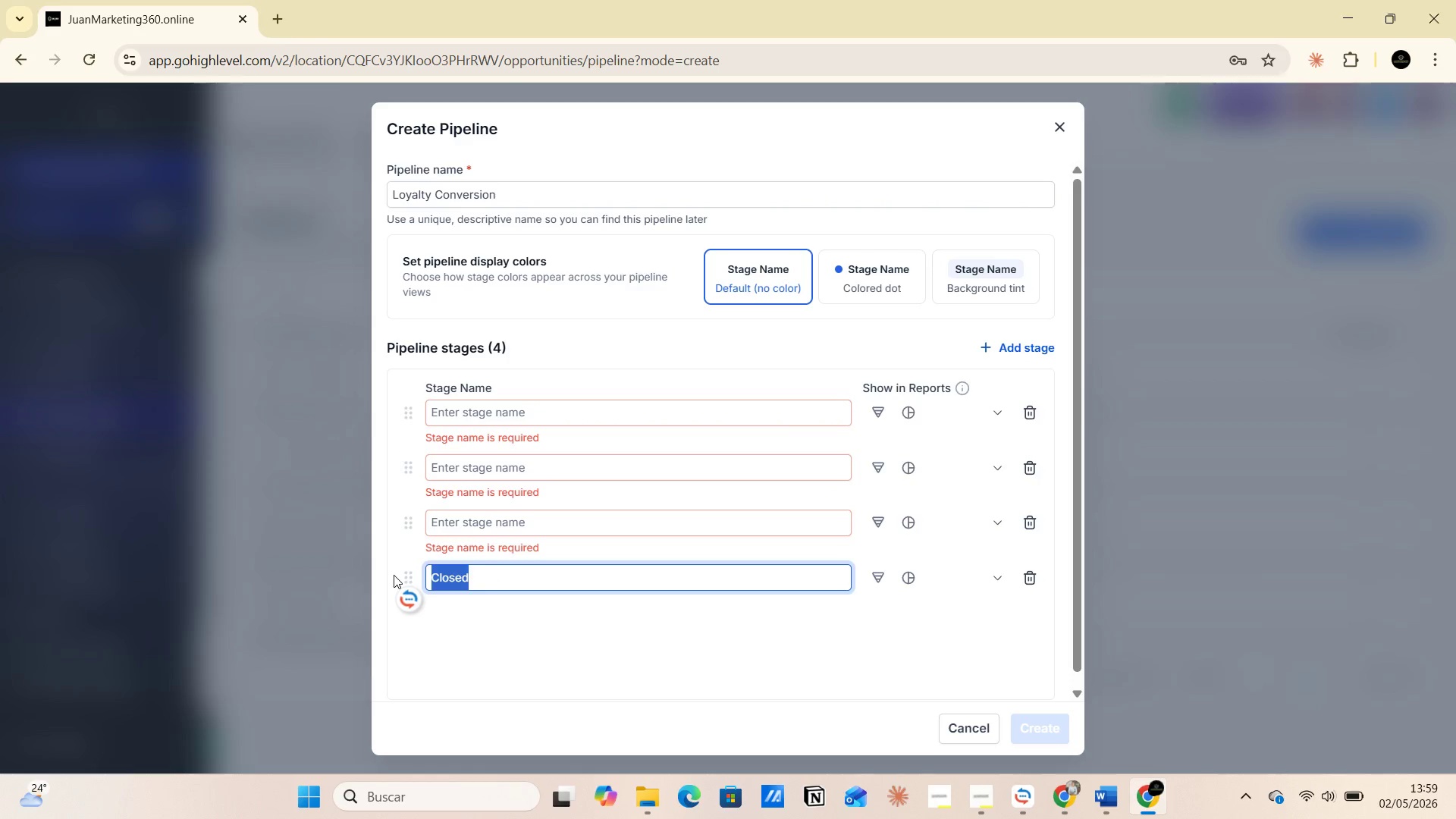 
key(Backspace)
 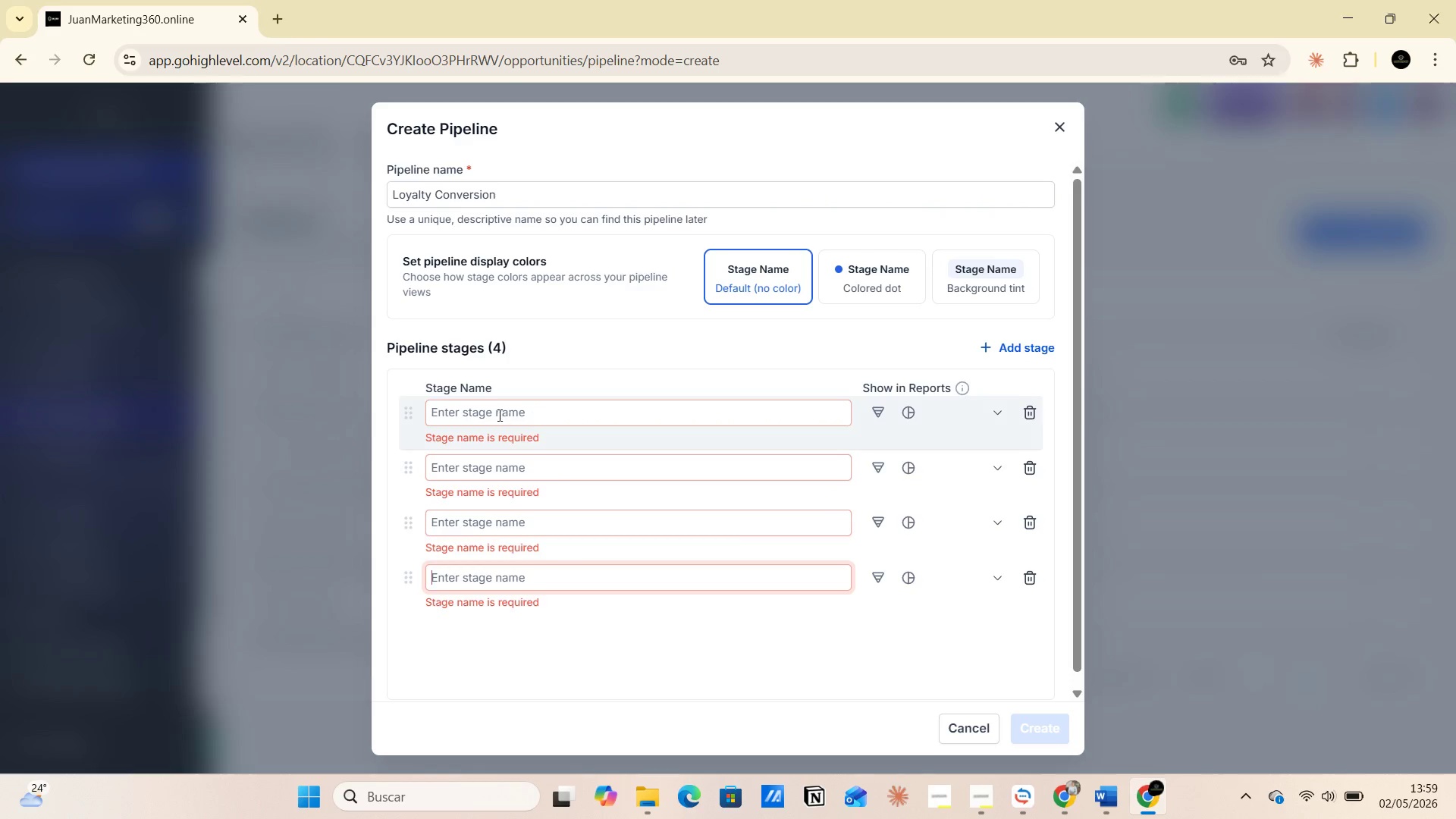 
left_click([492, 408])
 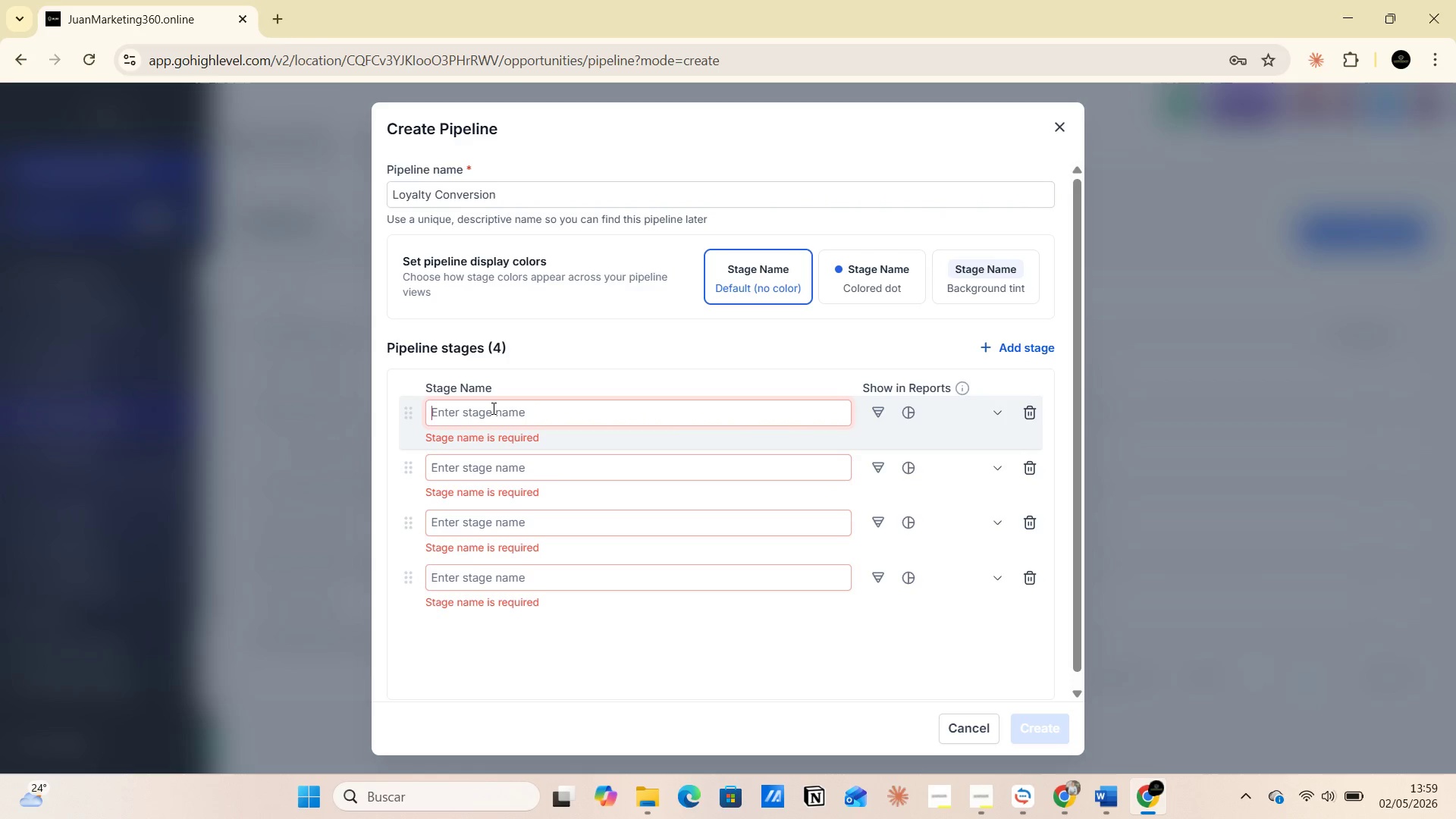 
key(Alt+AltLeft)
 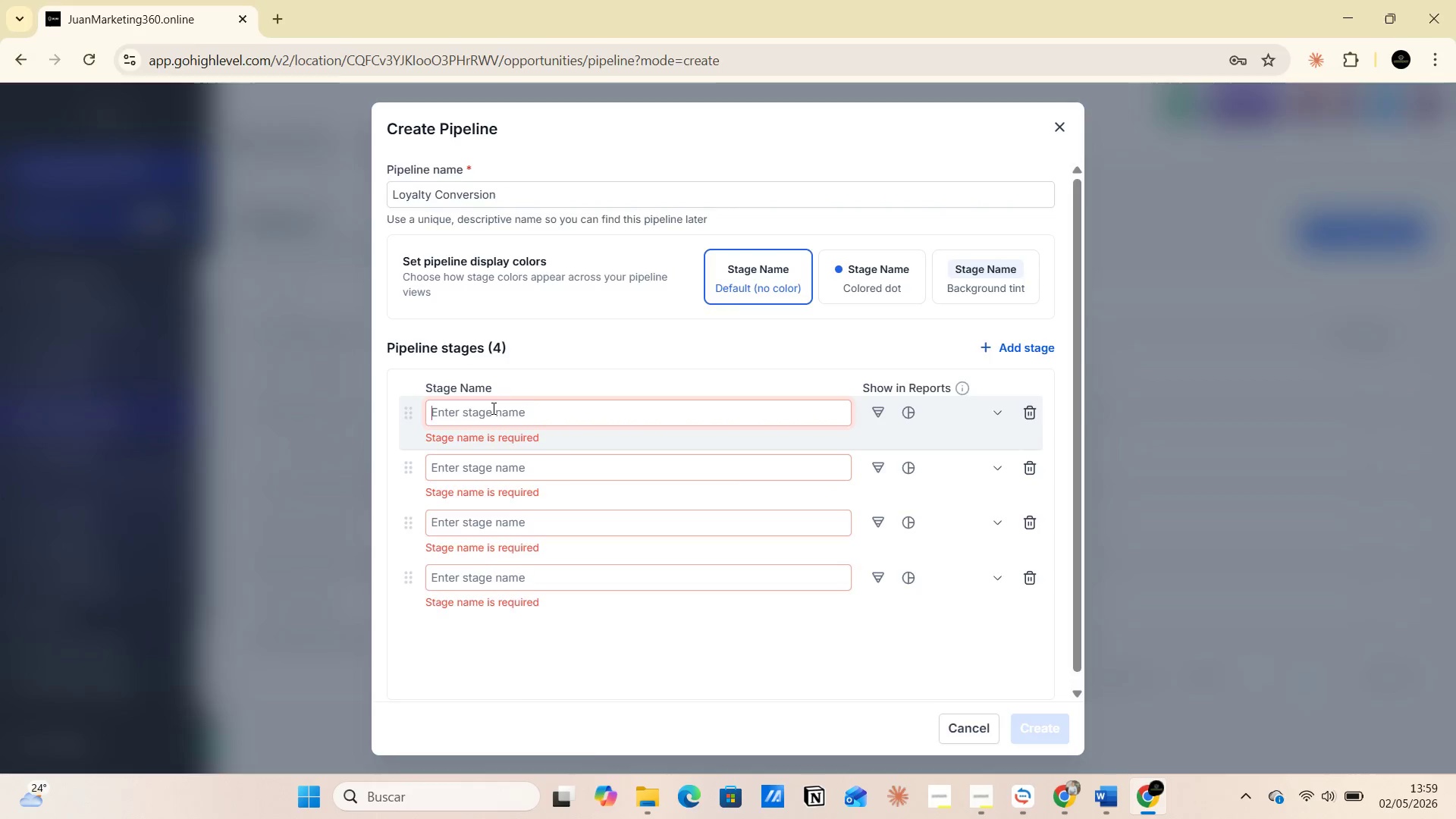 
key(Alt+Tab)
 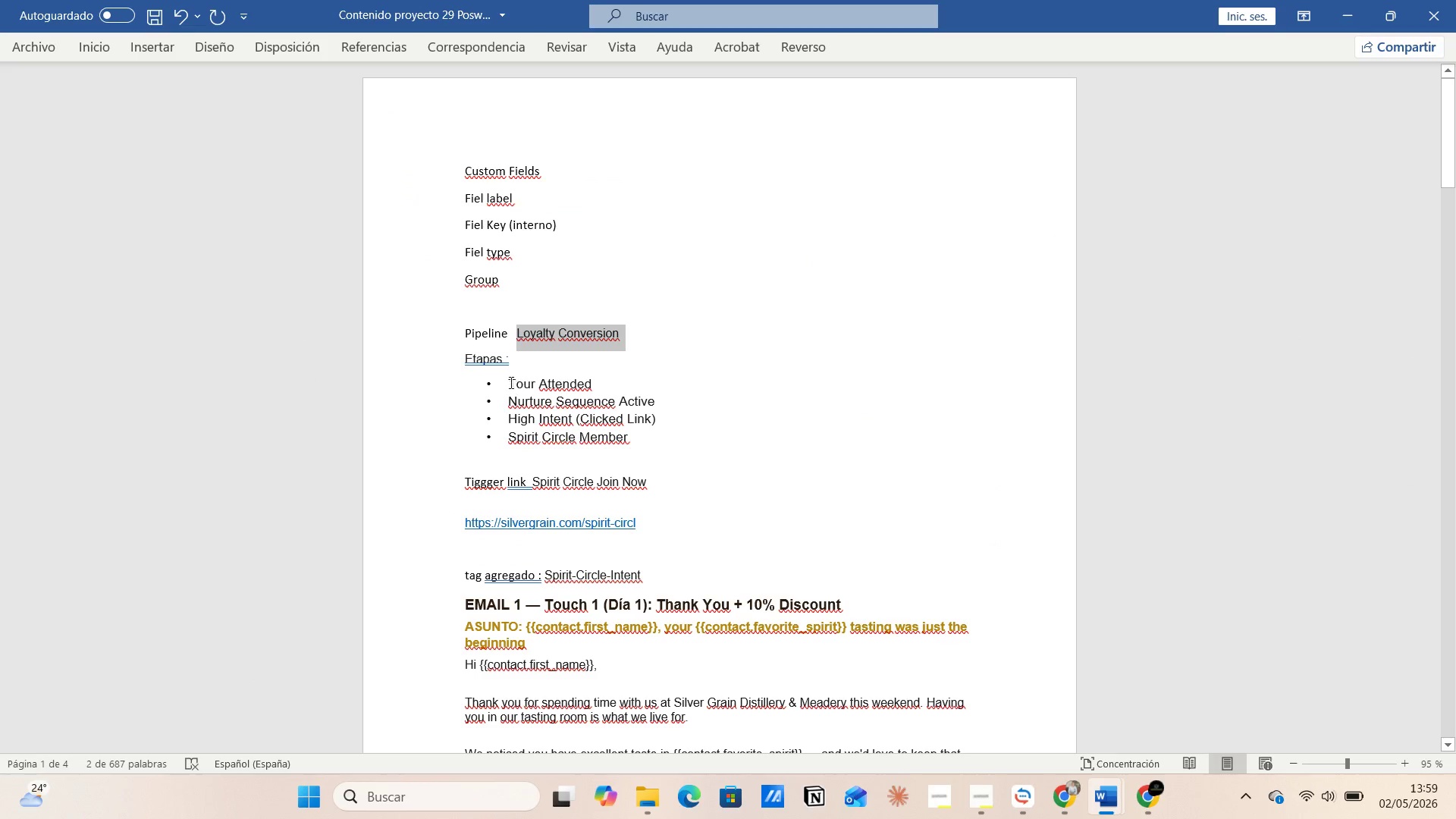 
left_click_drag(start_coordinate=[510, 381], to_coordinate=[586, 381])
 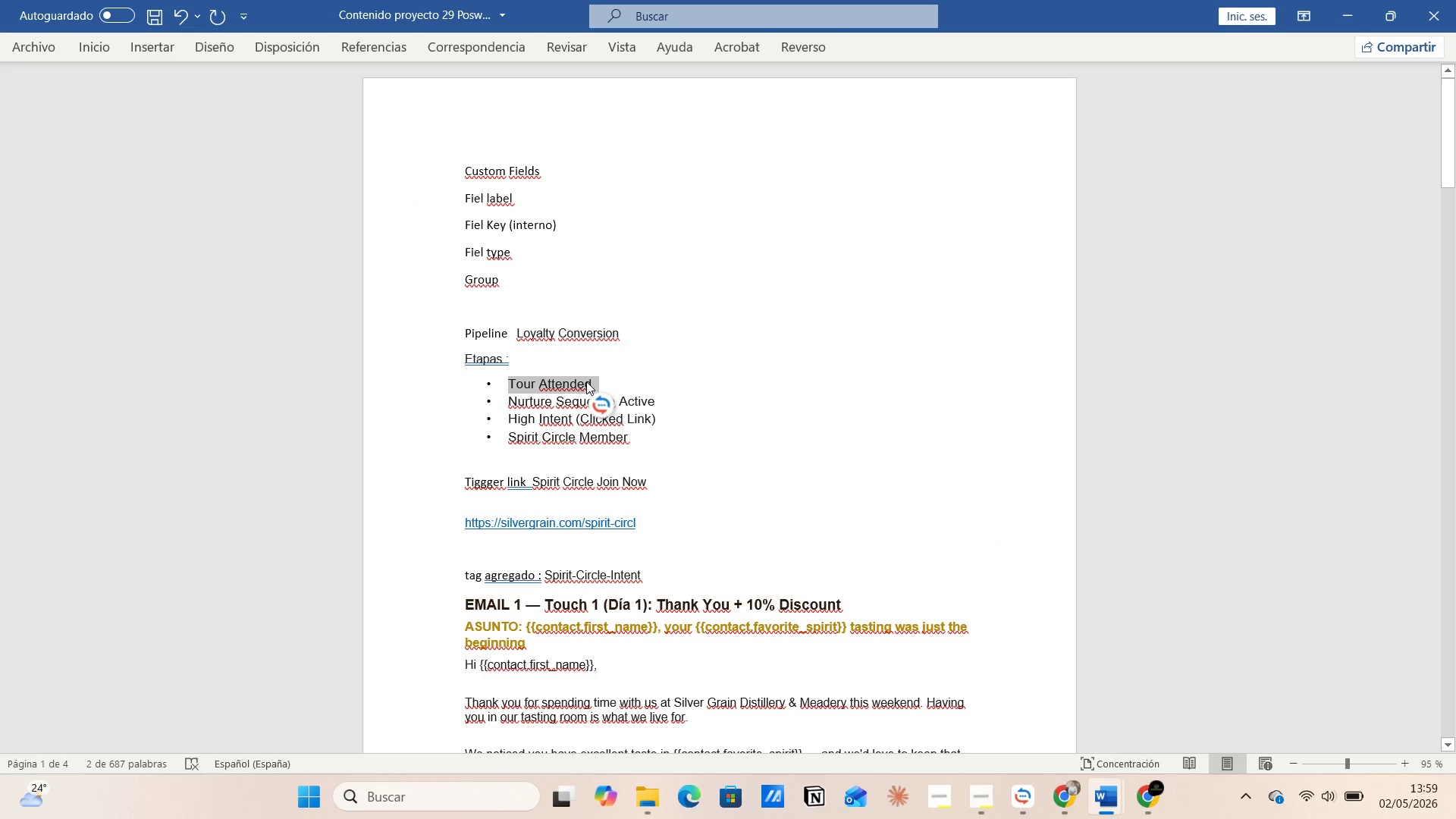 
key(Control+C)
 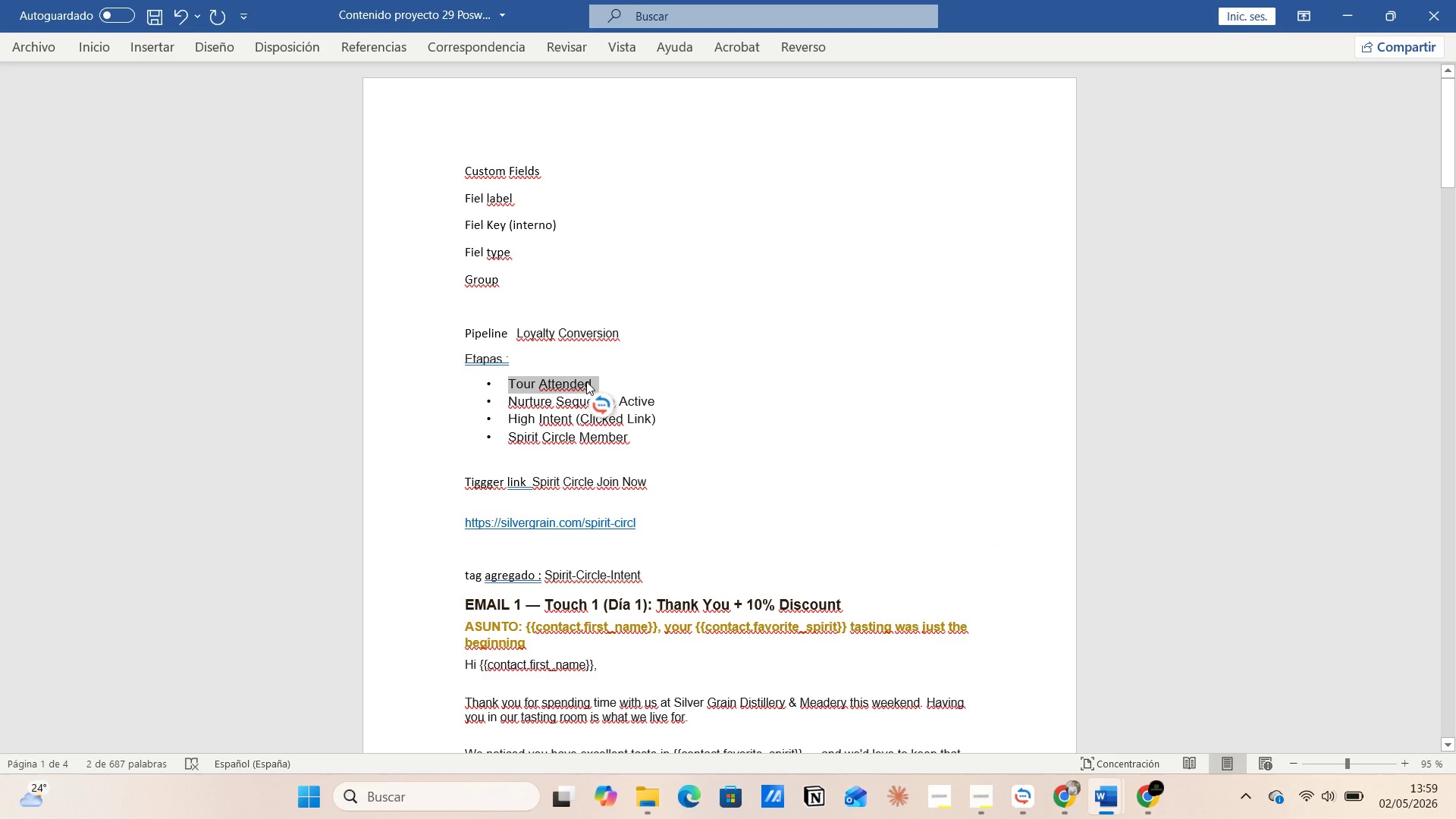 
key(Alt+AltLeft)
 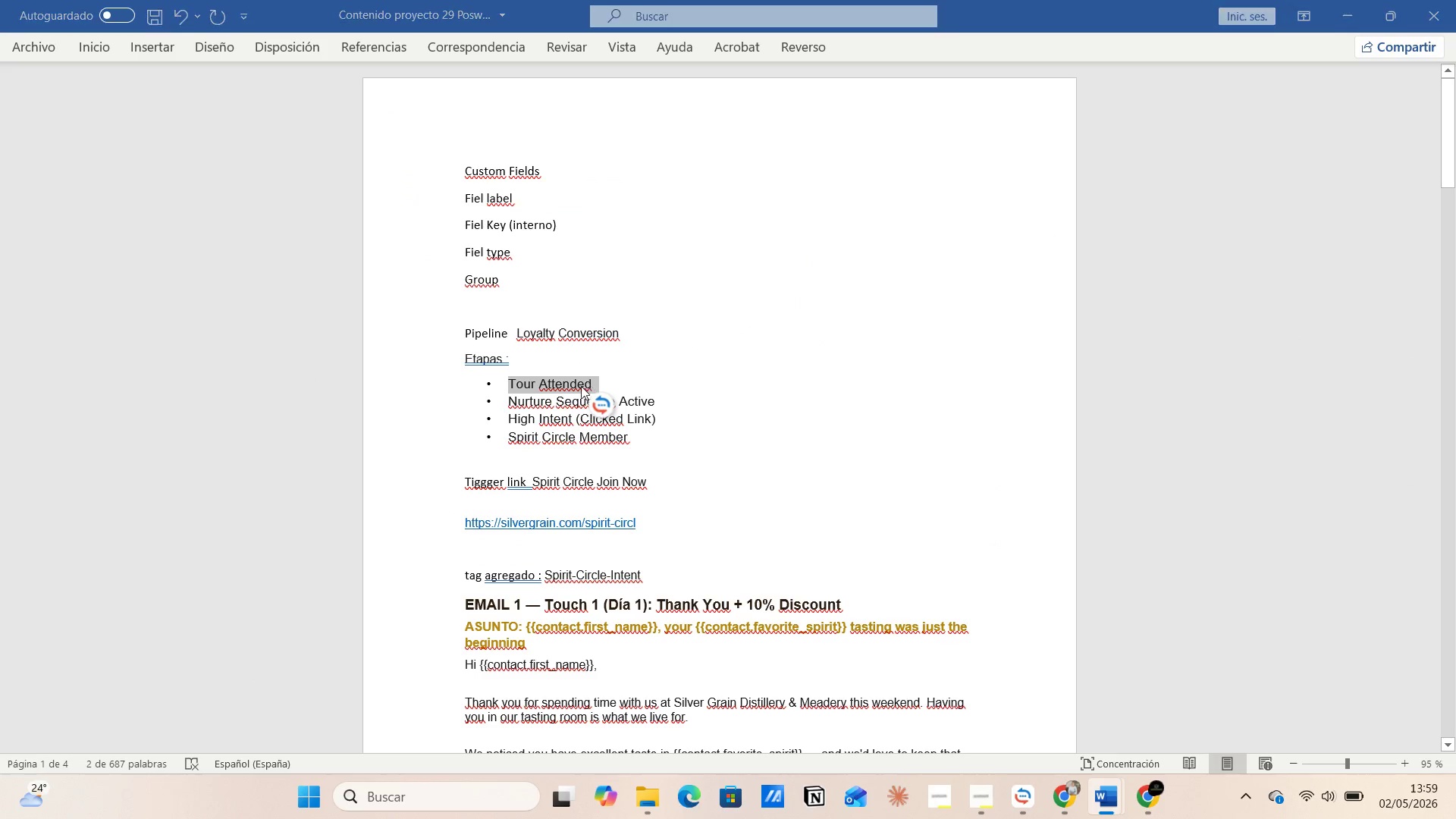 
key(Alt+Tab)
 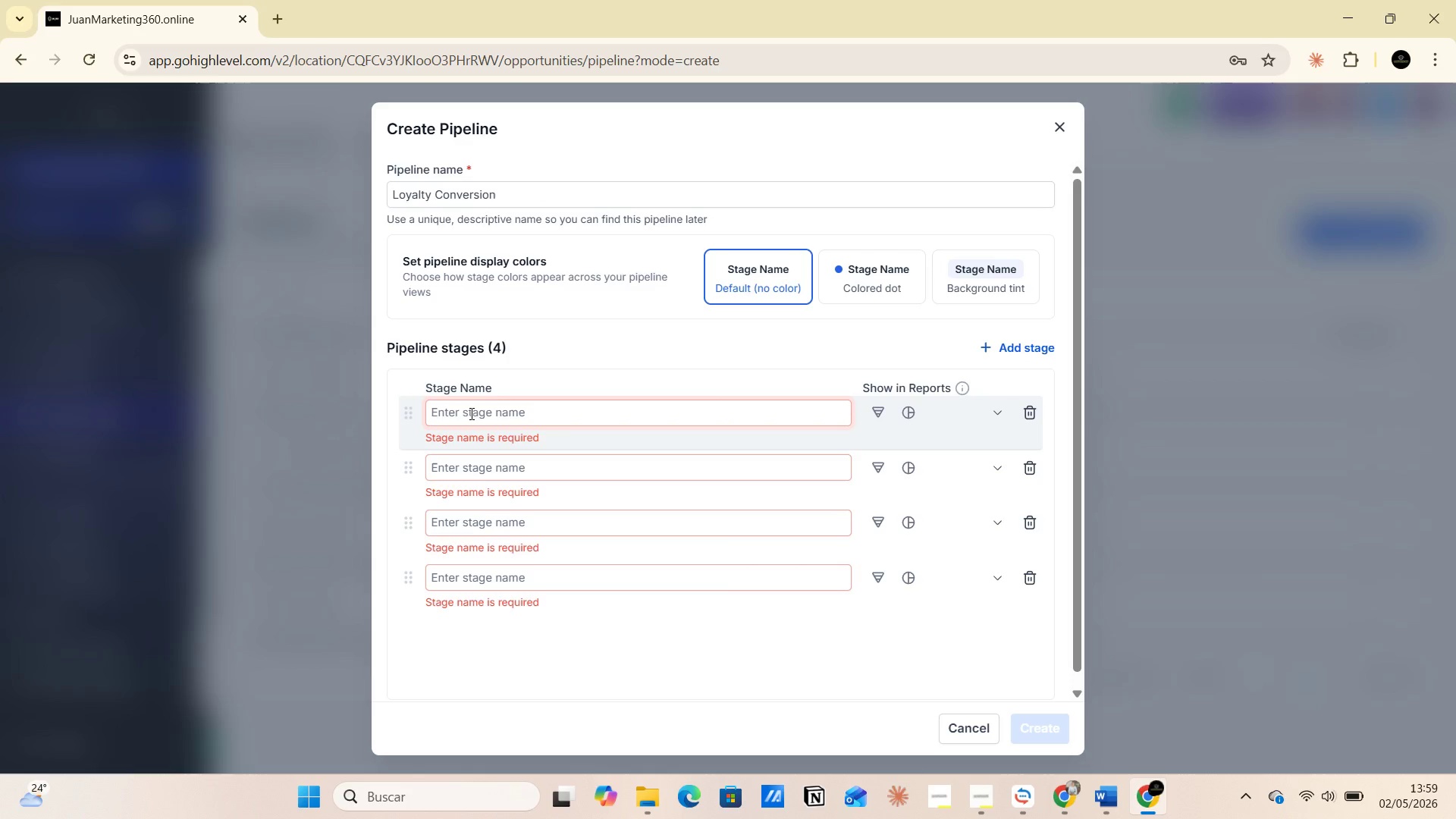 
left_click([469, 411])
 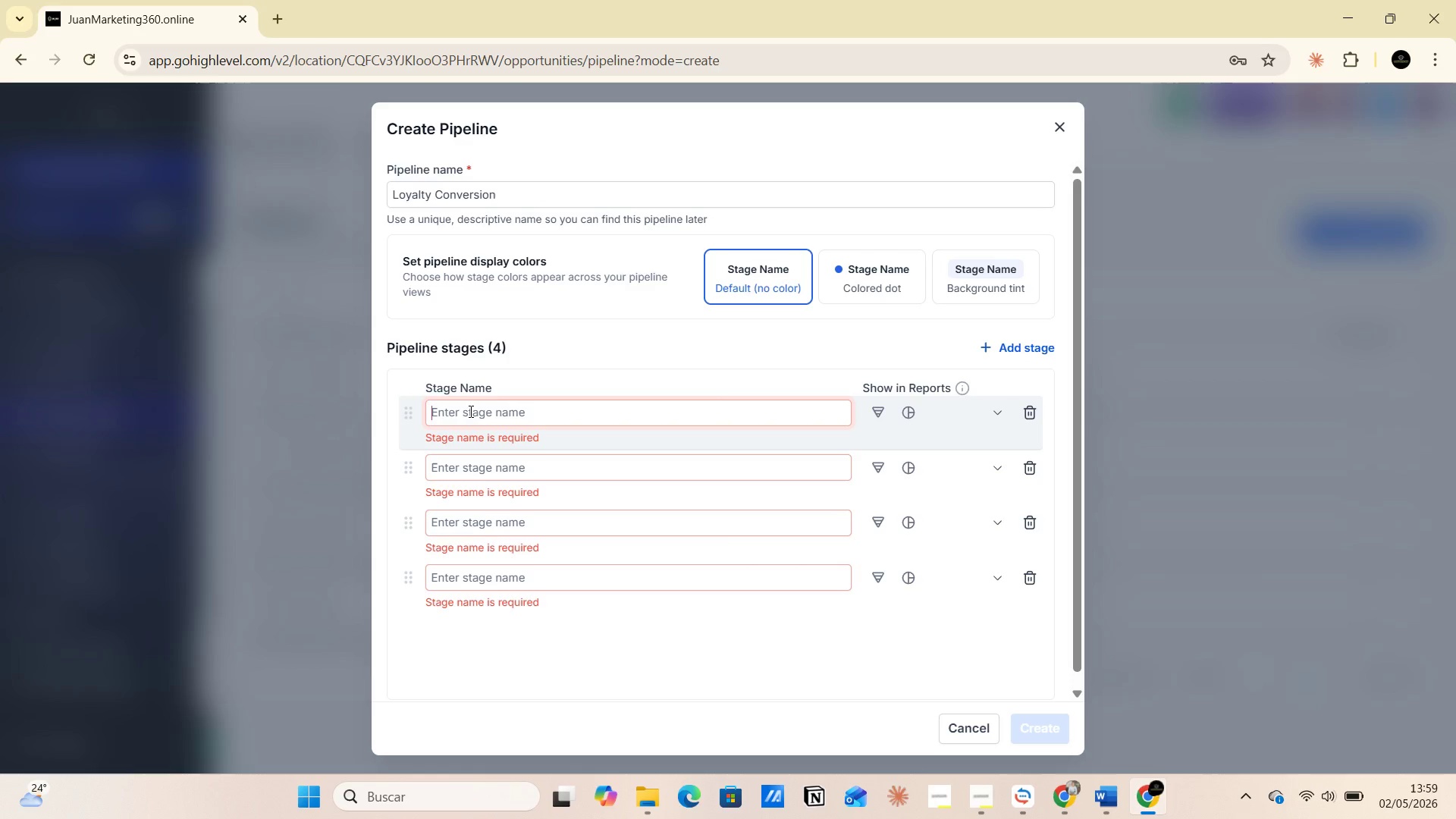 
key(Control+V)
 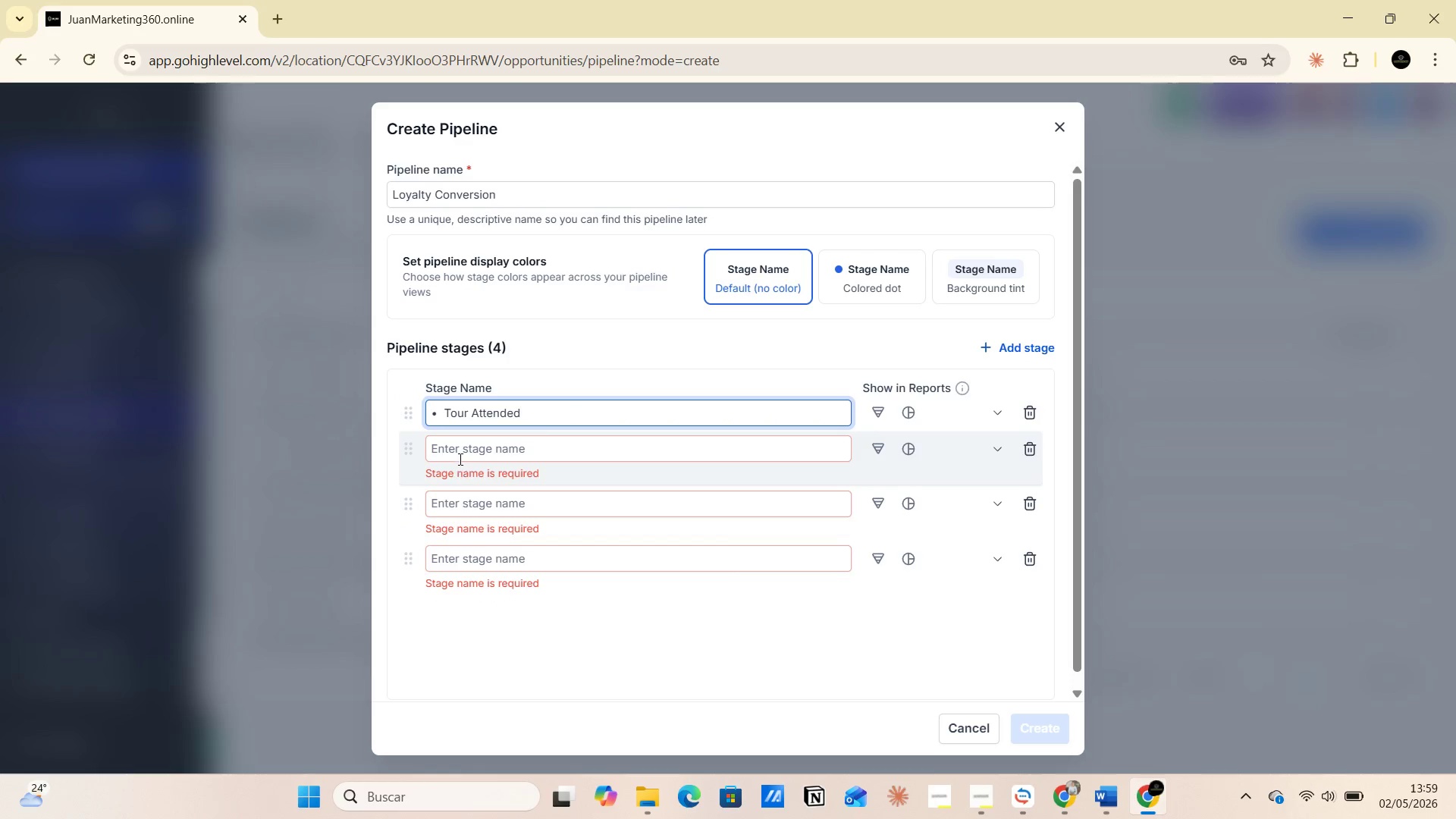 
left_click([459, 444])
 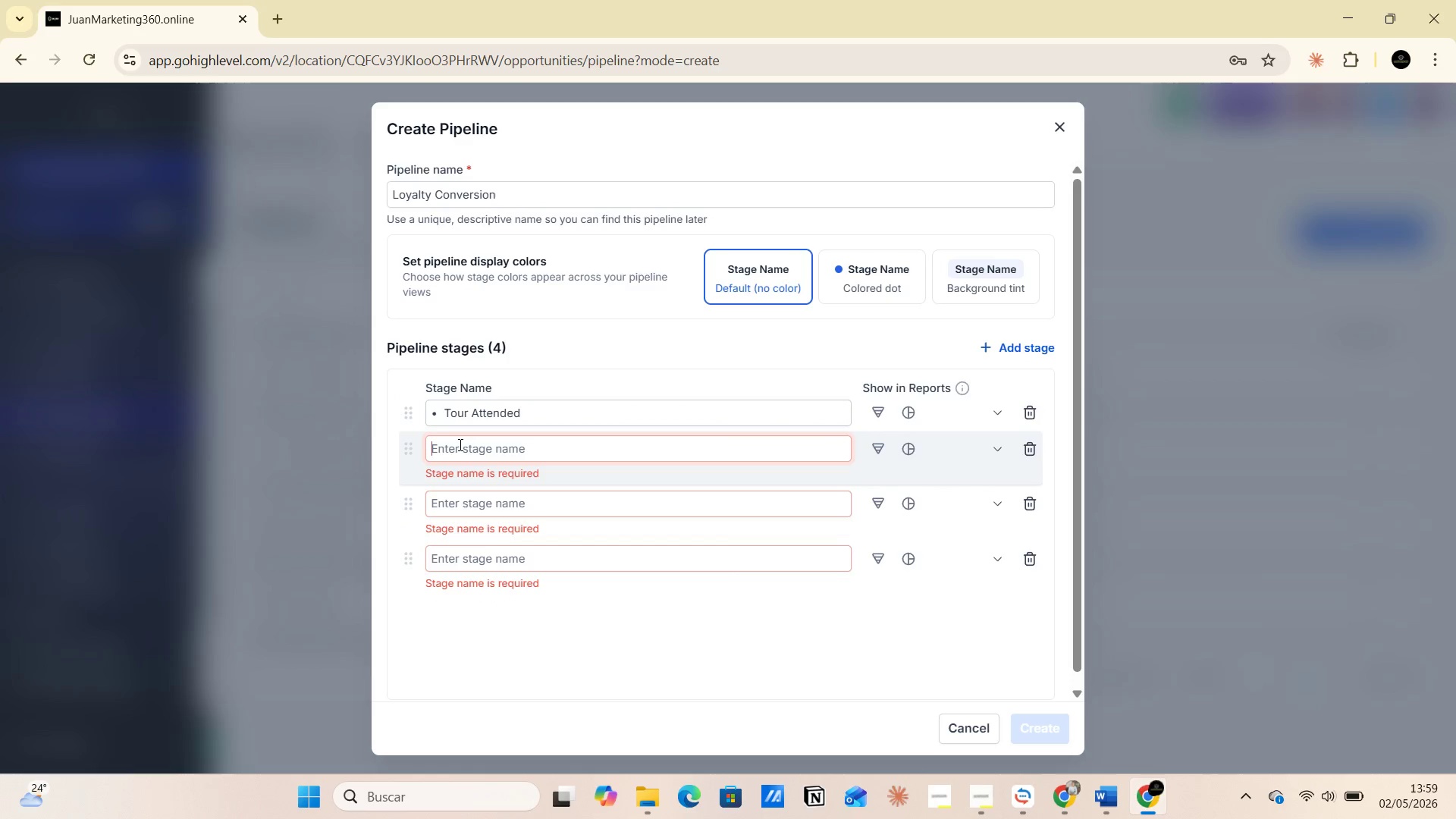 
key(Alt+AltLeft)
 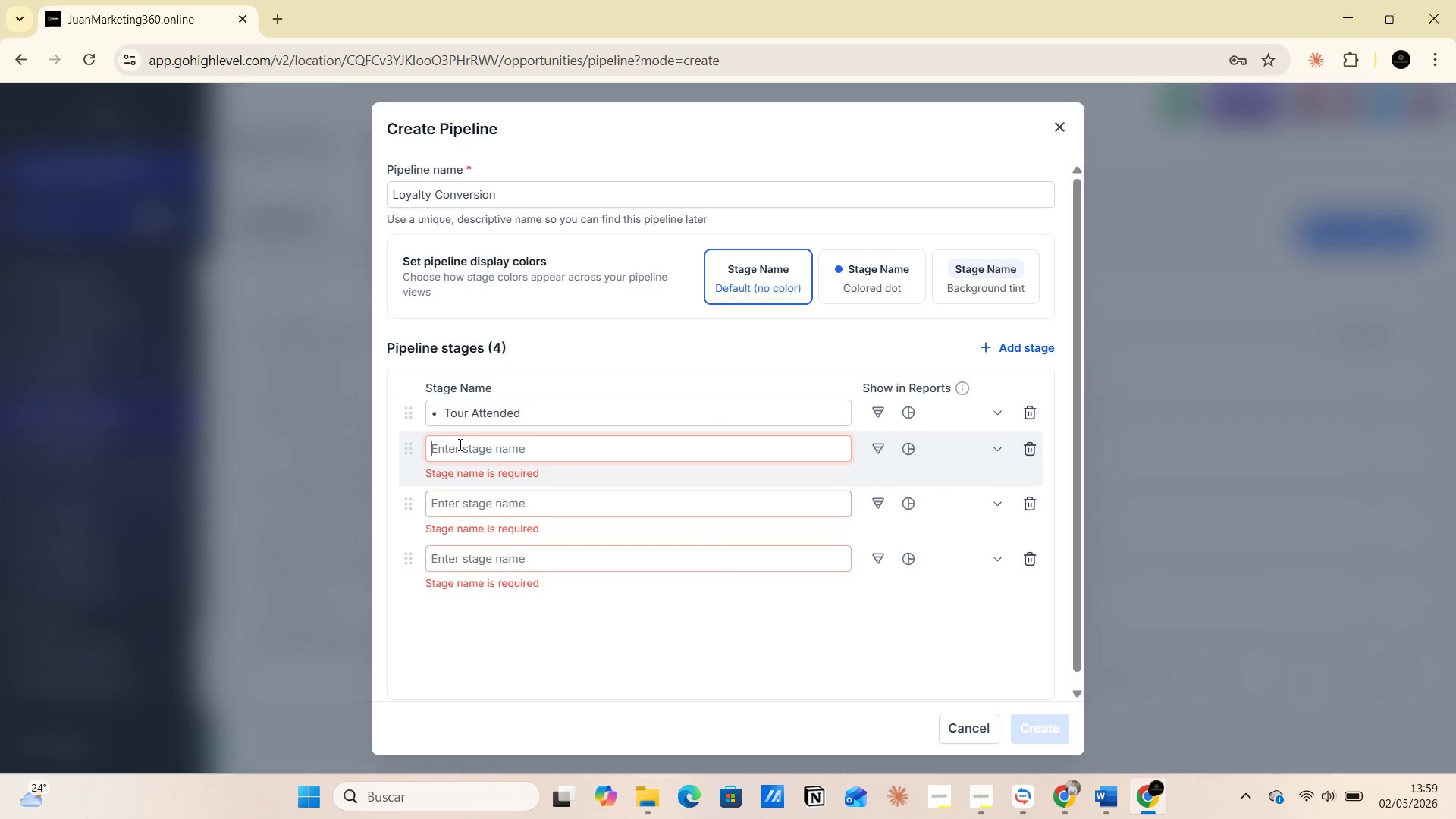 
key(Alt+Tab)
 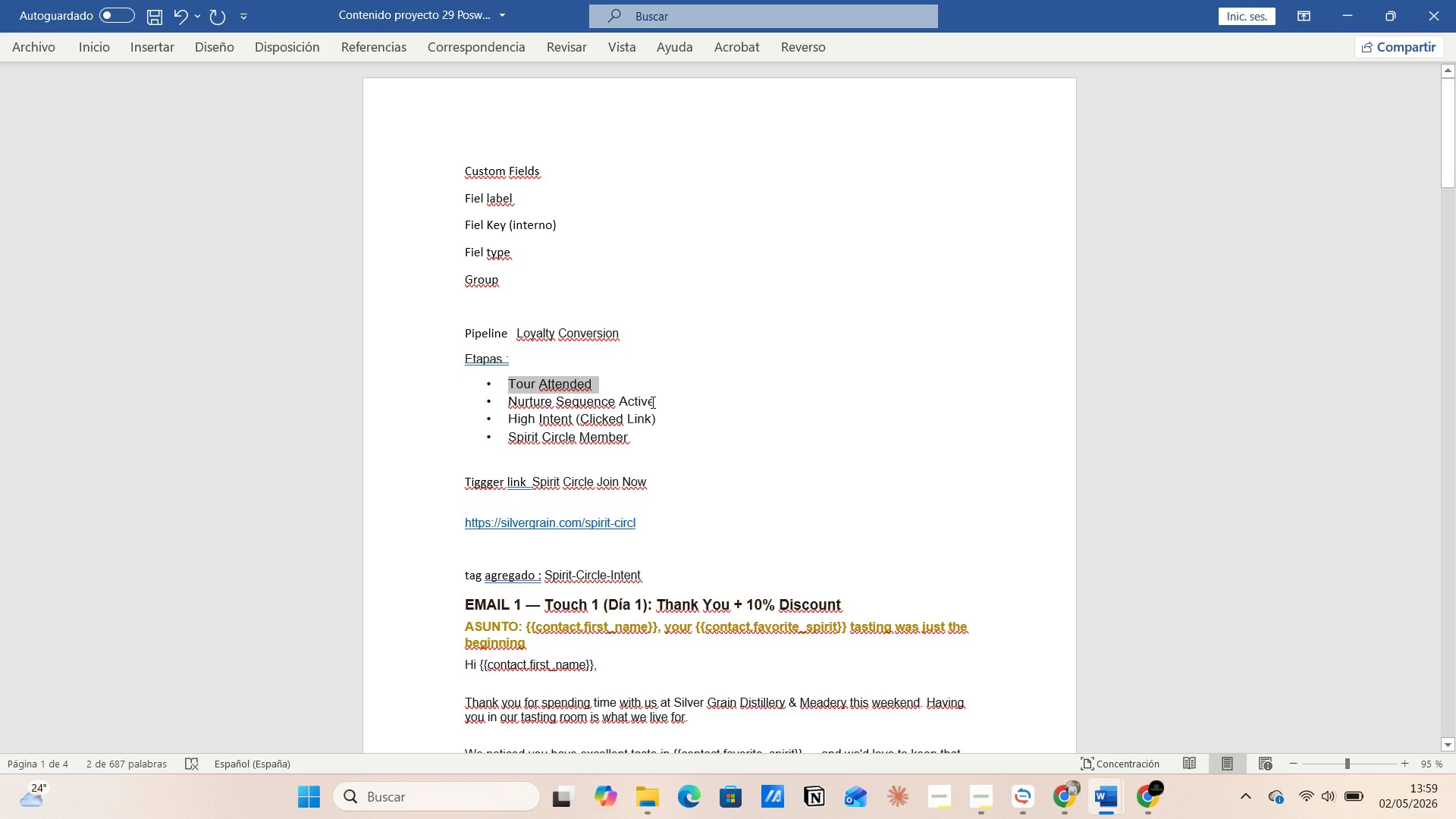 
left_click_drag(start_coordinate=[651, 402], to_coordinate=[518, 400])
 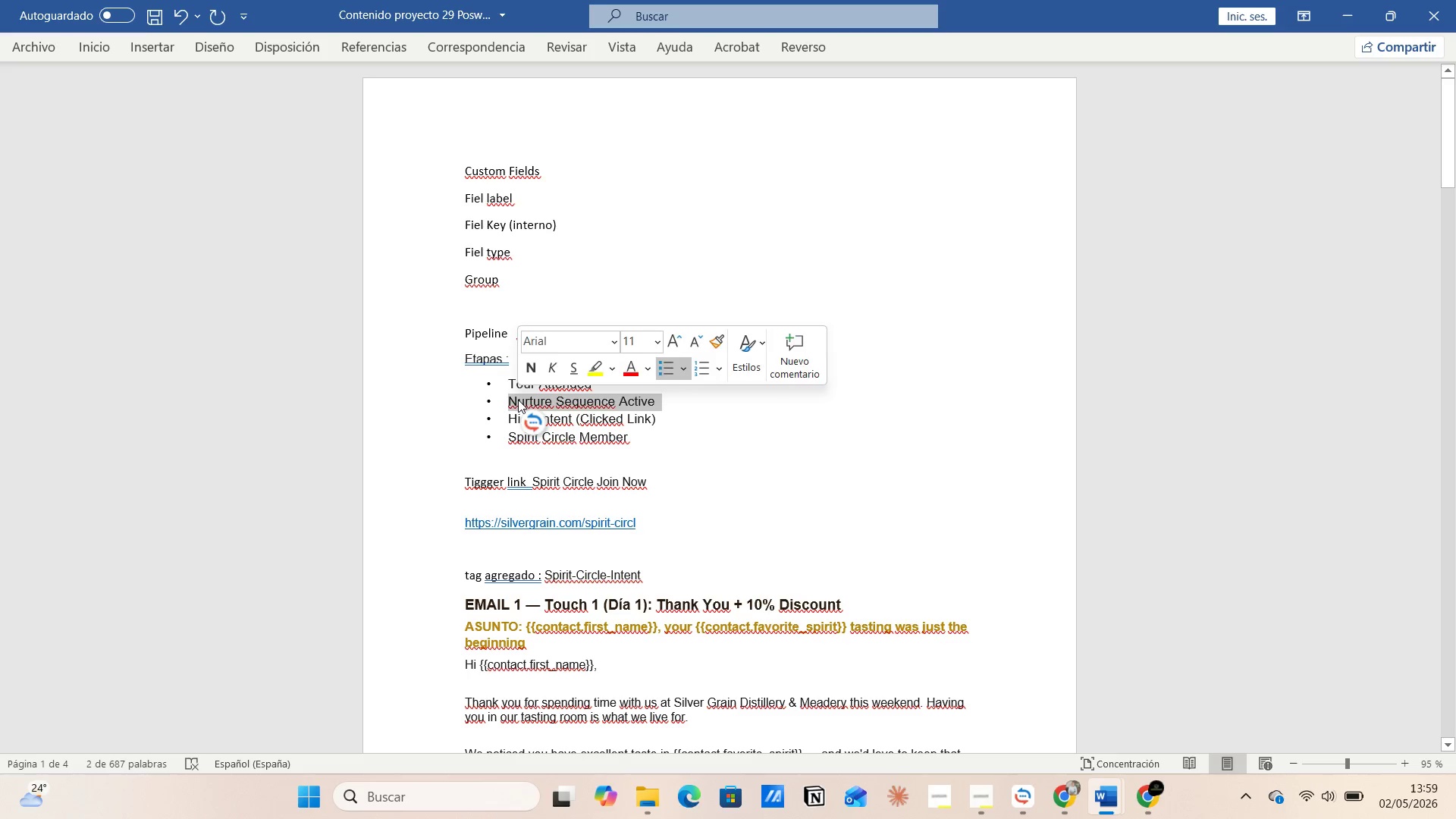 
key(Control+C)
 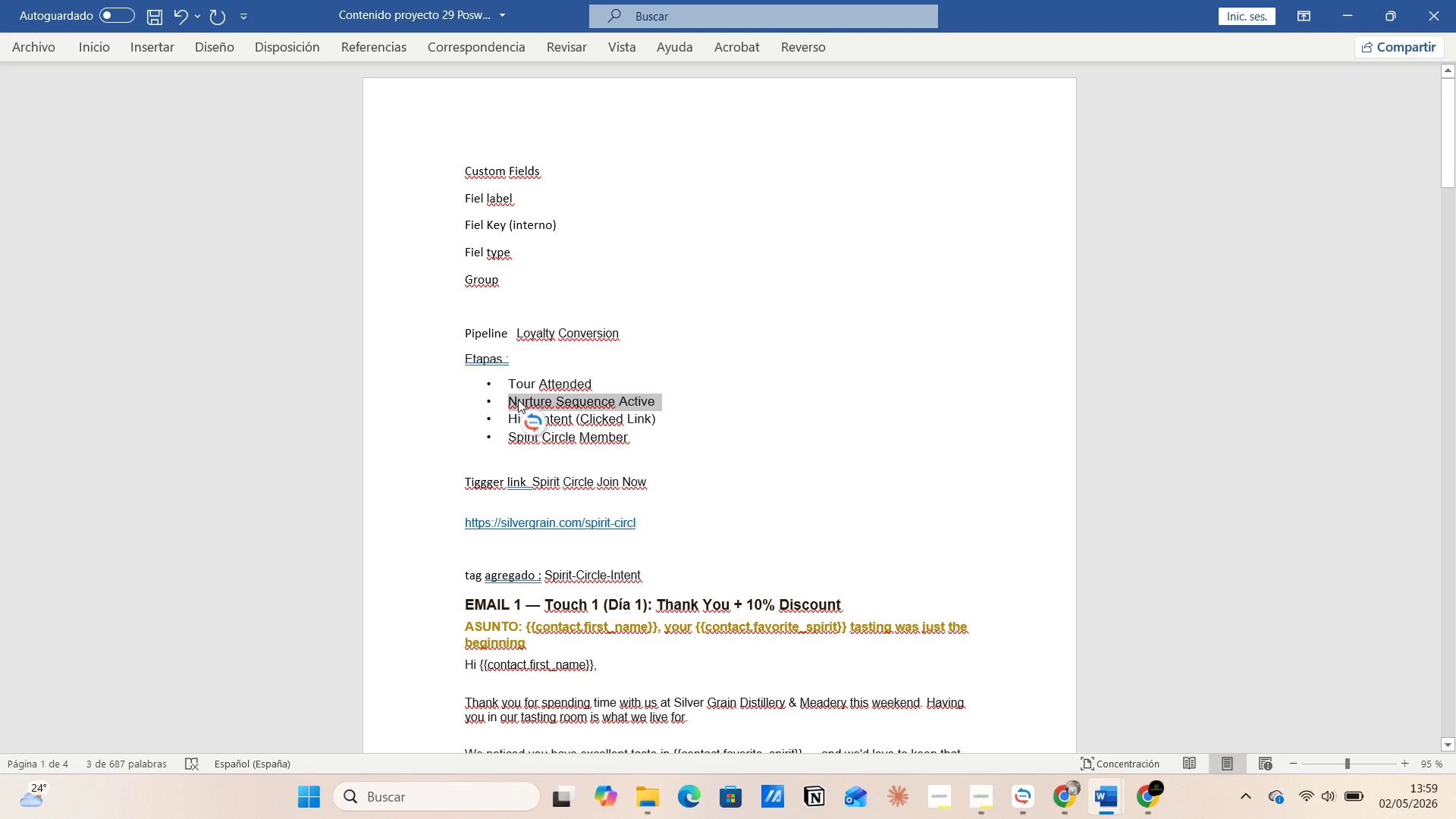 
key(Alt+AltLeft)
 